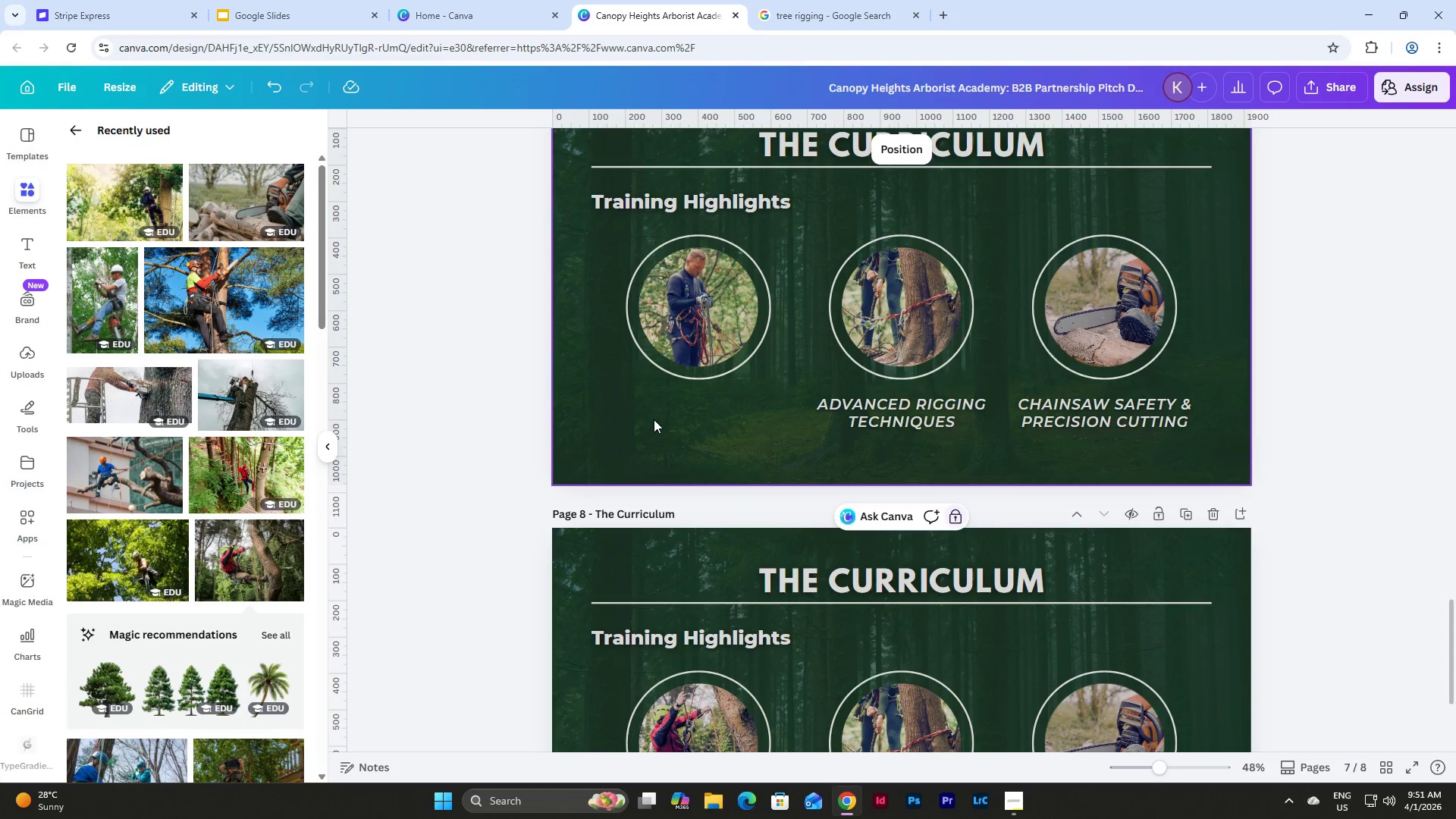 
key(Control+V)
 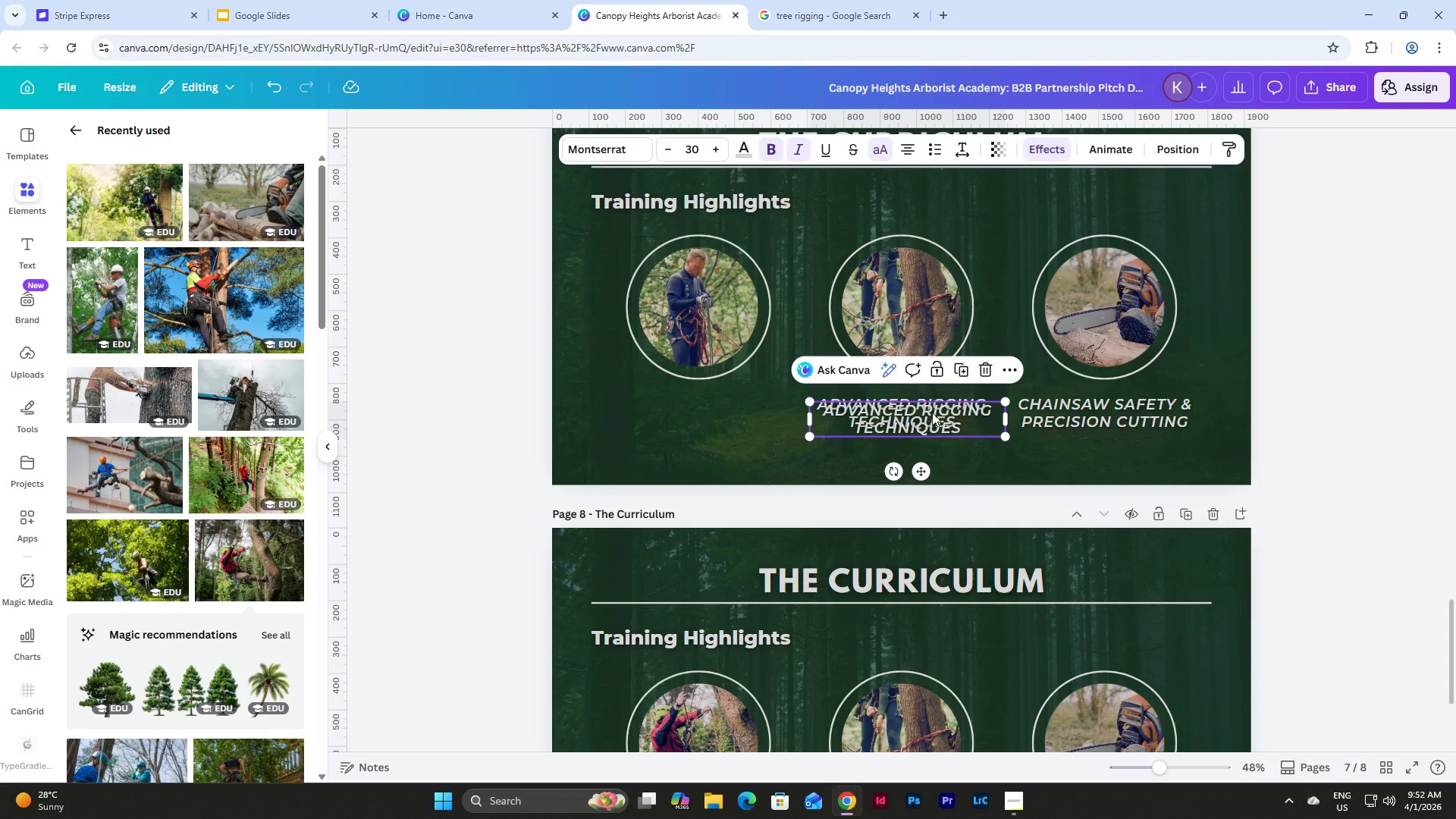 
left_click_drag(start_coordinate=[926, 413], to_coordinate=[717, 409])
 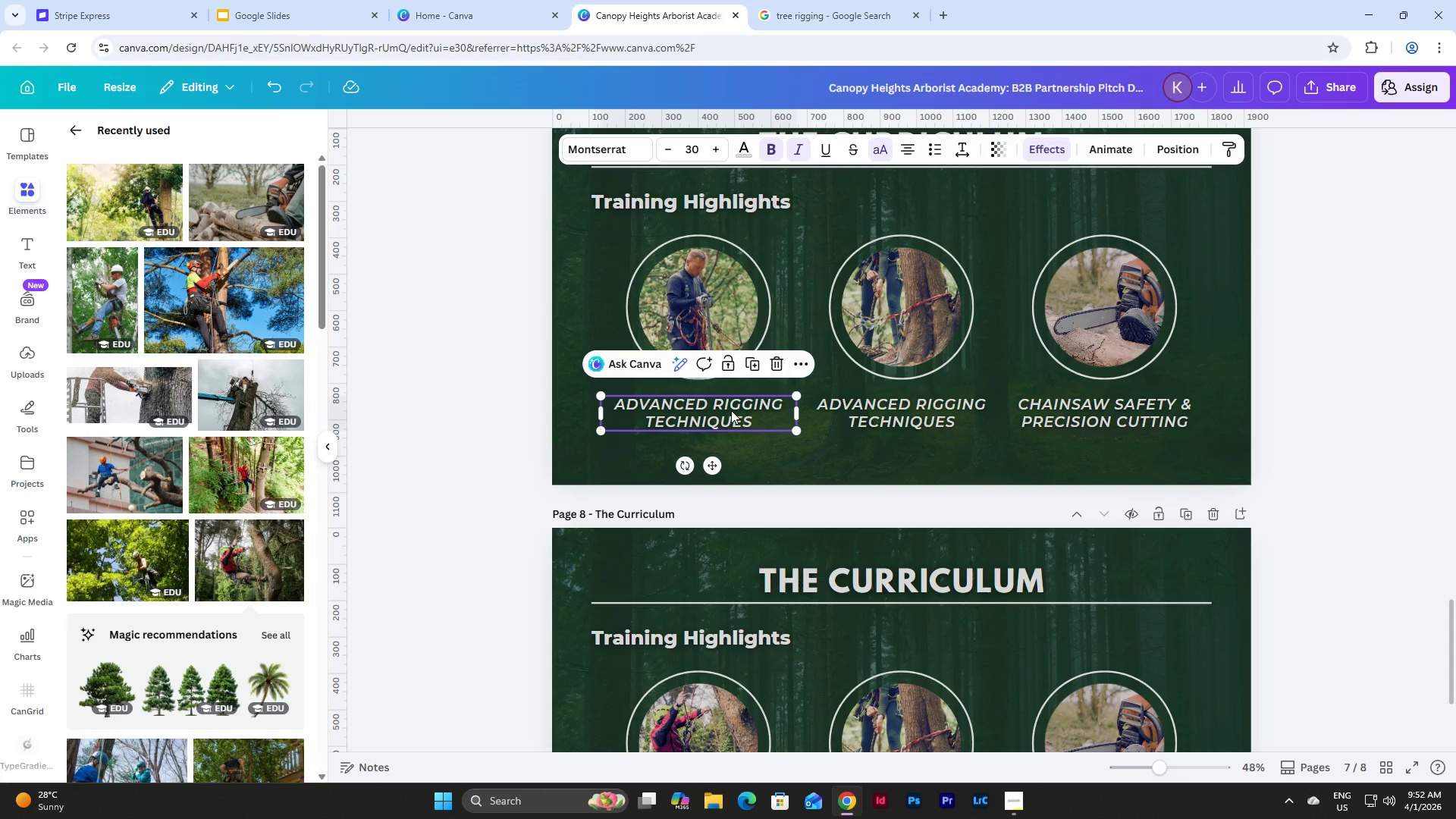 
left_click([731, 410])
 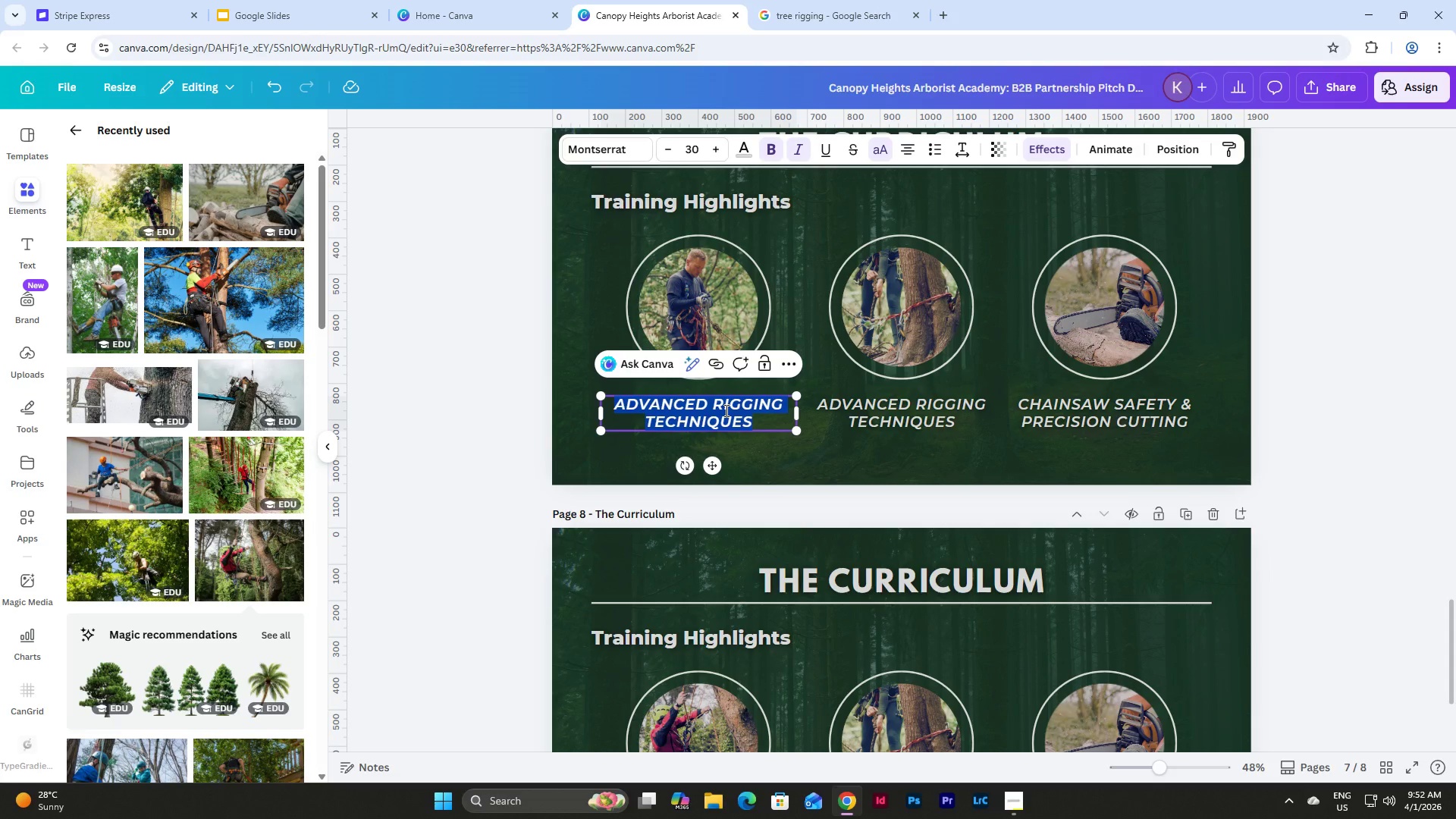 
type(TREE CLIMBING & ROPE SYSTEMS)
 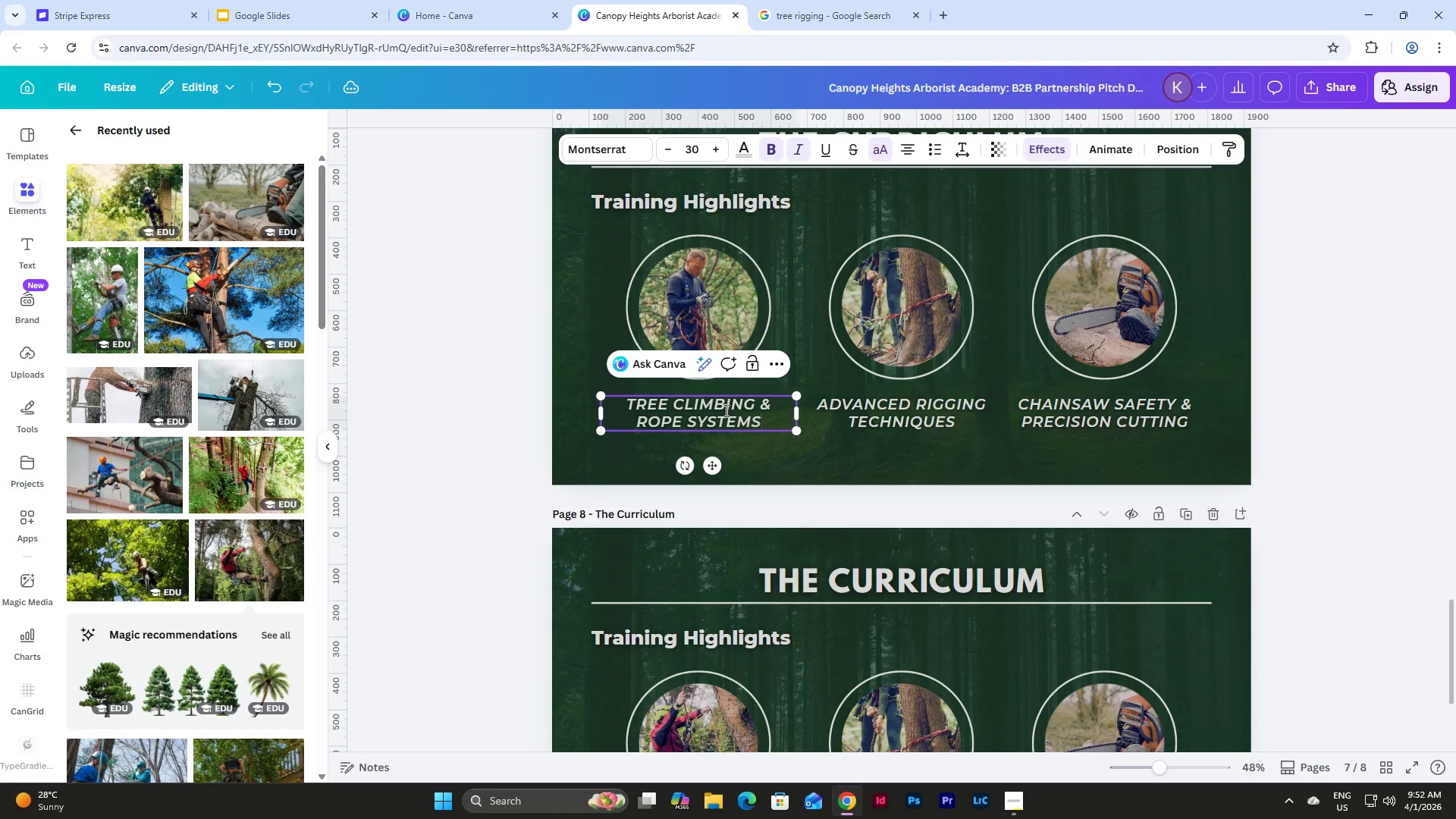 
scroll: coordinate [827, 403], scroll_direction: down, amount: 5.0
 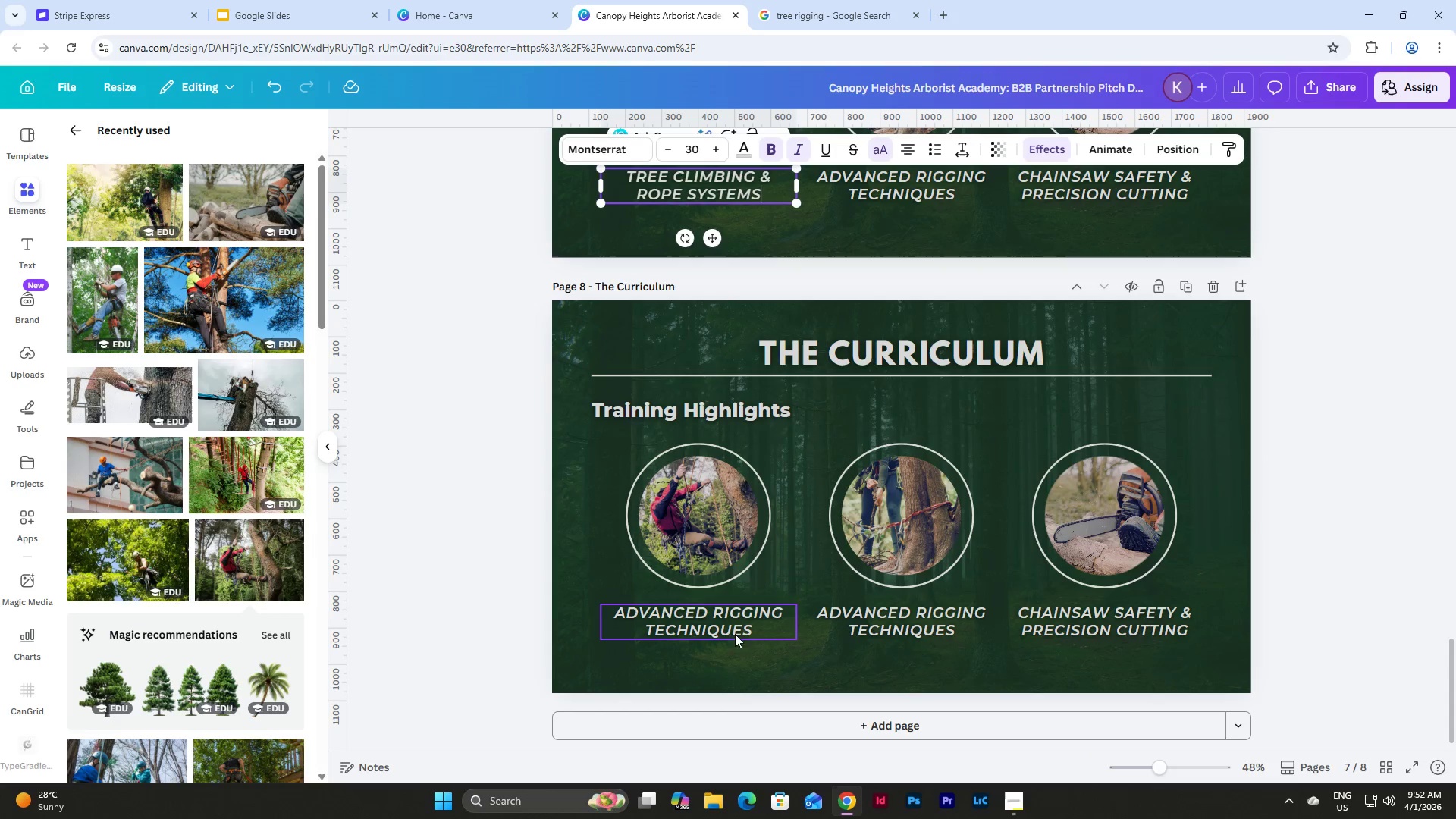 
left_click([733, 632])
 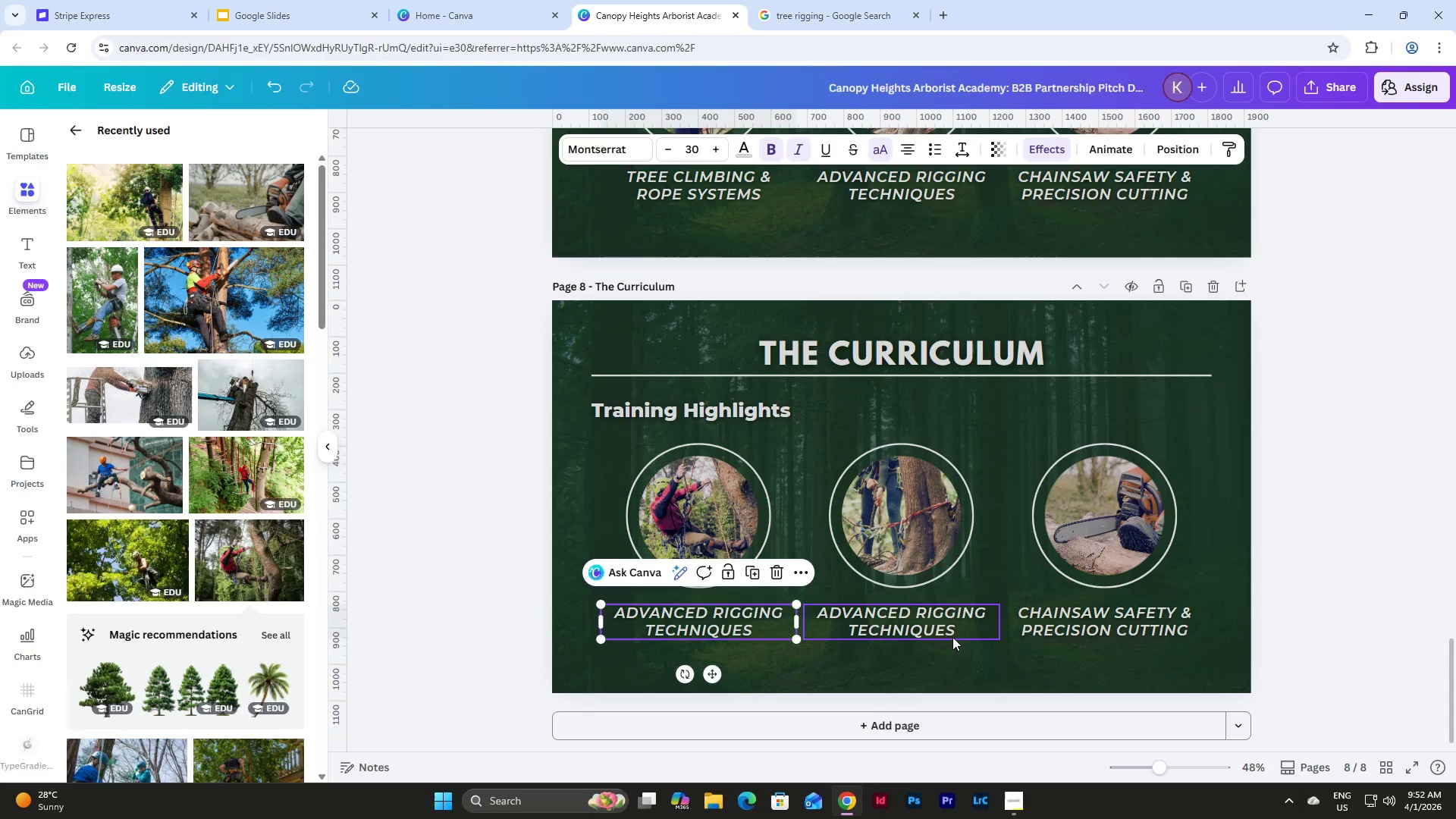 
left_click([937, 629])
 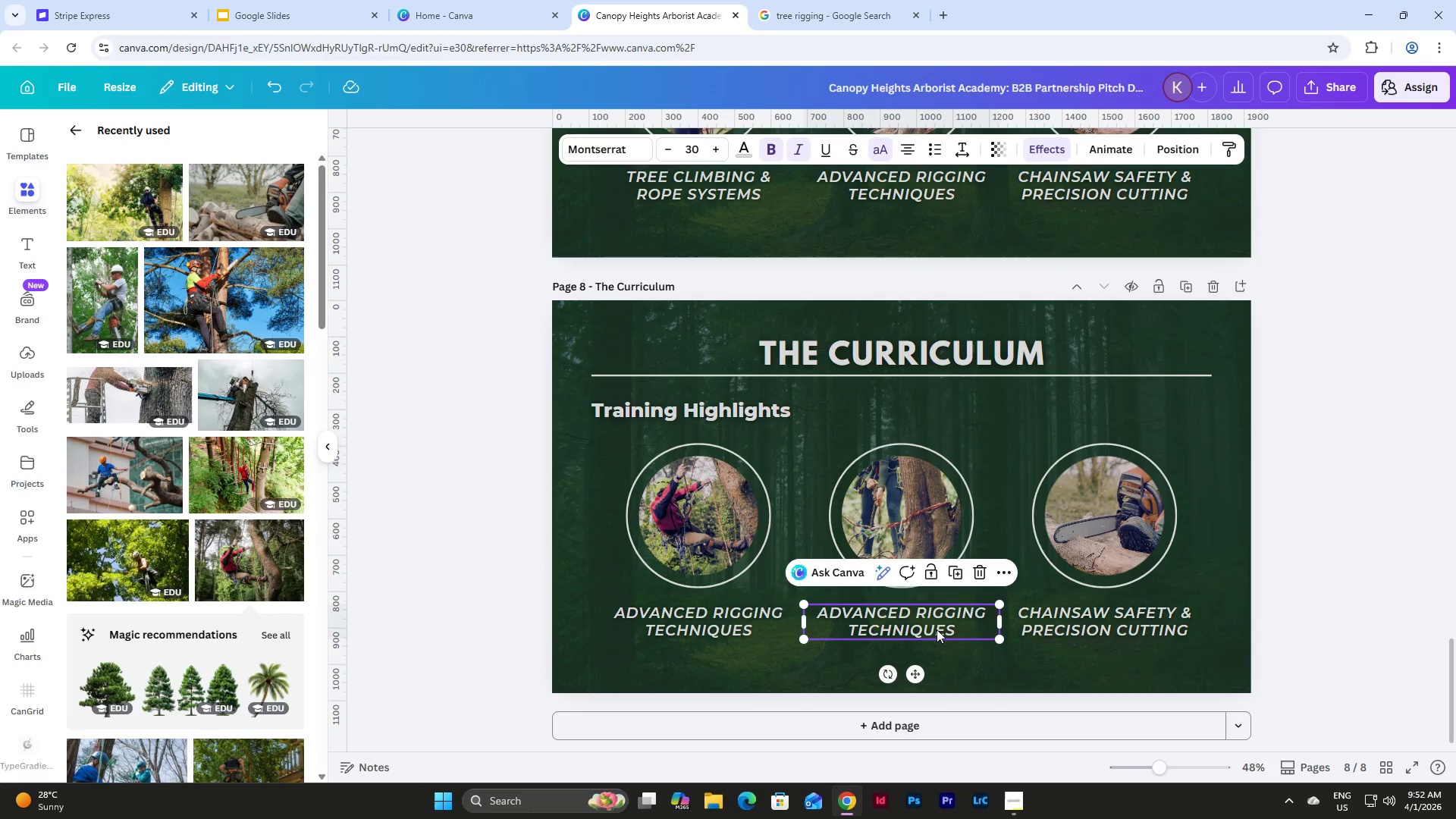 
double_click([714, 623])
 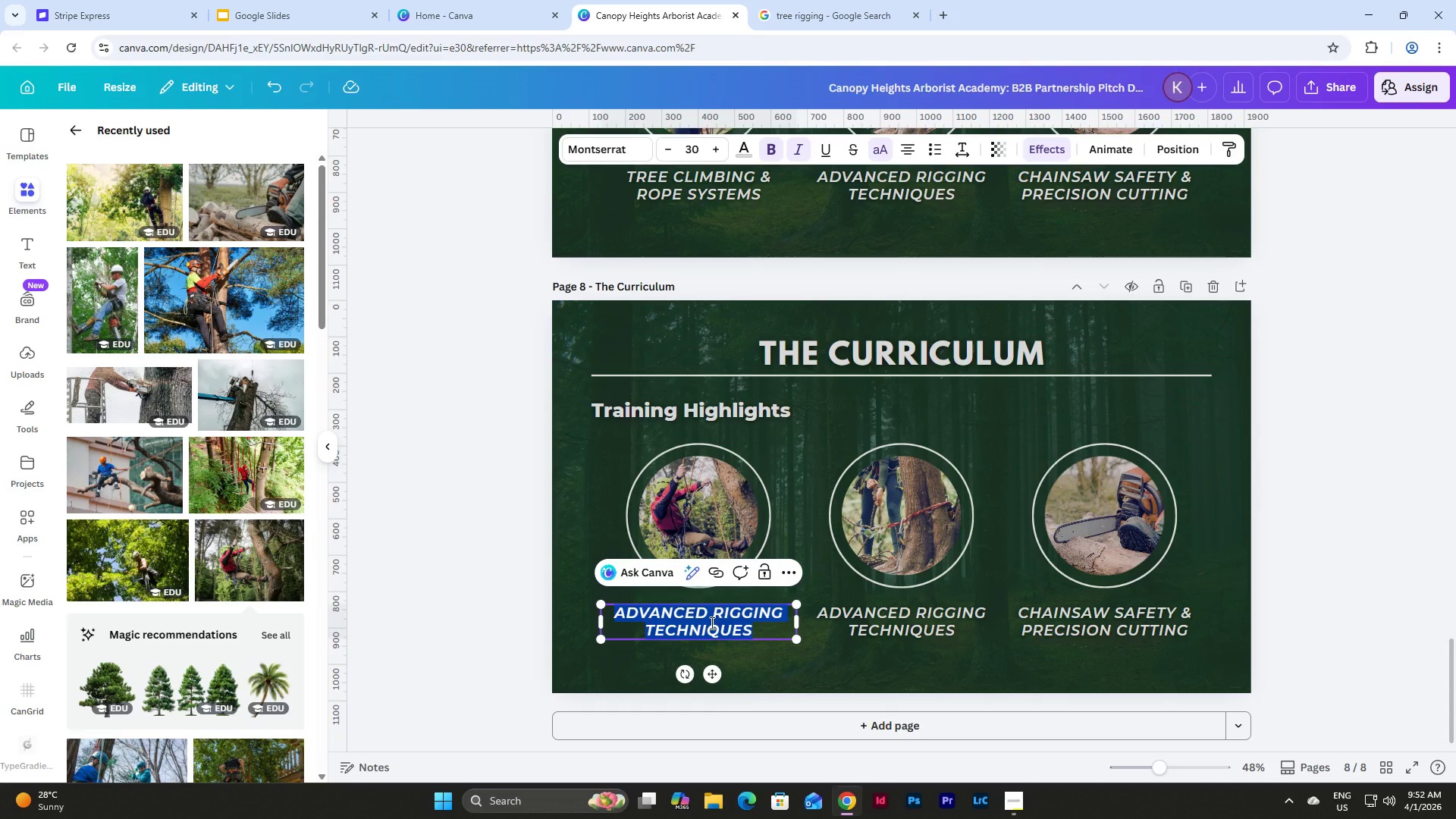 
type(hazard d)
key(Backspace)
type(identification & risk assessment)
 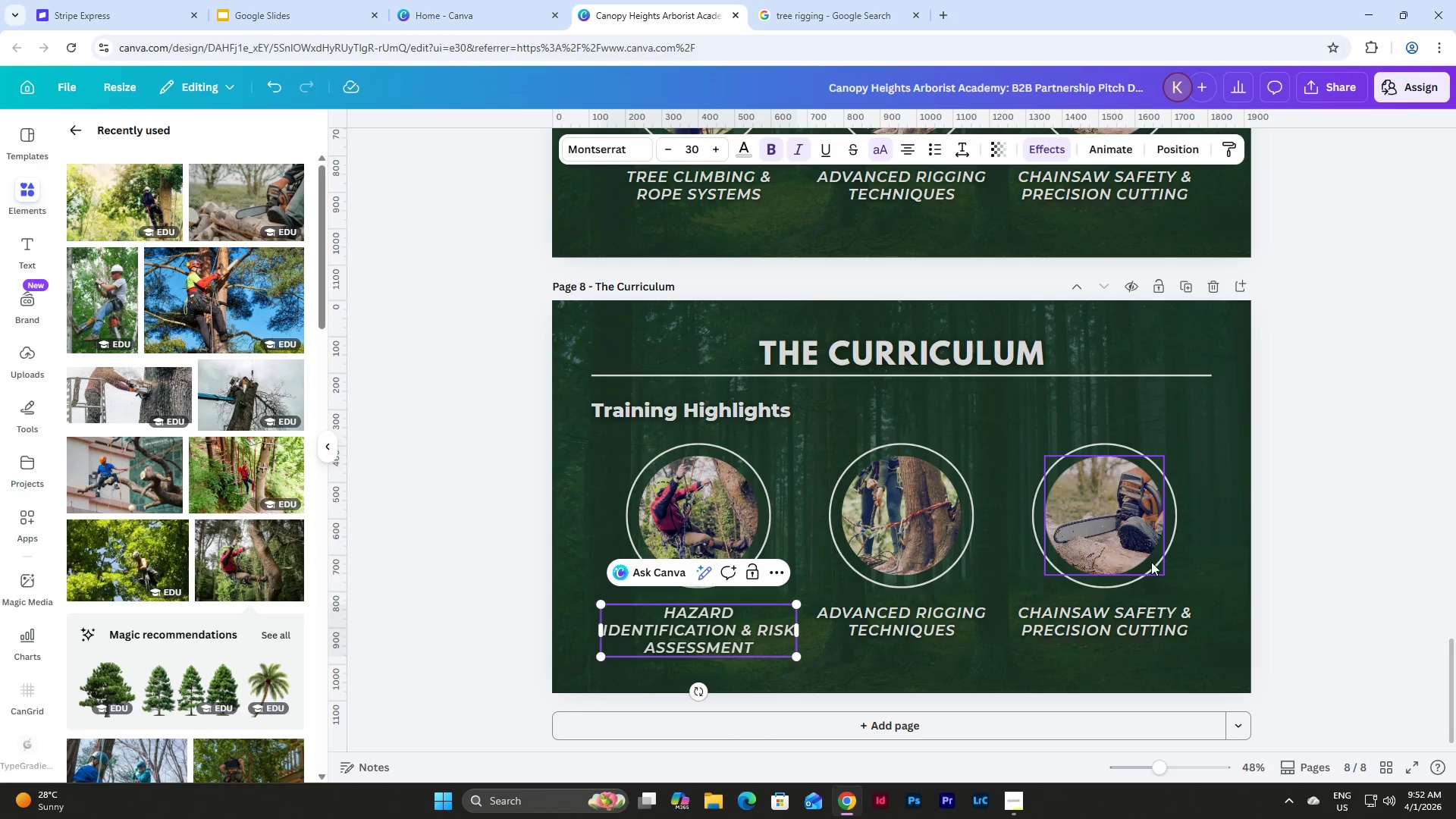 
left_click_drag(start_coordinate=[1212, 653], to_coordinate=[878, 454])
 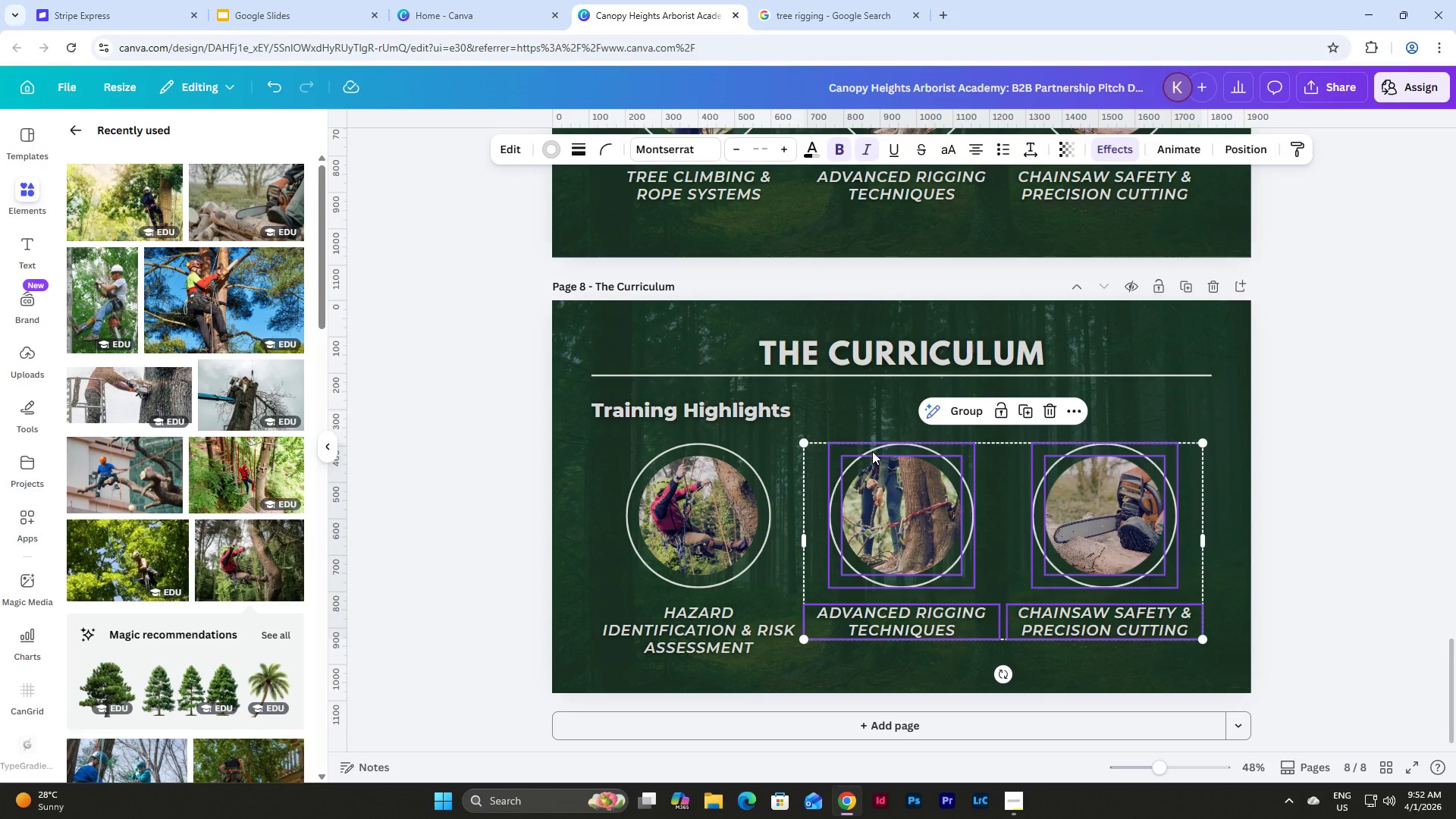 
key(Backspace)
 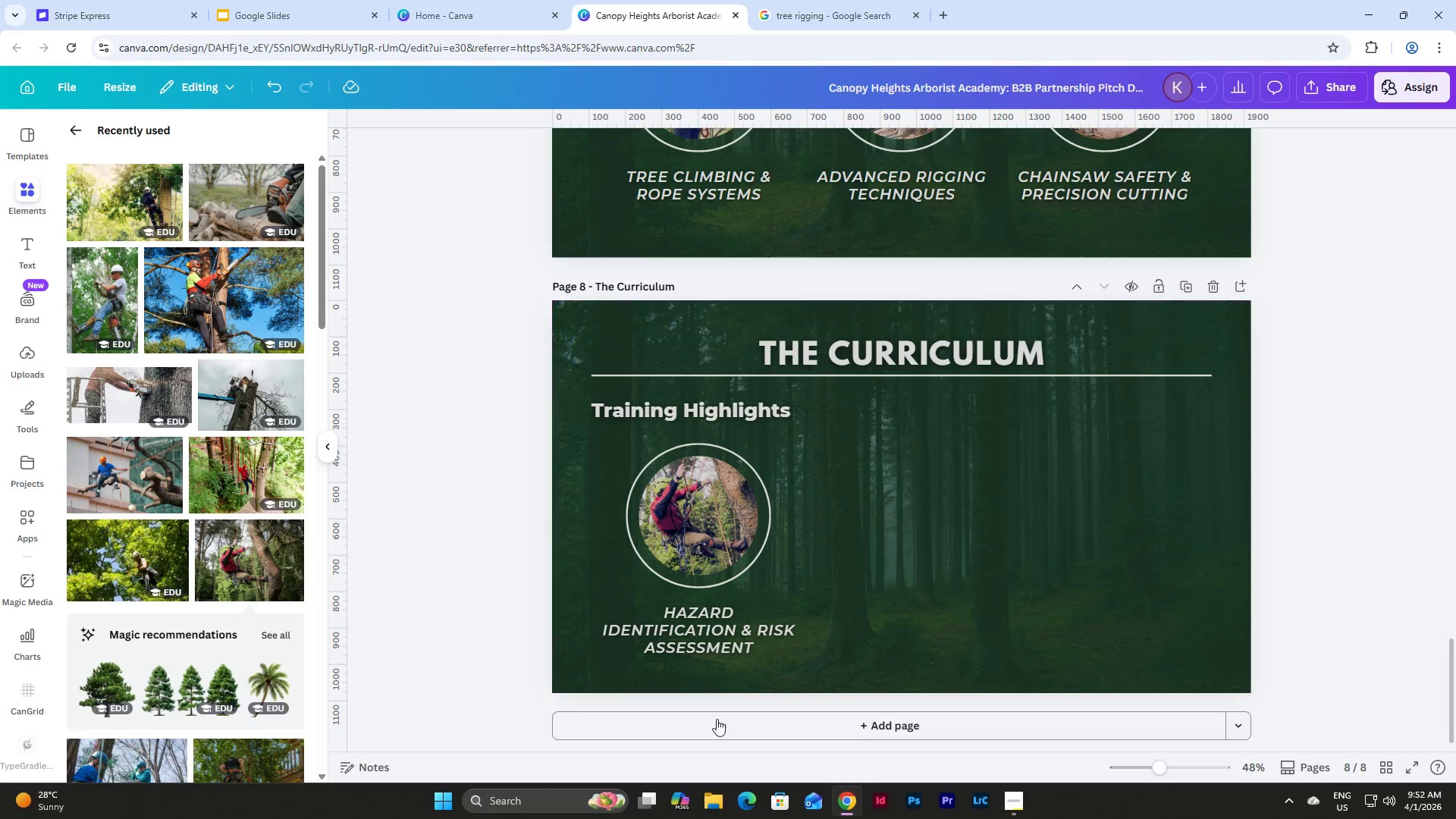 
left_click([695, 642])
 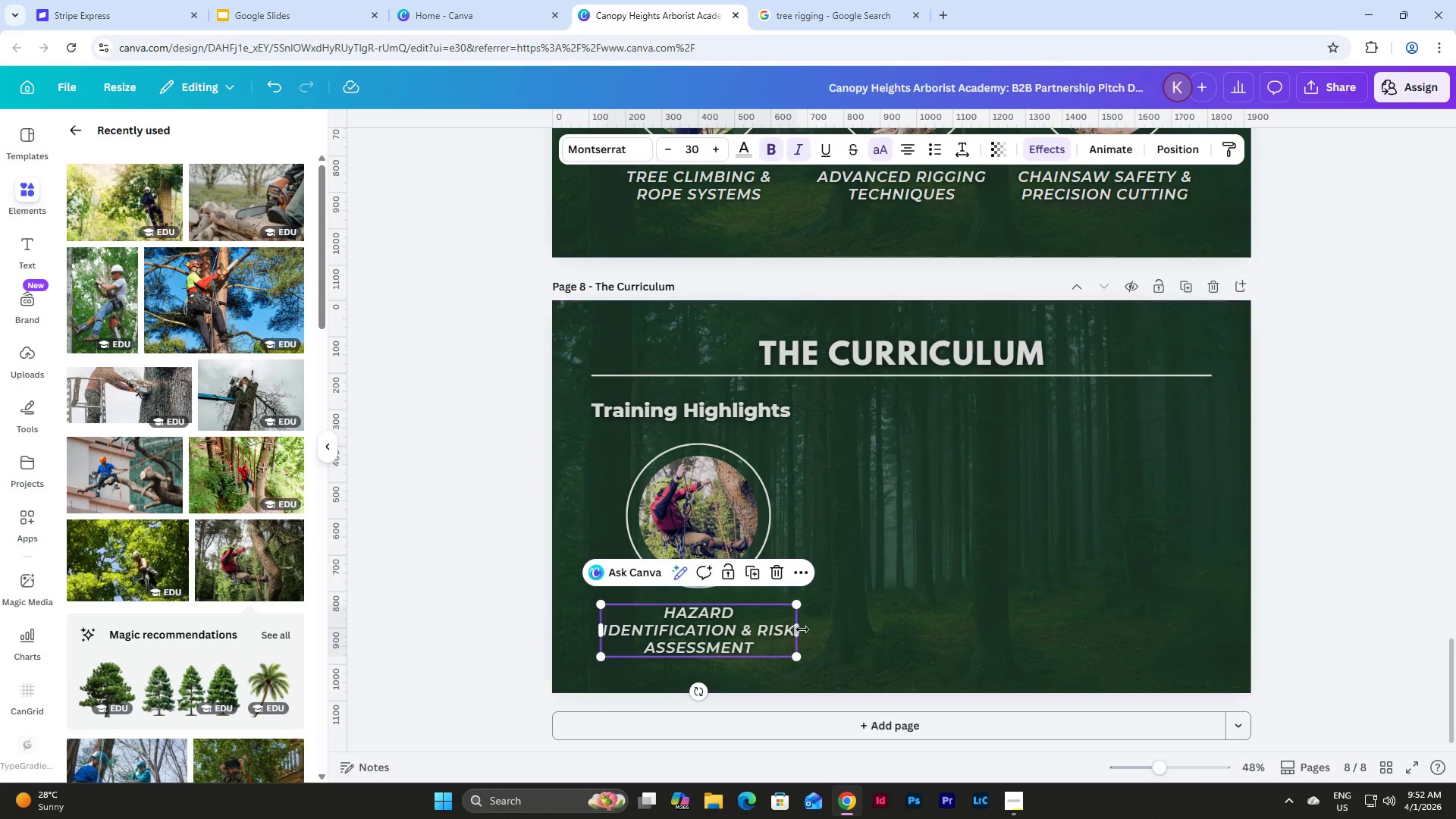 
left_click_drag(start_coordinate=[802, 630], to_coordinate=[827, 630])
 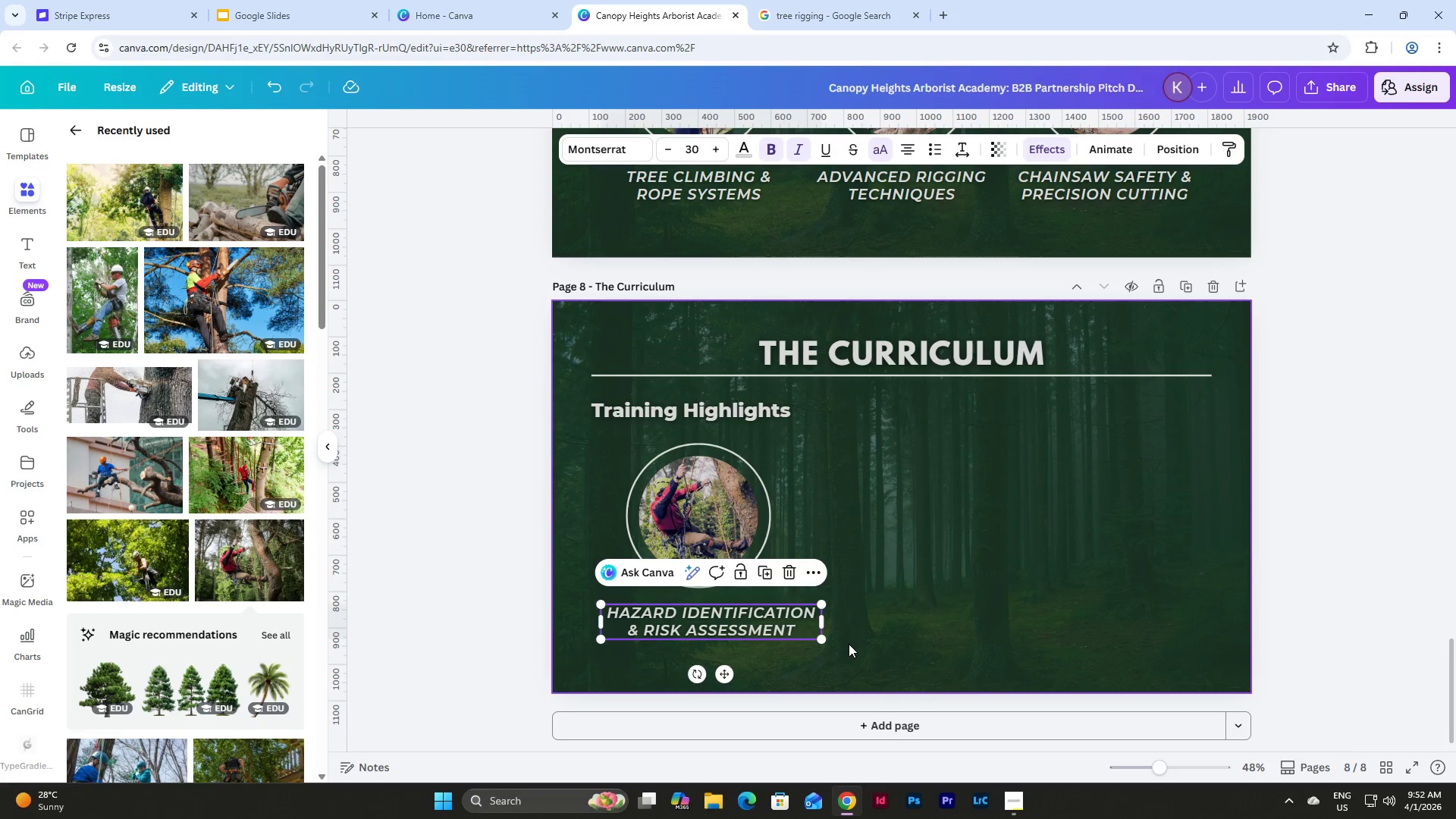 
left_click([849, 644])
 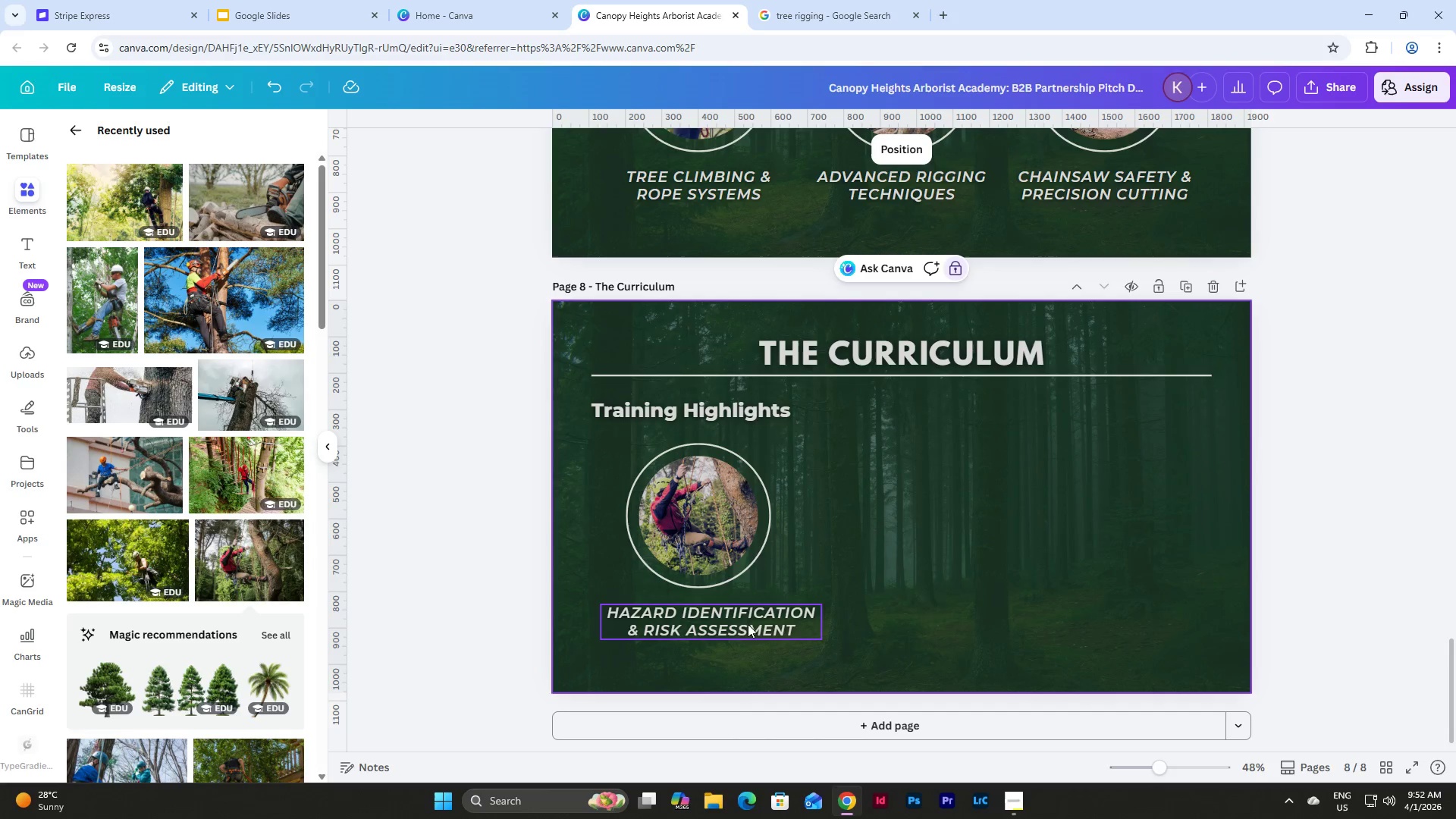 
left_click_drag(start_coordinate=[743, 622], to_coordinate=[729, 622])
 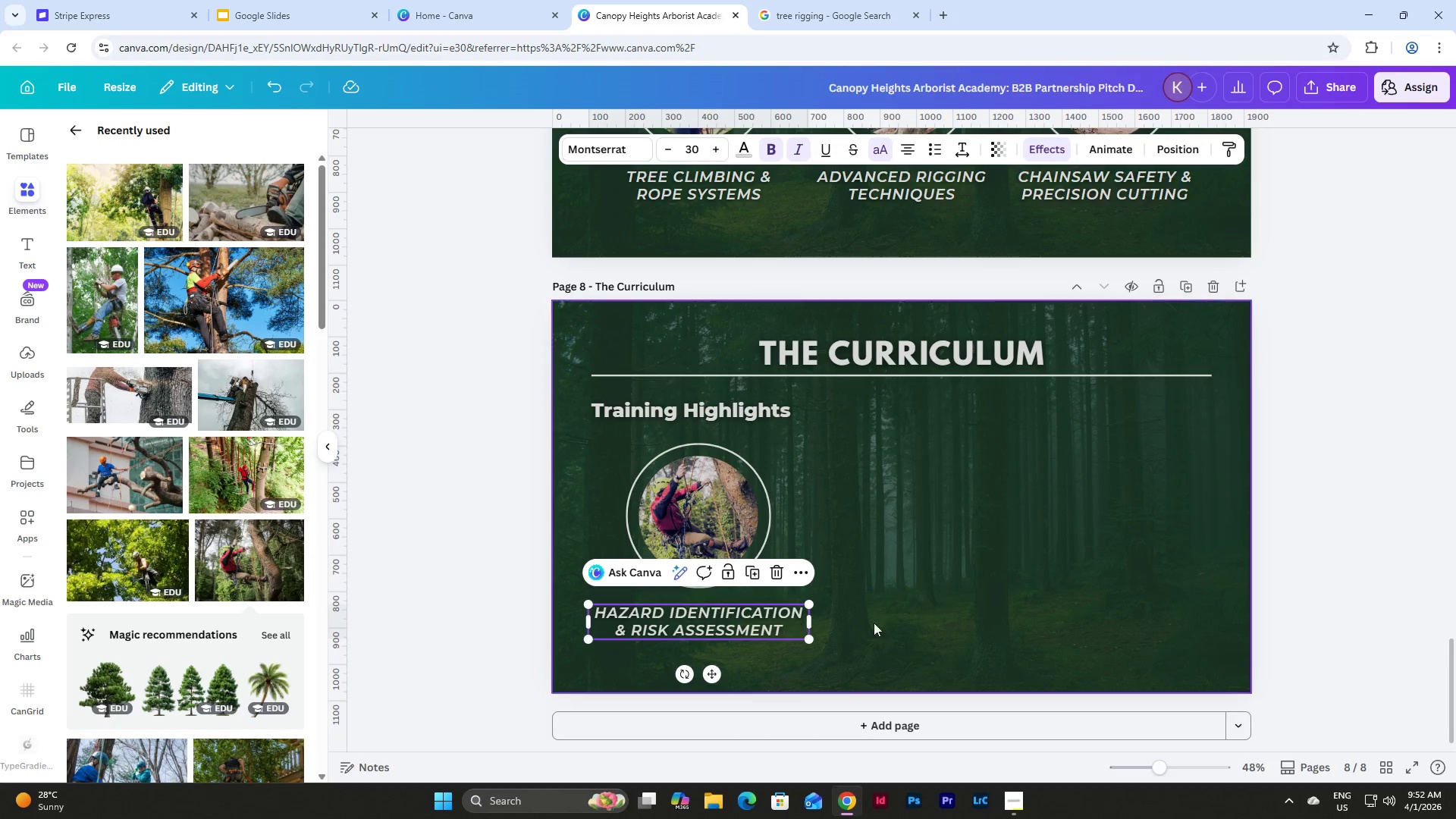 
left_click([893, 623])
 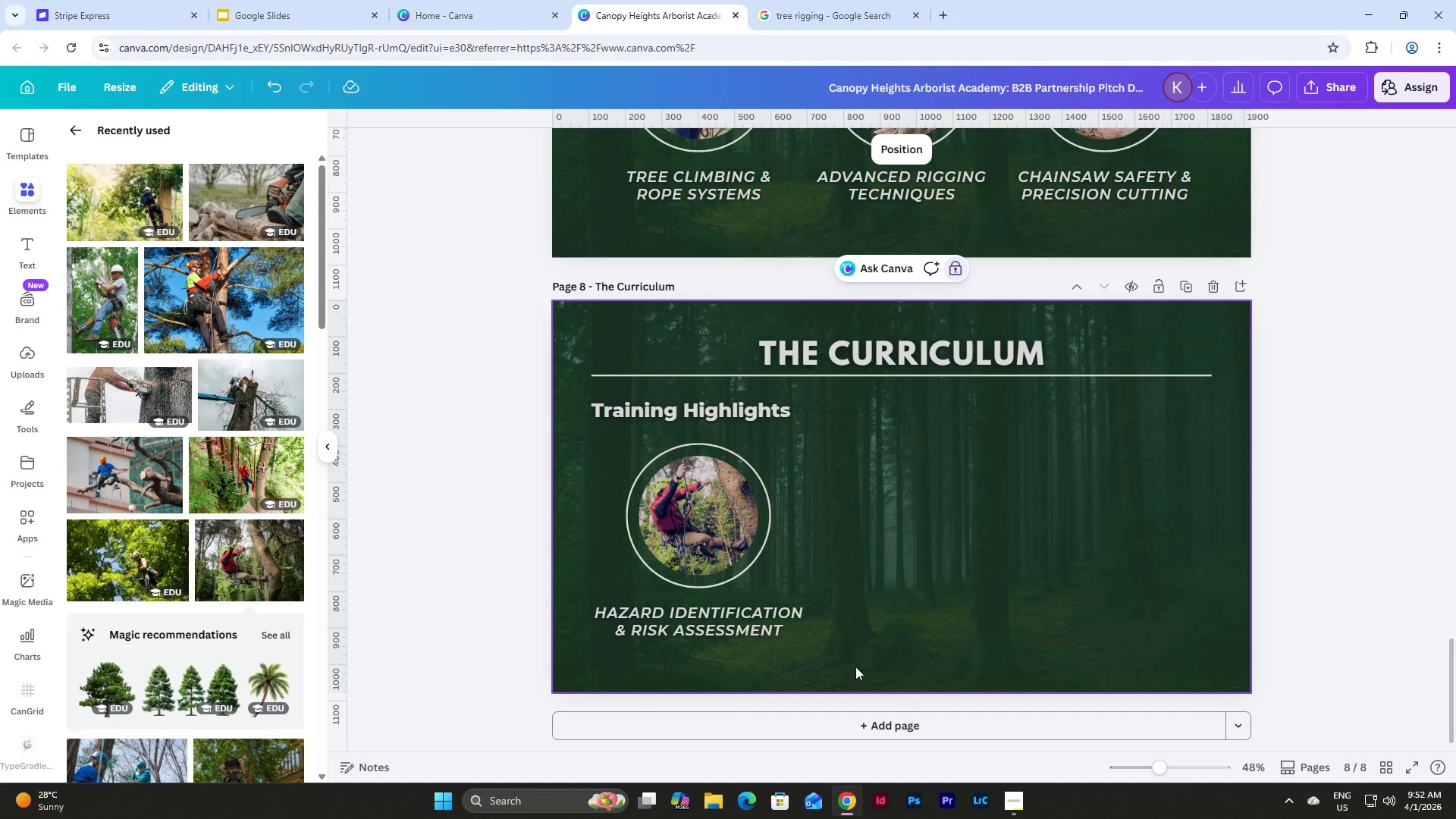 
left_click_drag(start_coordinate=[843, 651], to_coordinate=[624, 501])
 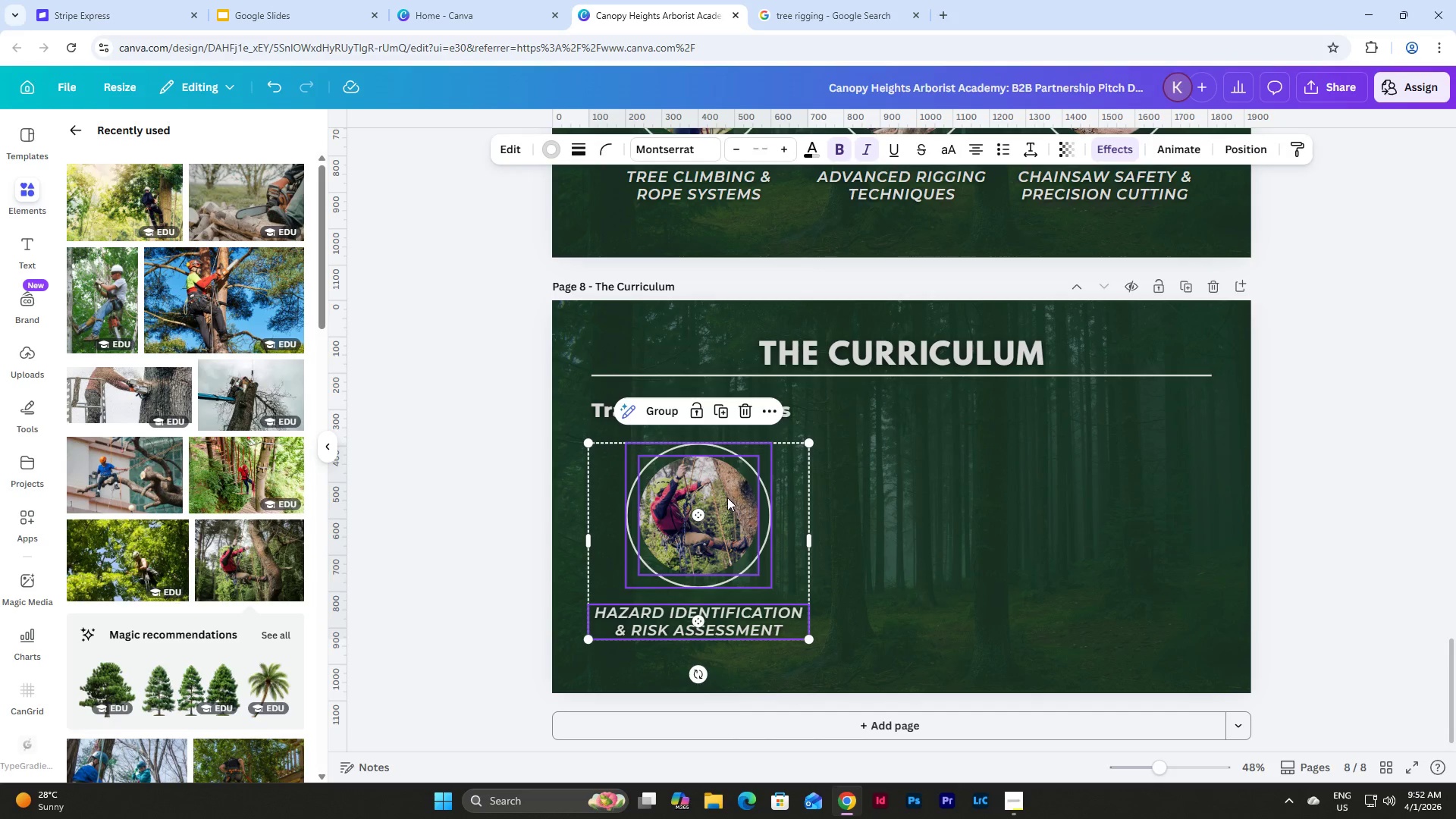 
left_click_drag(start_coordinate=[726, 497], to_coordinate=[817, 501])
 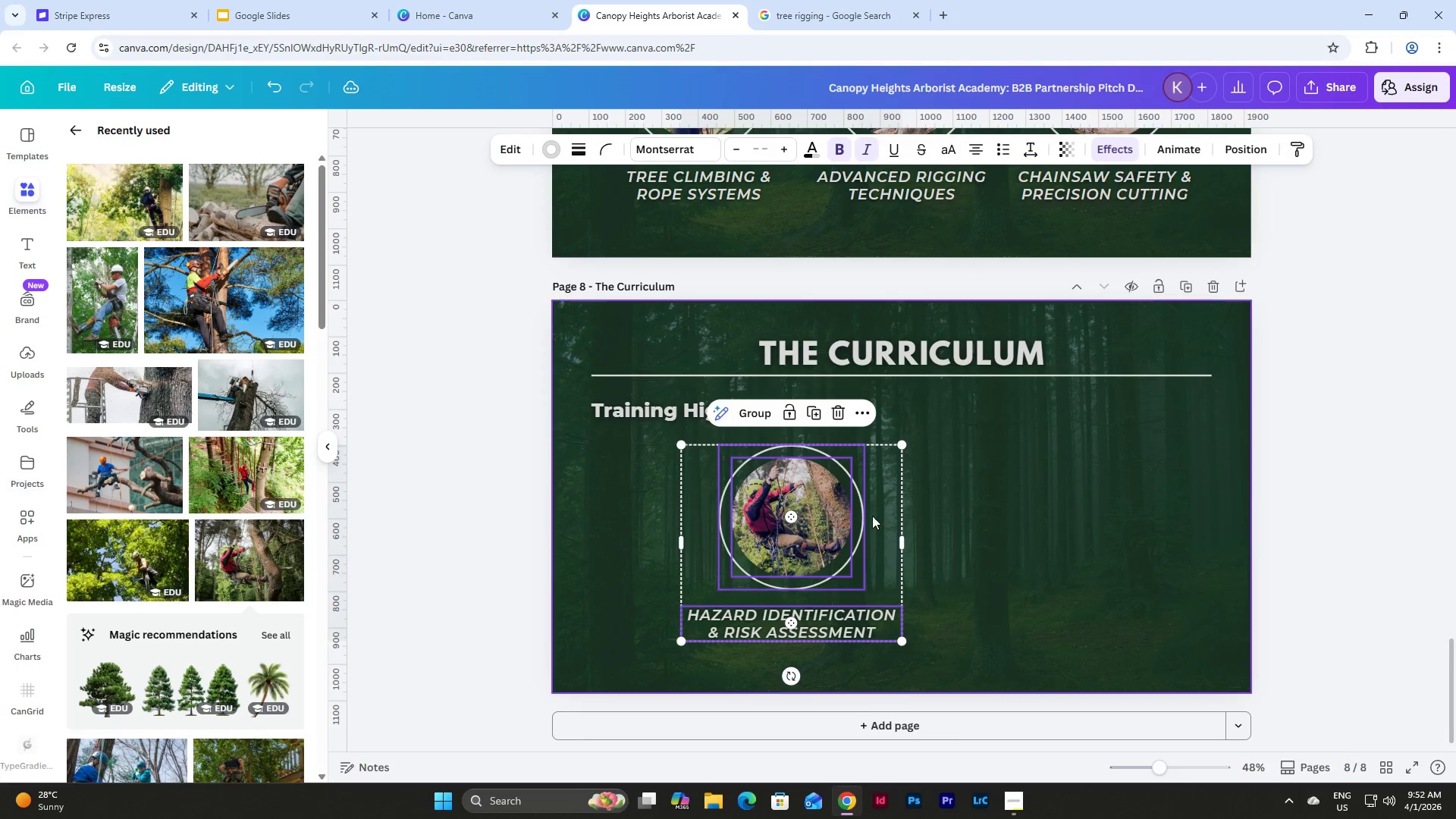 
scroll: coordinate [872, 516], scroll_direction: up, amount: 3.0
 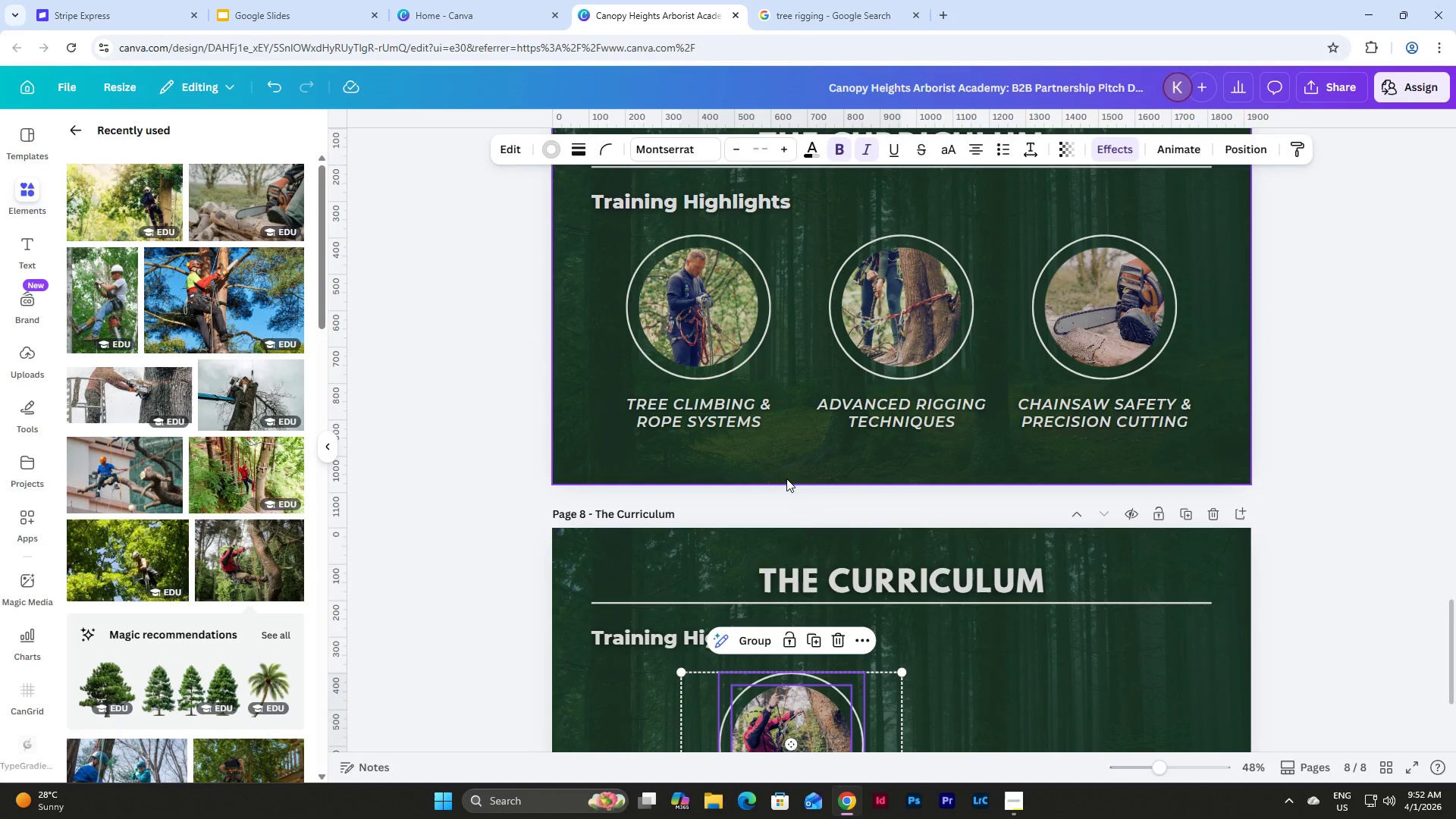 
left_click_drag(start_coordinate=[778, 458], to_coordinate=[632, 276])
 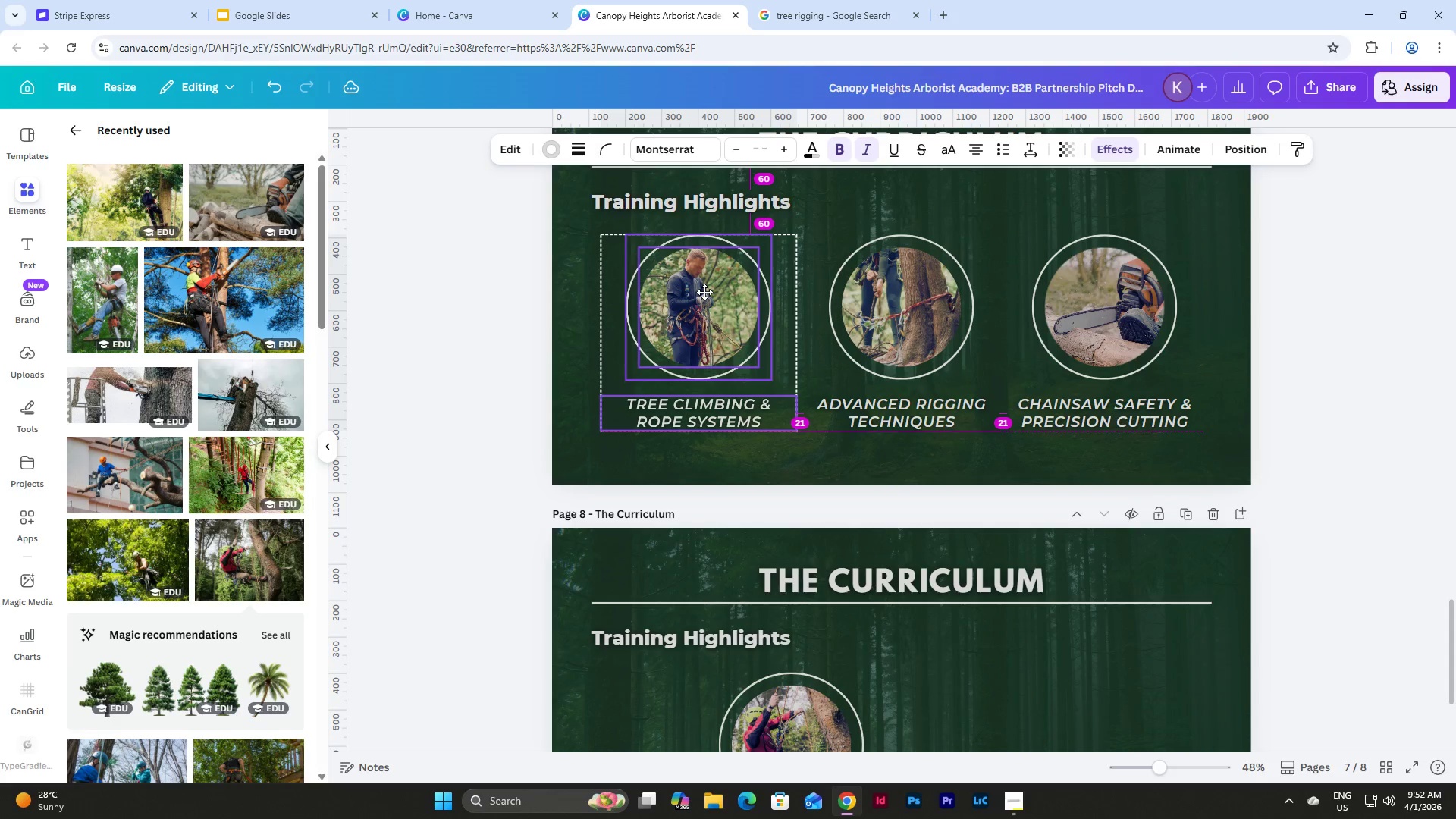 
wait(6.55)
 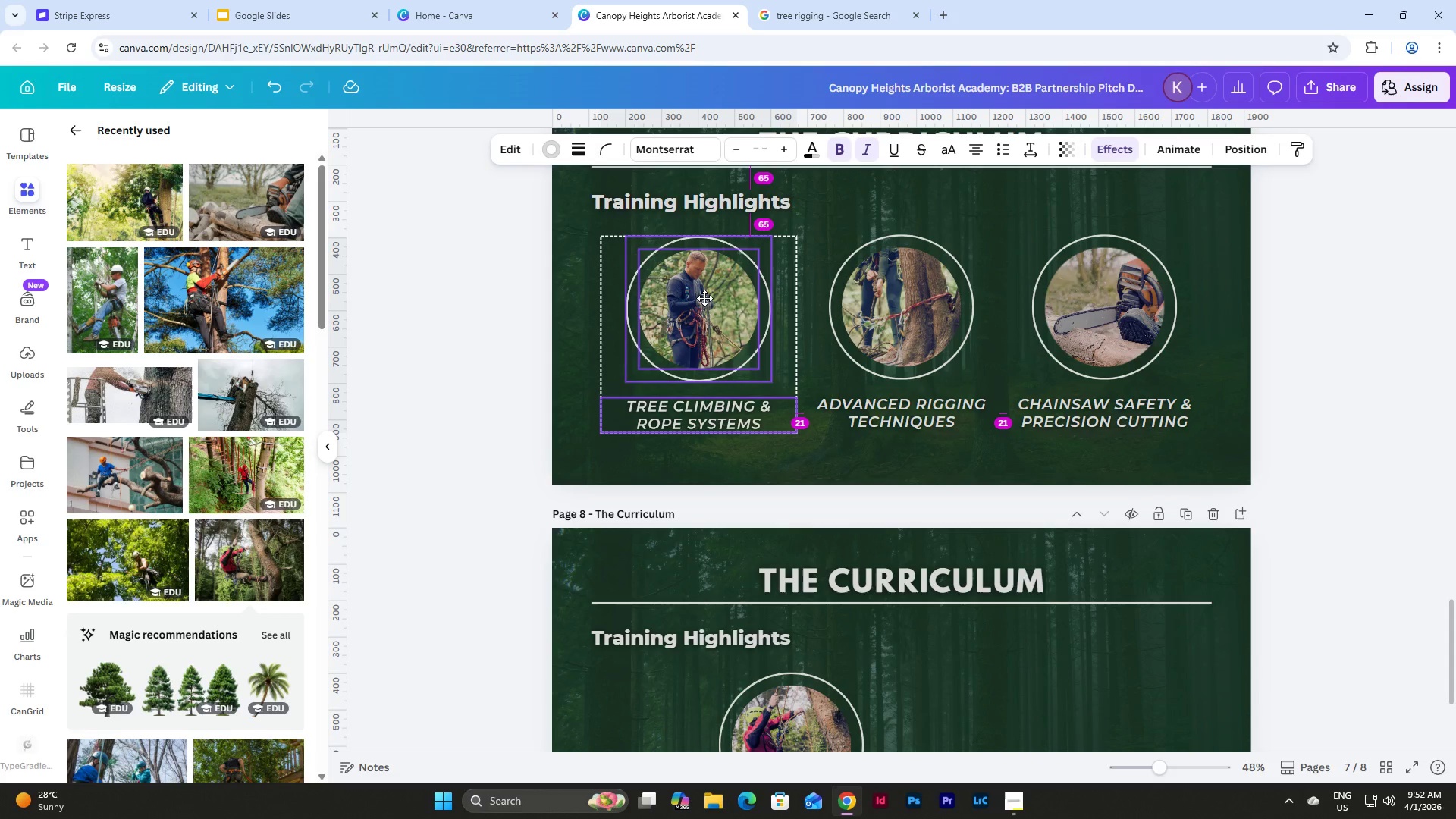 
scroll: coordinate [723, 378], scroll_direction: down, amount: 3.0
 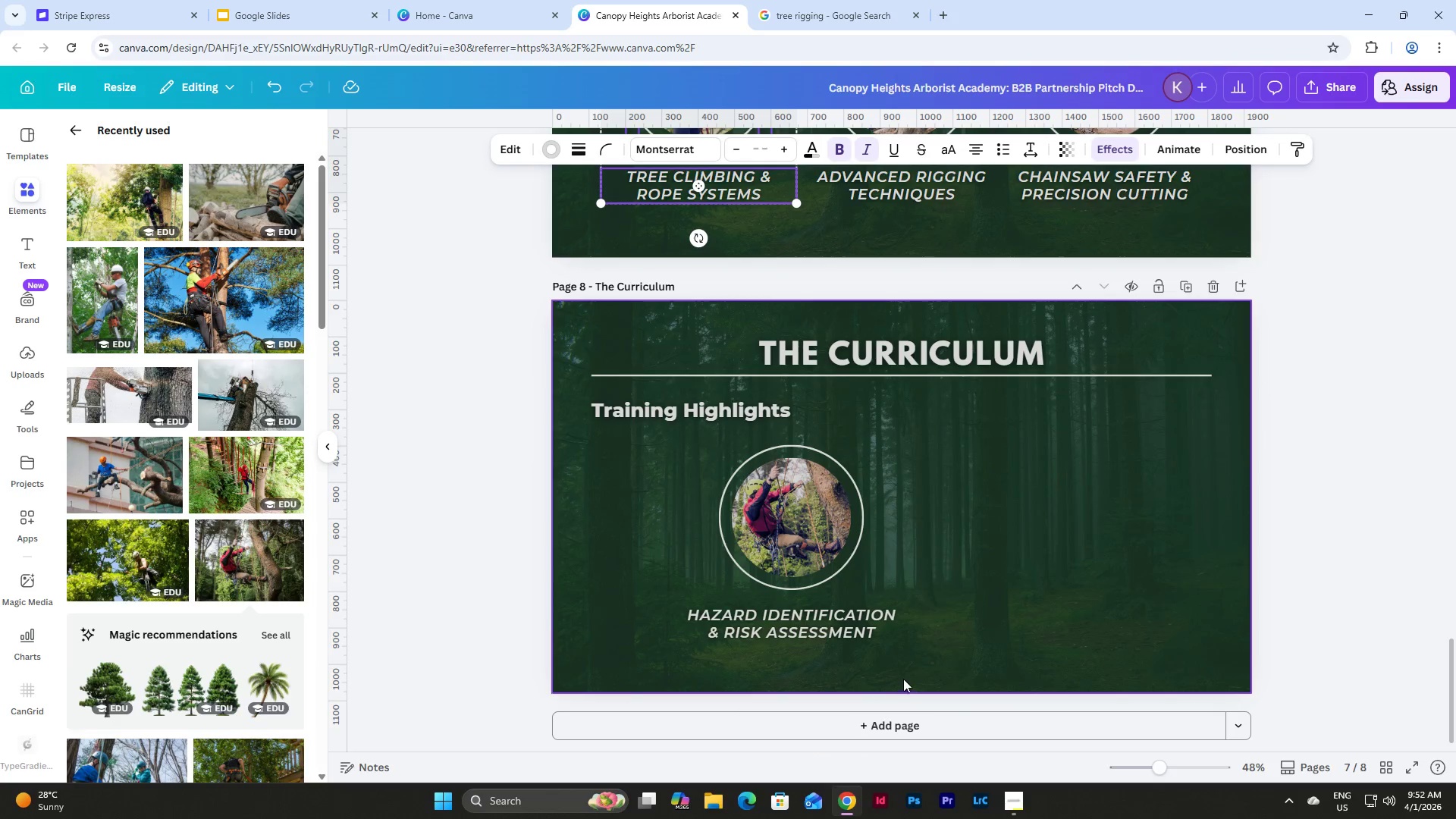 
left_click_drag(start_coordinate=[914, 656], to_coordinate=[742, 510])
 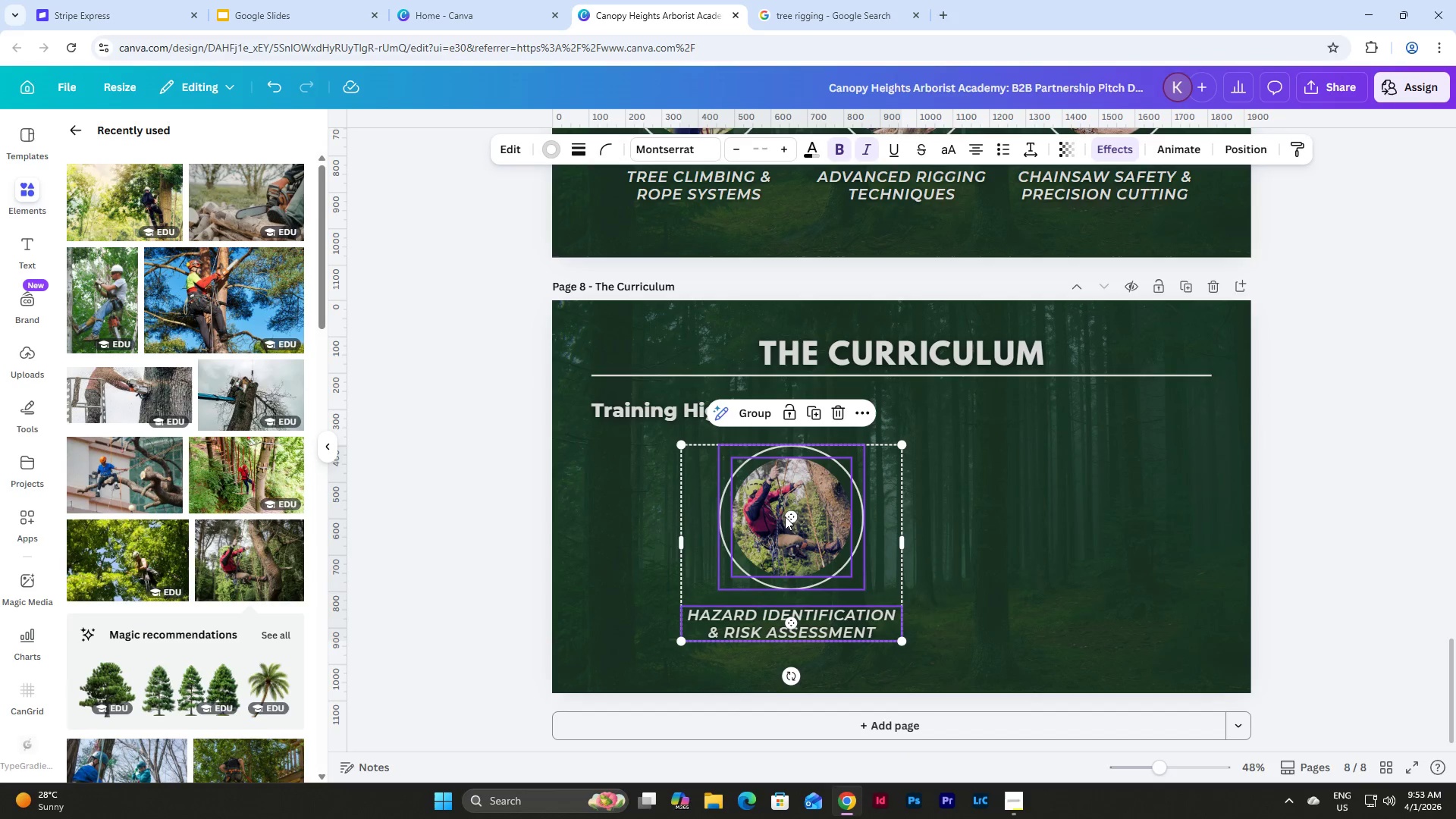 
left_click_drag(start_coordinate=[785, 516], to_coordinate=[785, 510])
 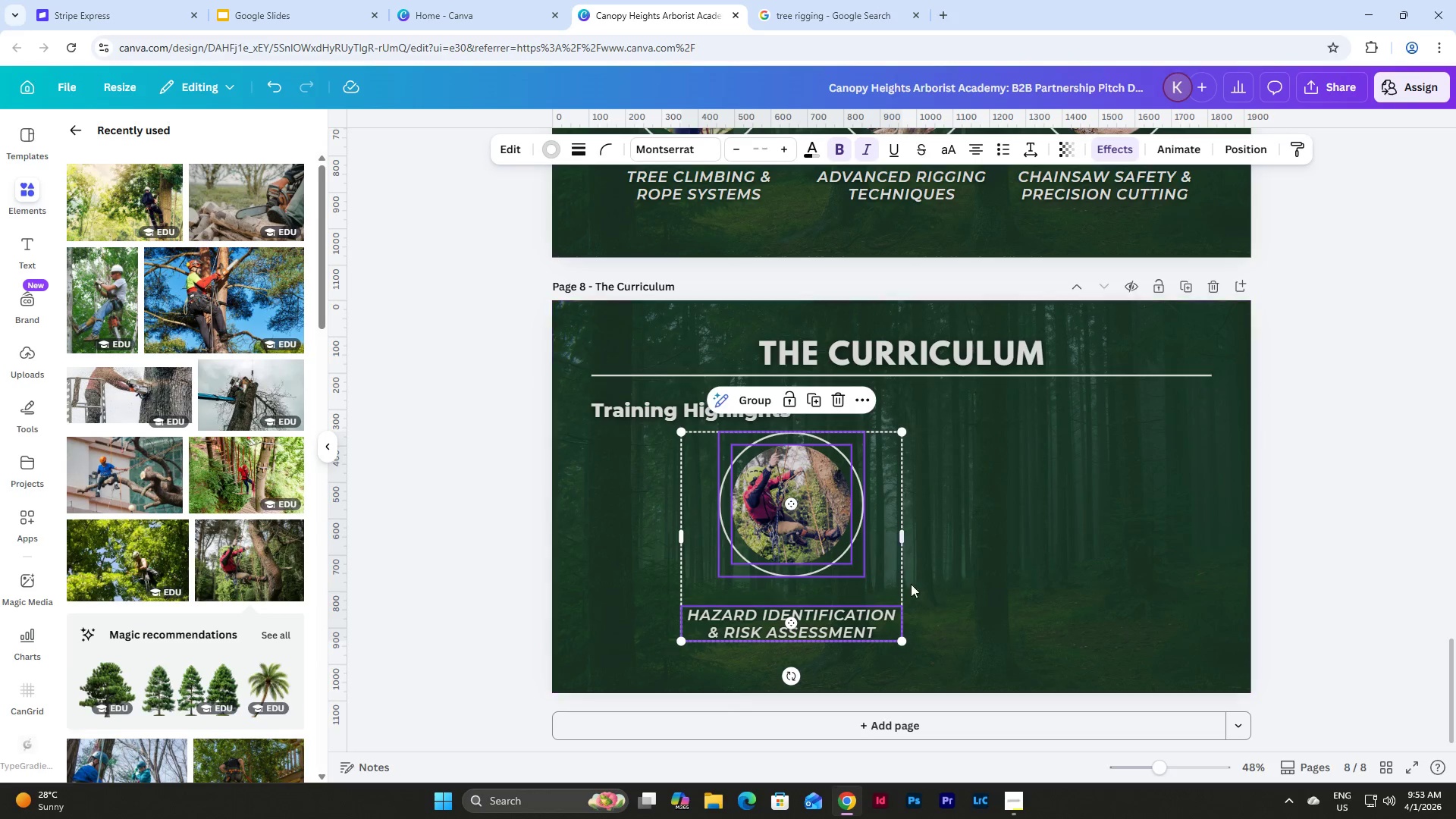 
key(Control+Z)
 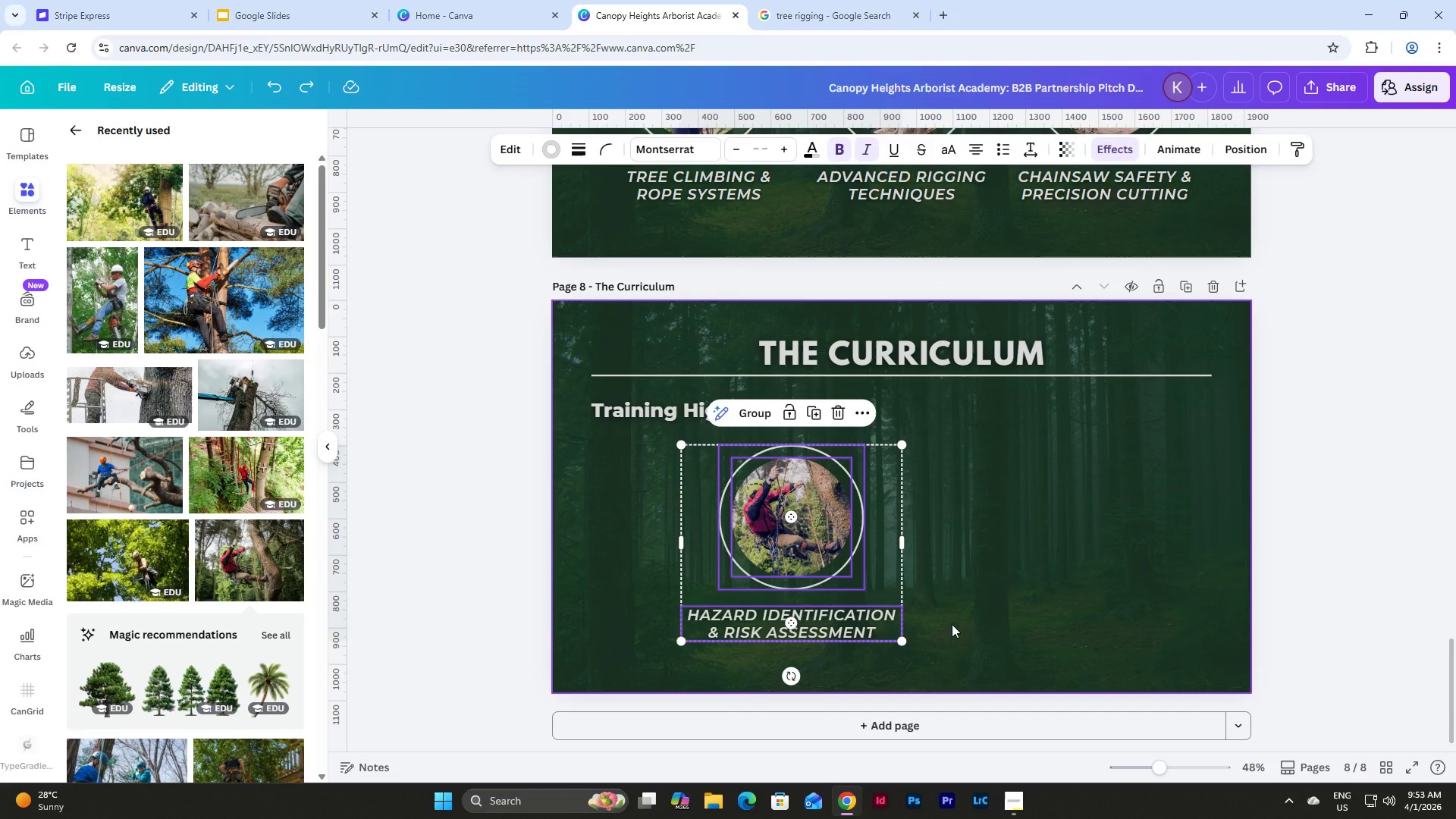 
left_click([970, 651])
 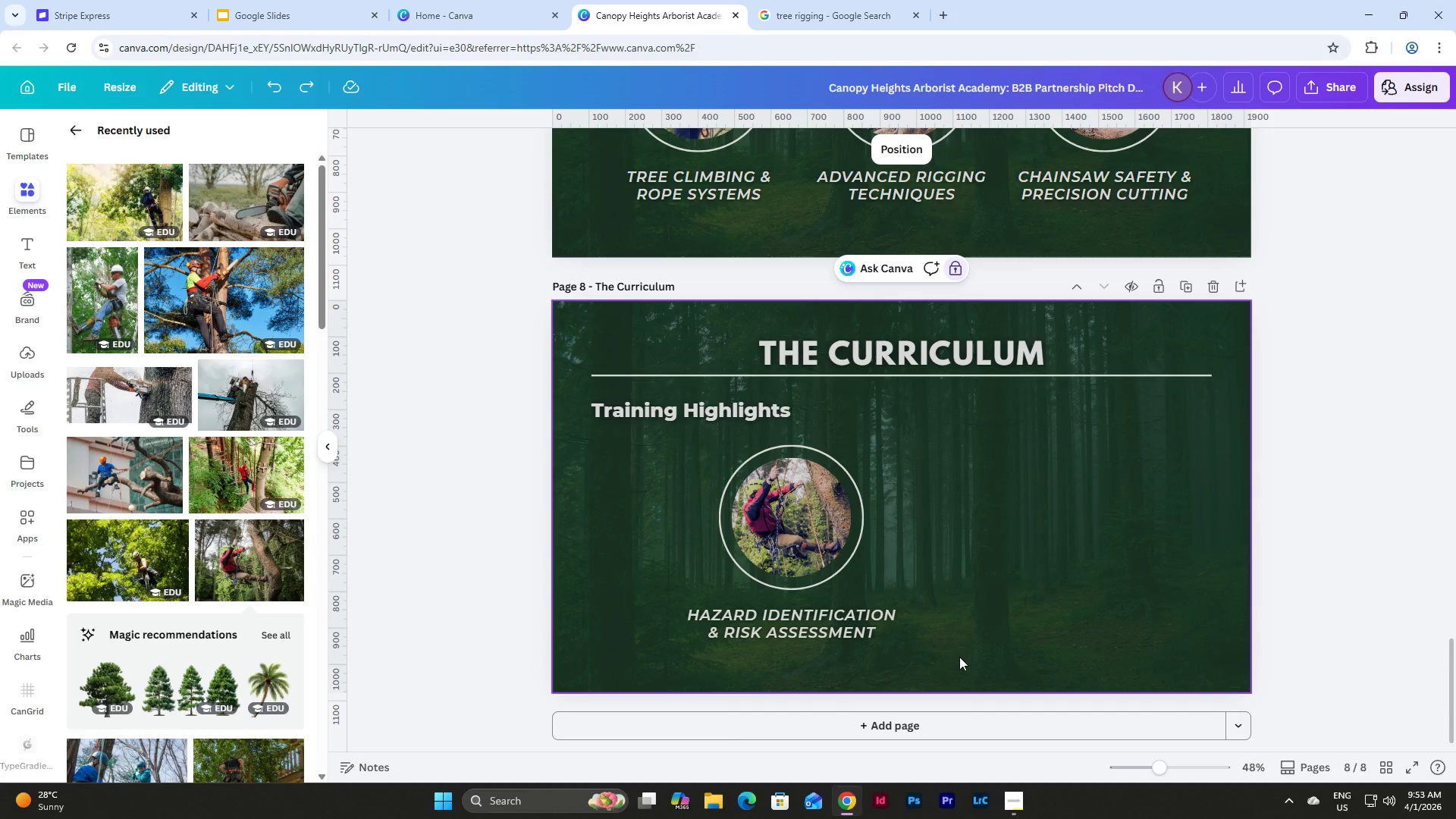 
left_click_drag(start_coordinate=[959, 657], to_coordinate=[758, 529])
 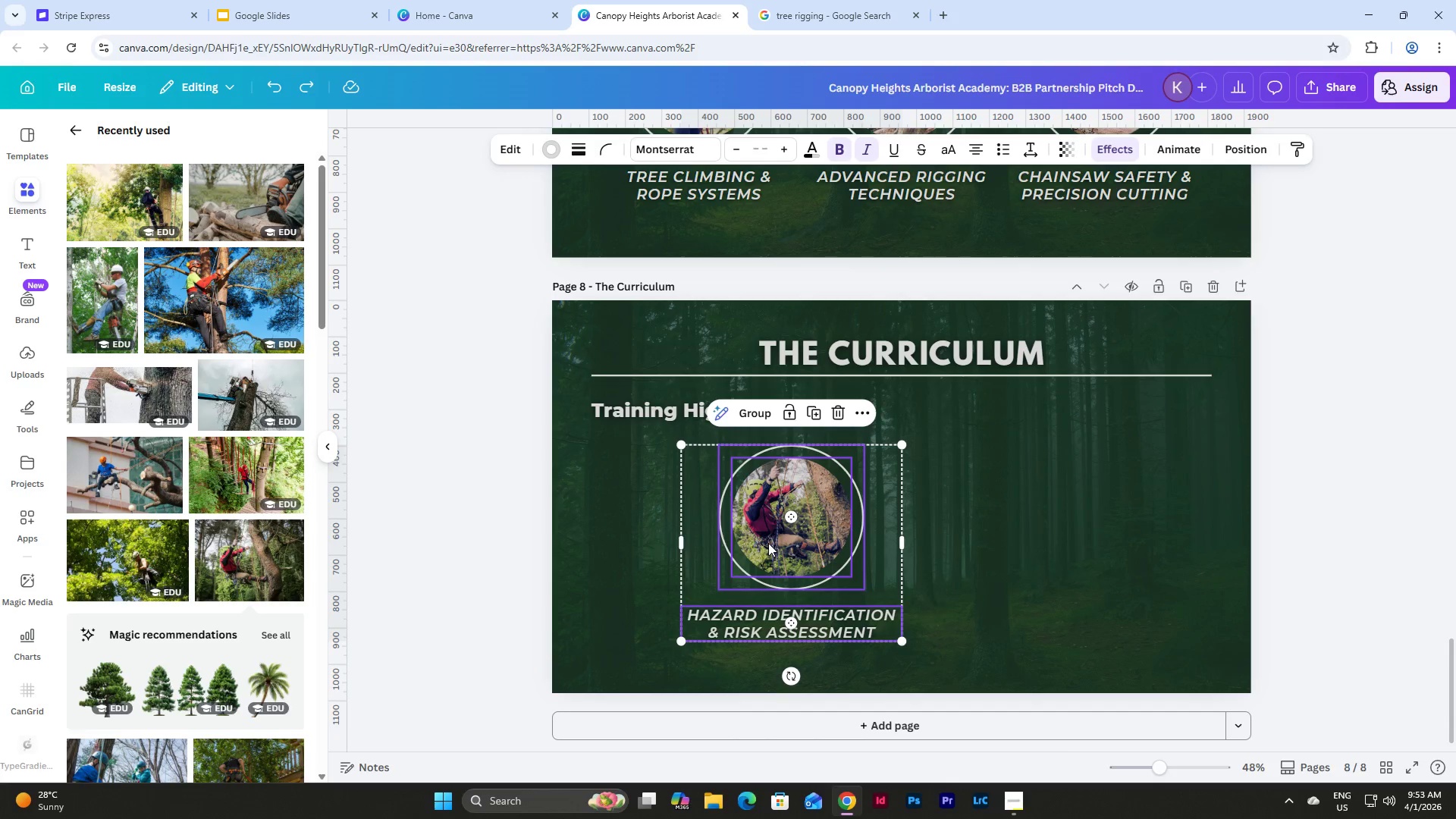 
left_click_drag(start_coordinate=[768, 543], to_coordinate=[767, 539])
 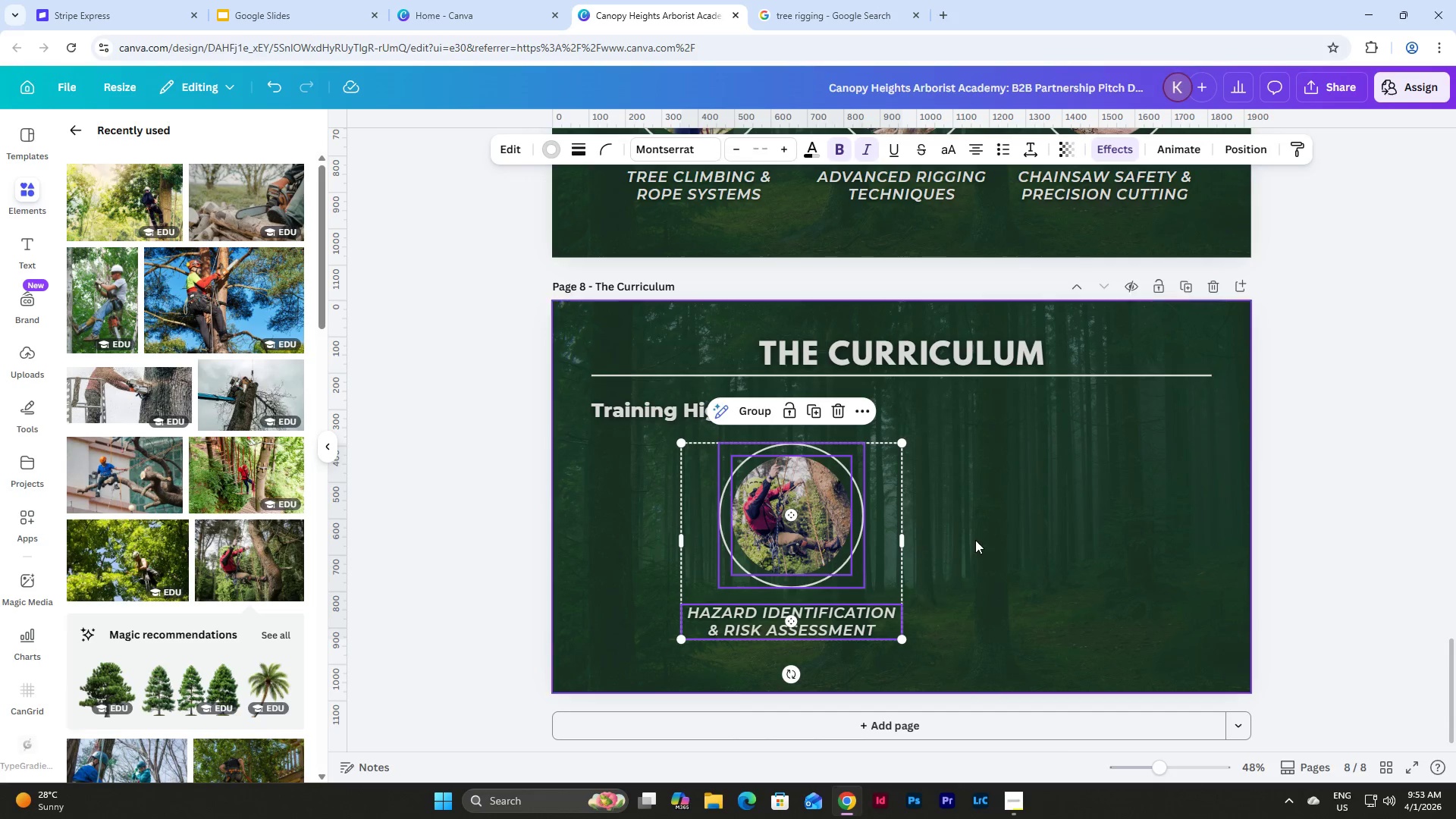 
left_click([975, 540])
 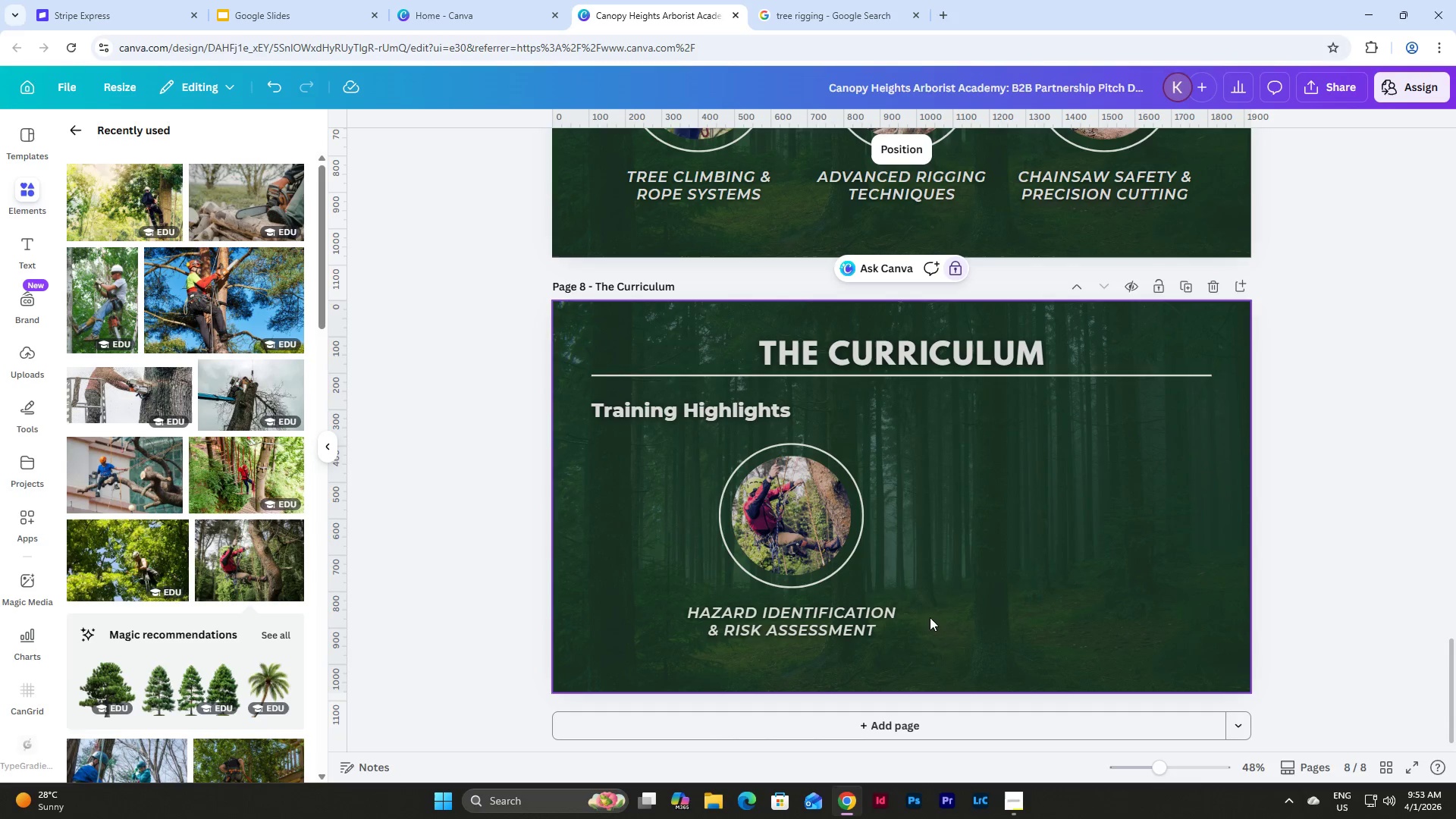 
left_click_drag(start_coordinate=[948, 644], to_coordinate=[675, 494])
 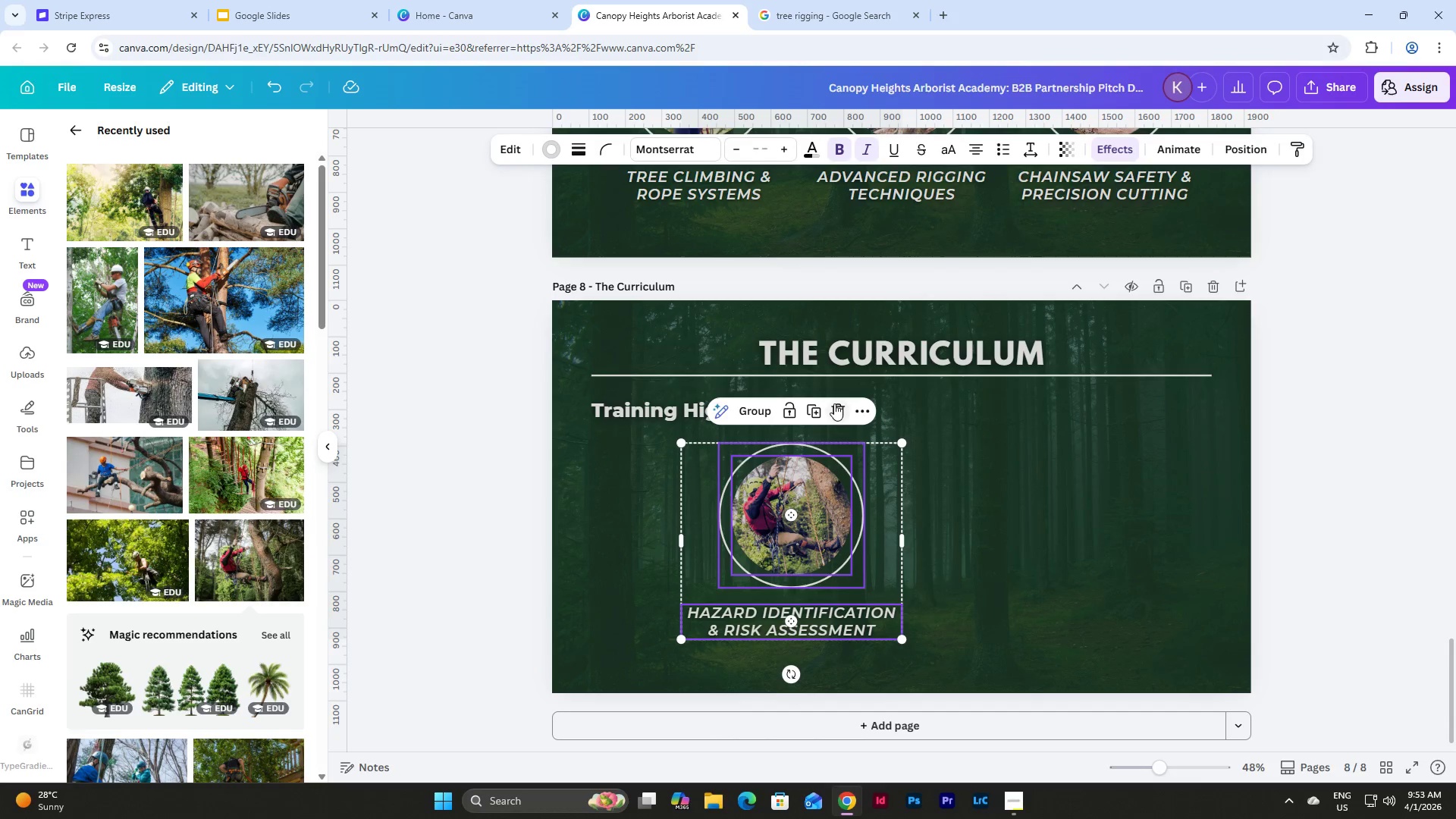 
left_click([813, 411])
 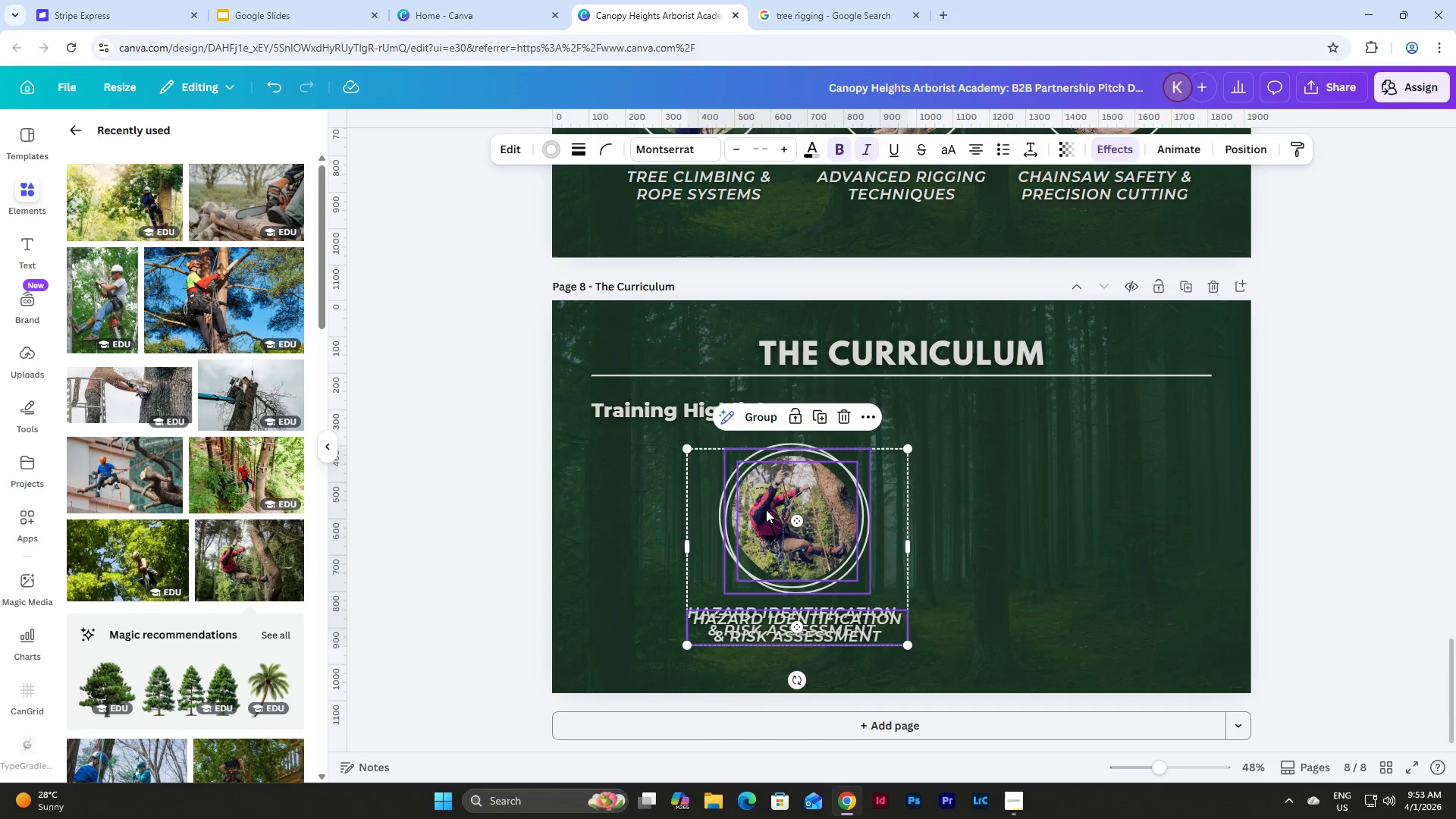 
left_click_drag(start_coordinate=[763, 507], to_coordinate=[996, 501])
 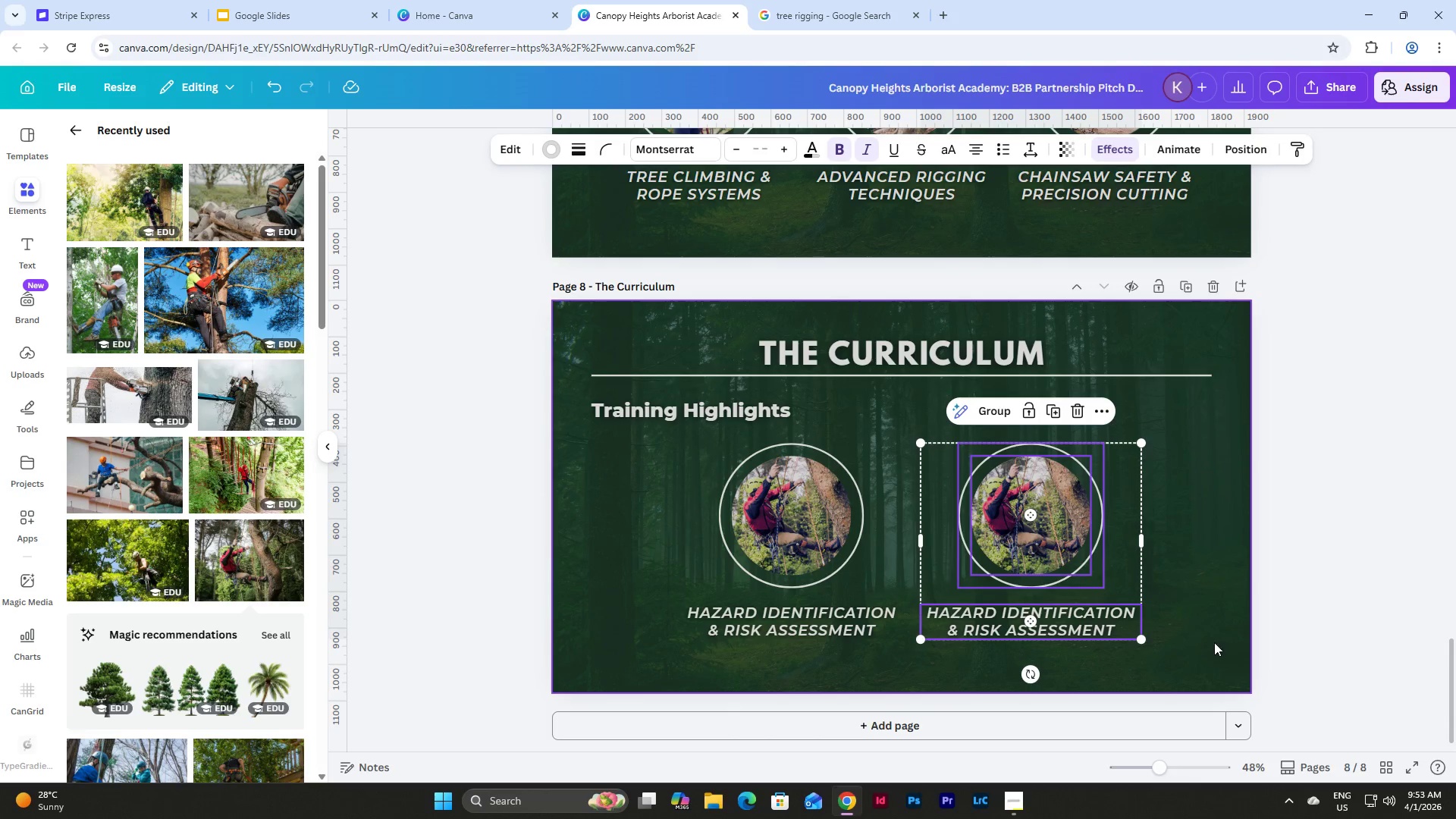 
left_click([1214, 642])
 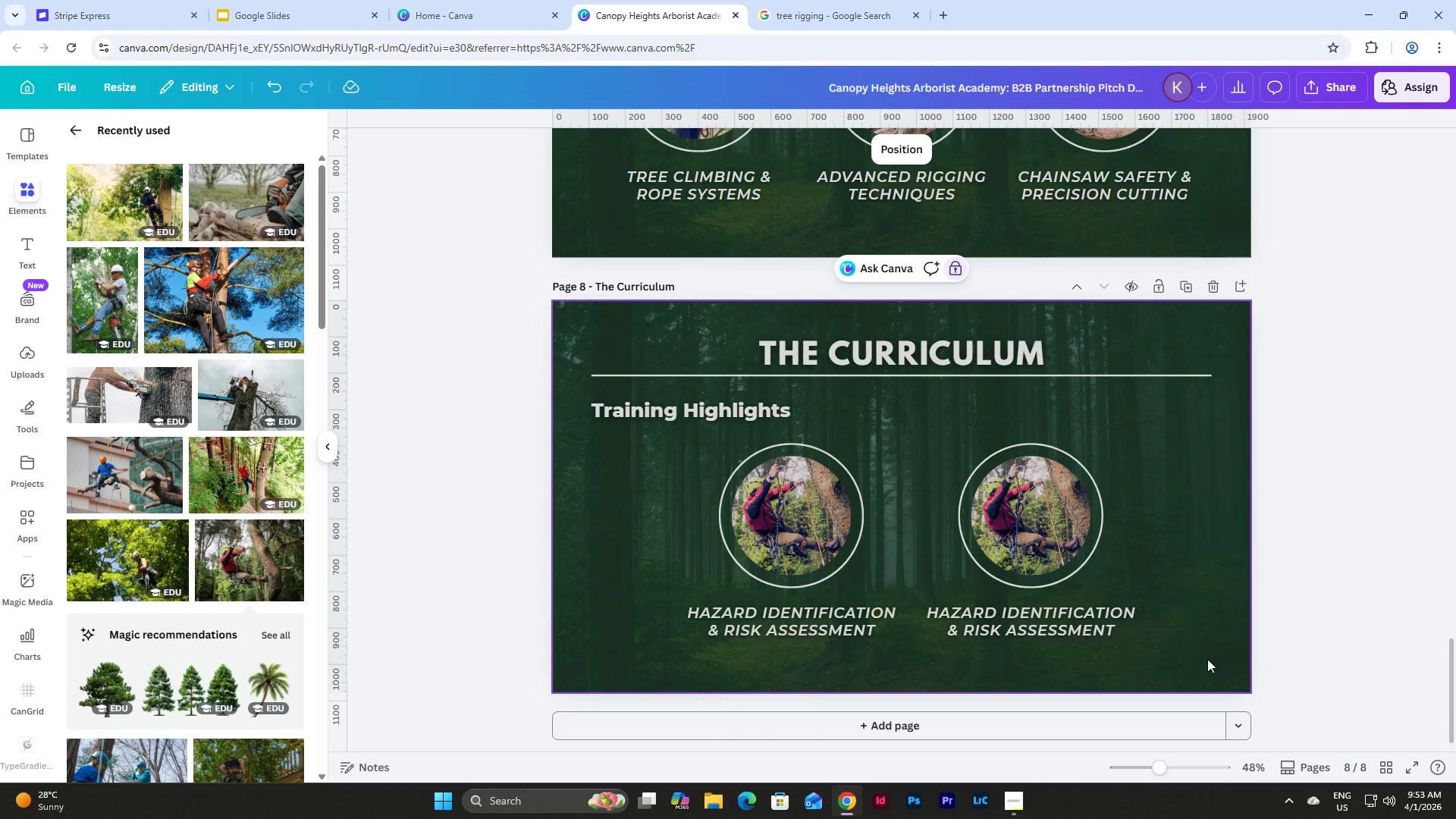 
left_click_drag(start_coordinate=[1207, 659], to_coordinate=[645, 507])
 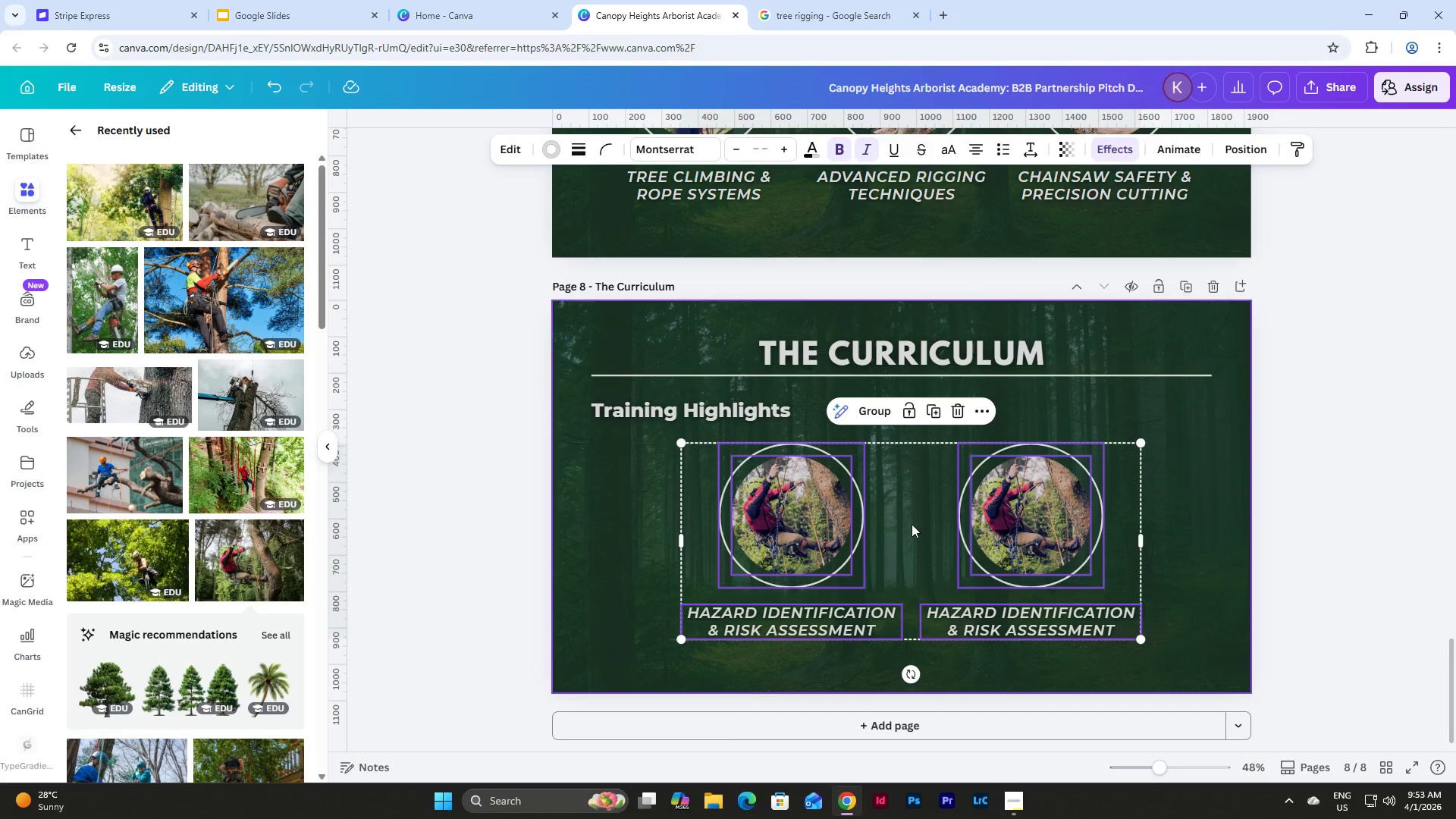 
left_click_drag(start_coordinate=[912, 524], to_coordinate=[903, 524])
 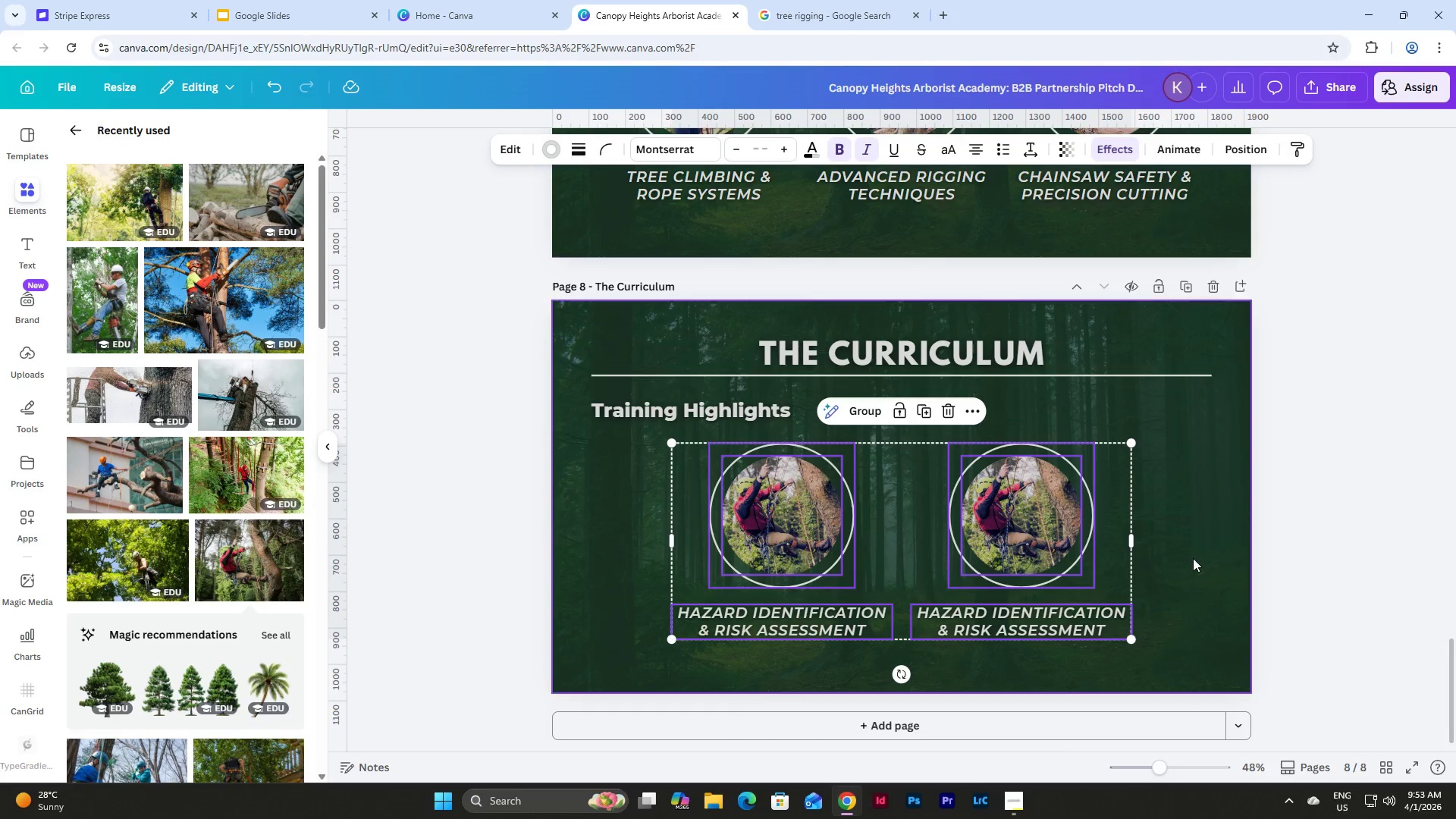 
left_click([1197, 557])
 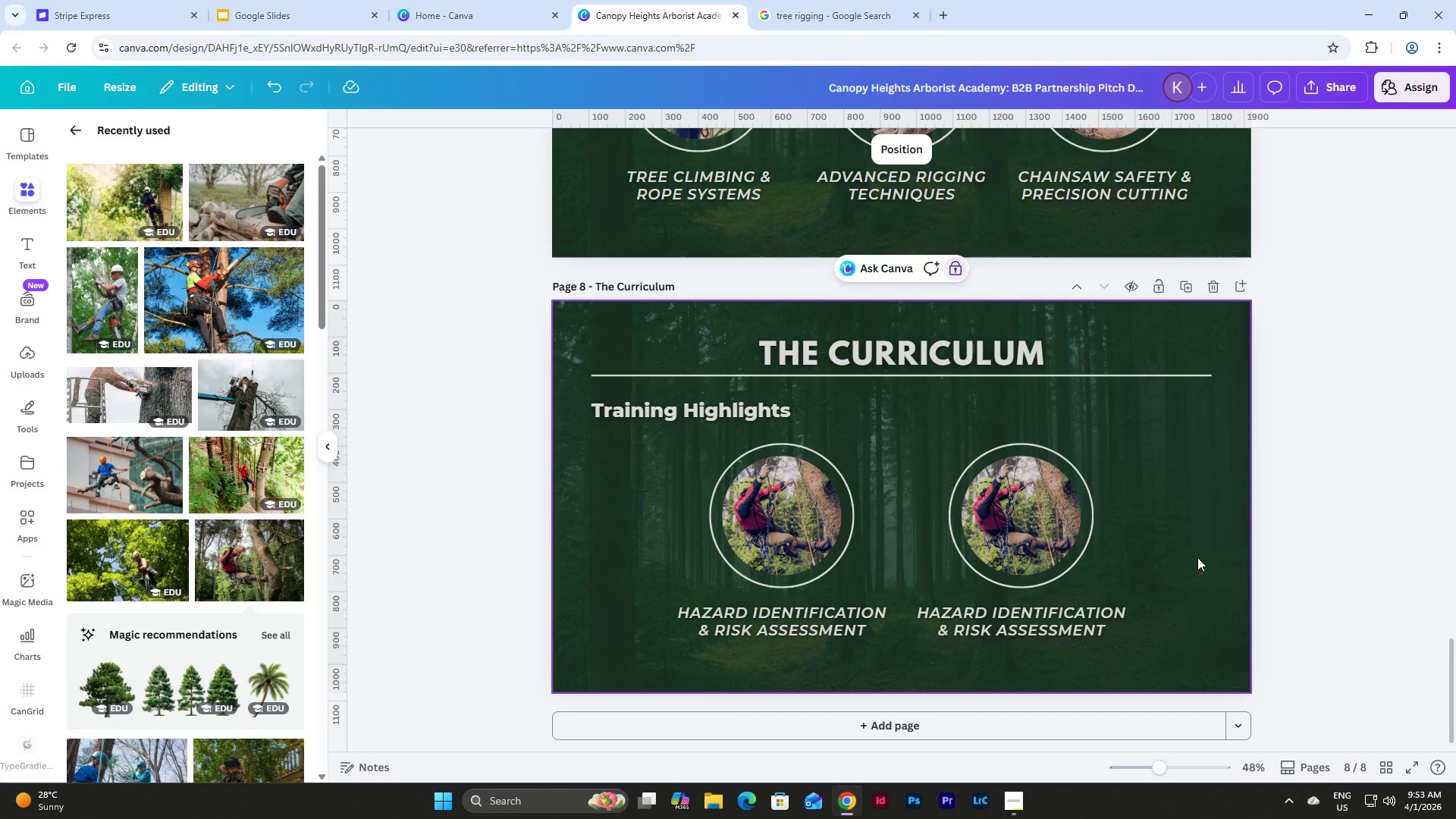 
wait(5.75)
 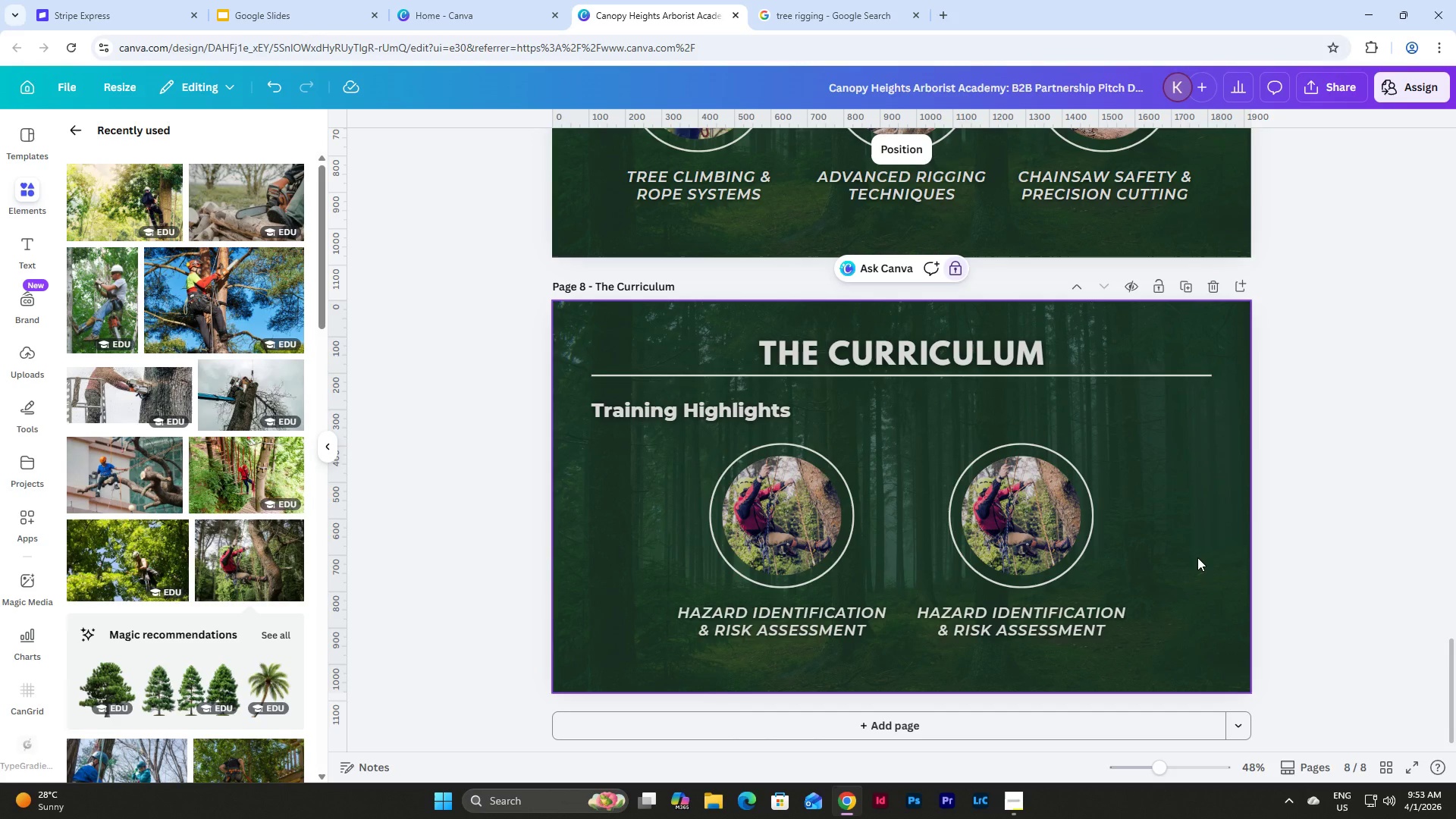 
left_click([79, 130])
 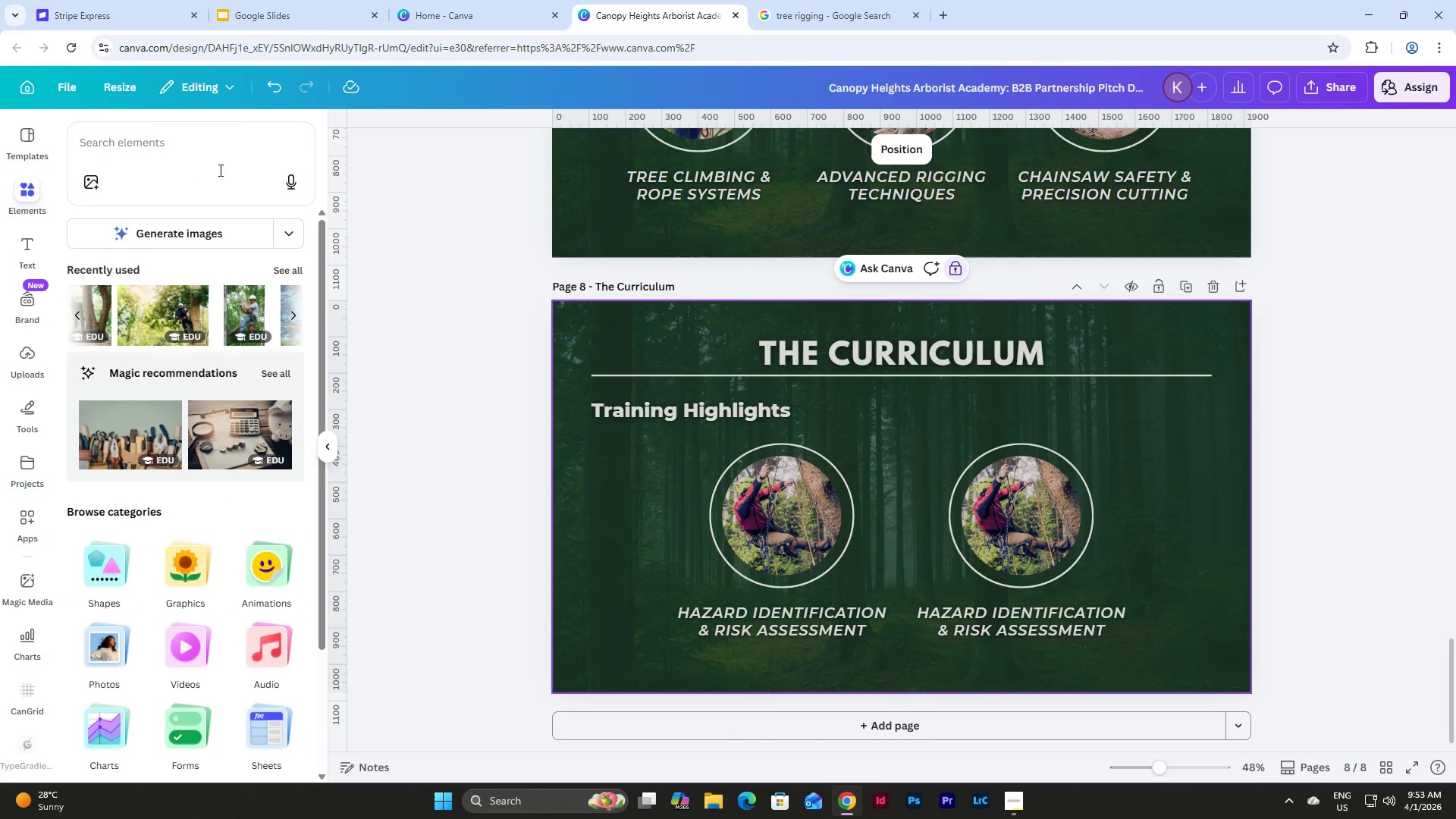 
left_click([189, 140])
 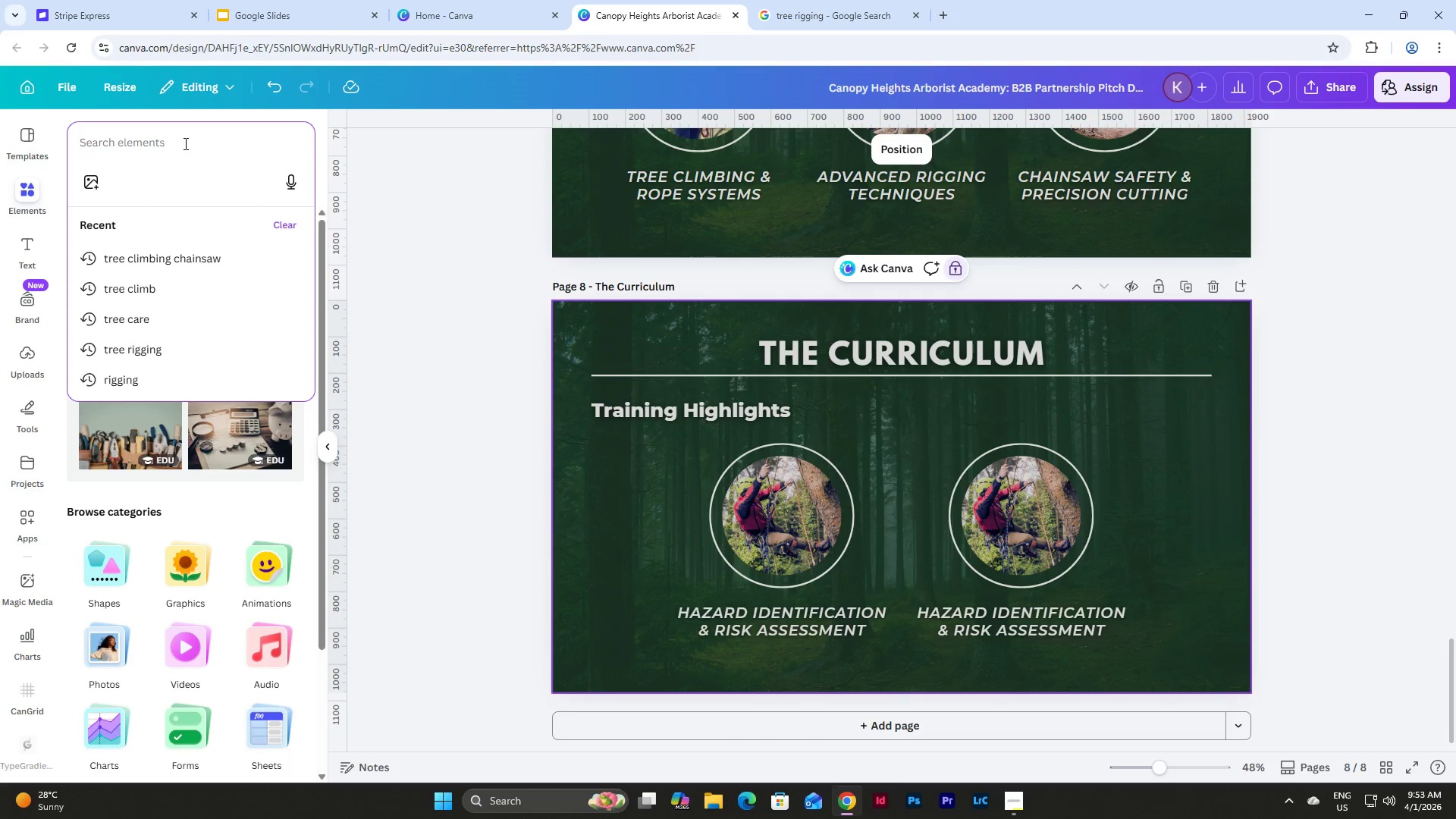 
type(foresy )
key(Backspace)
key(Backspace)
type(t awe)
key(Backspace)
key(Backspace)
type(erial rescue)
 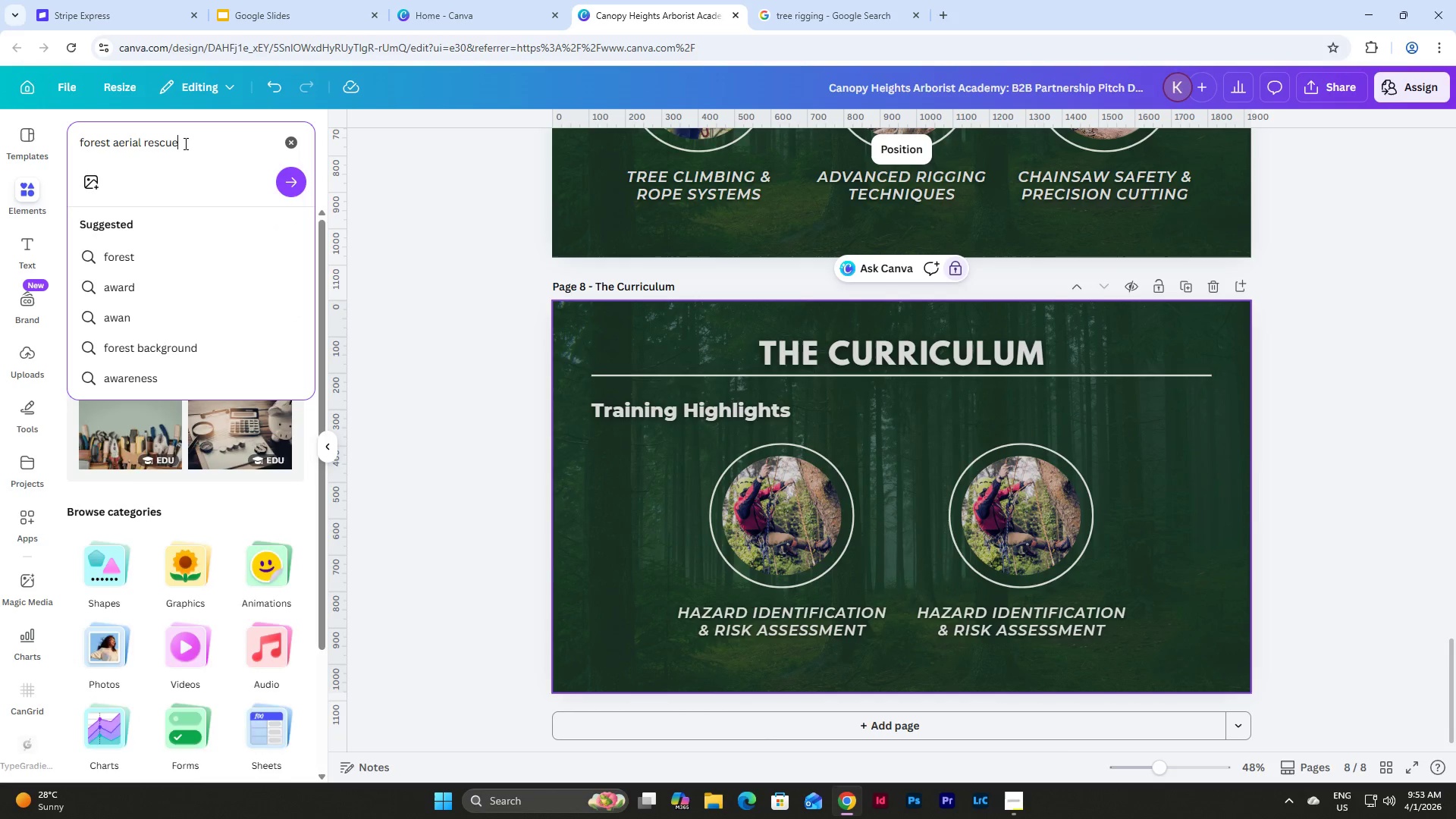 
key(Enter)
 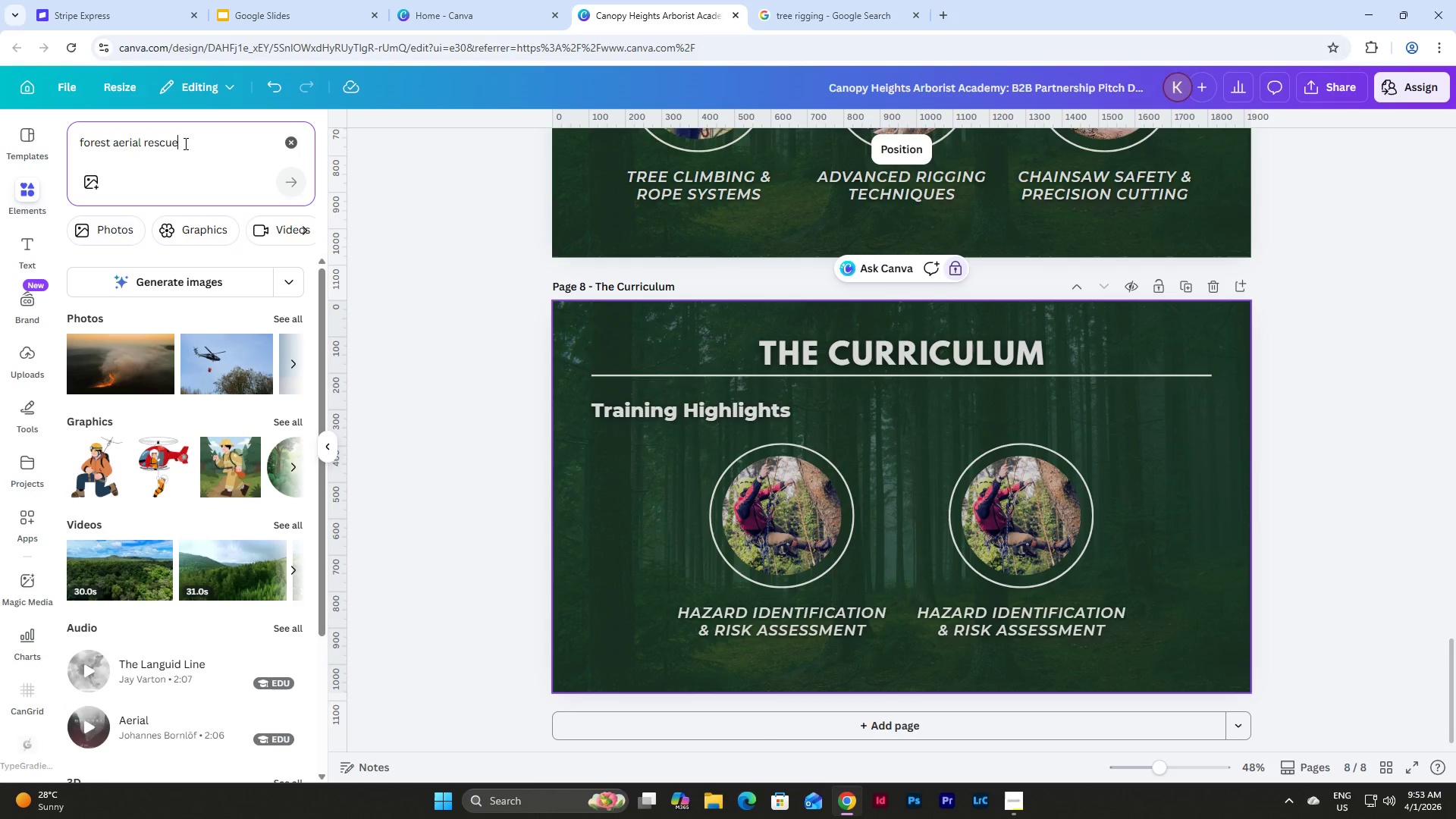 
wait(5.48)
 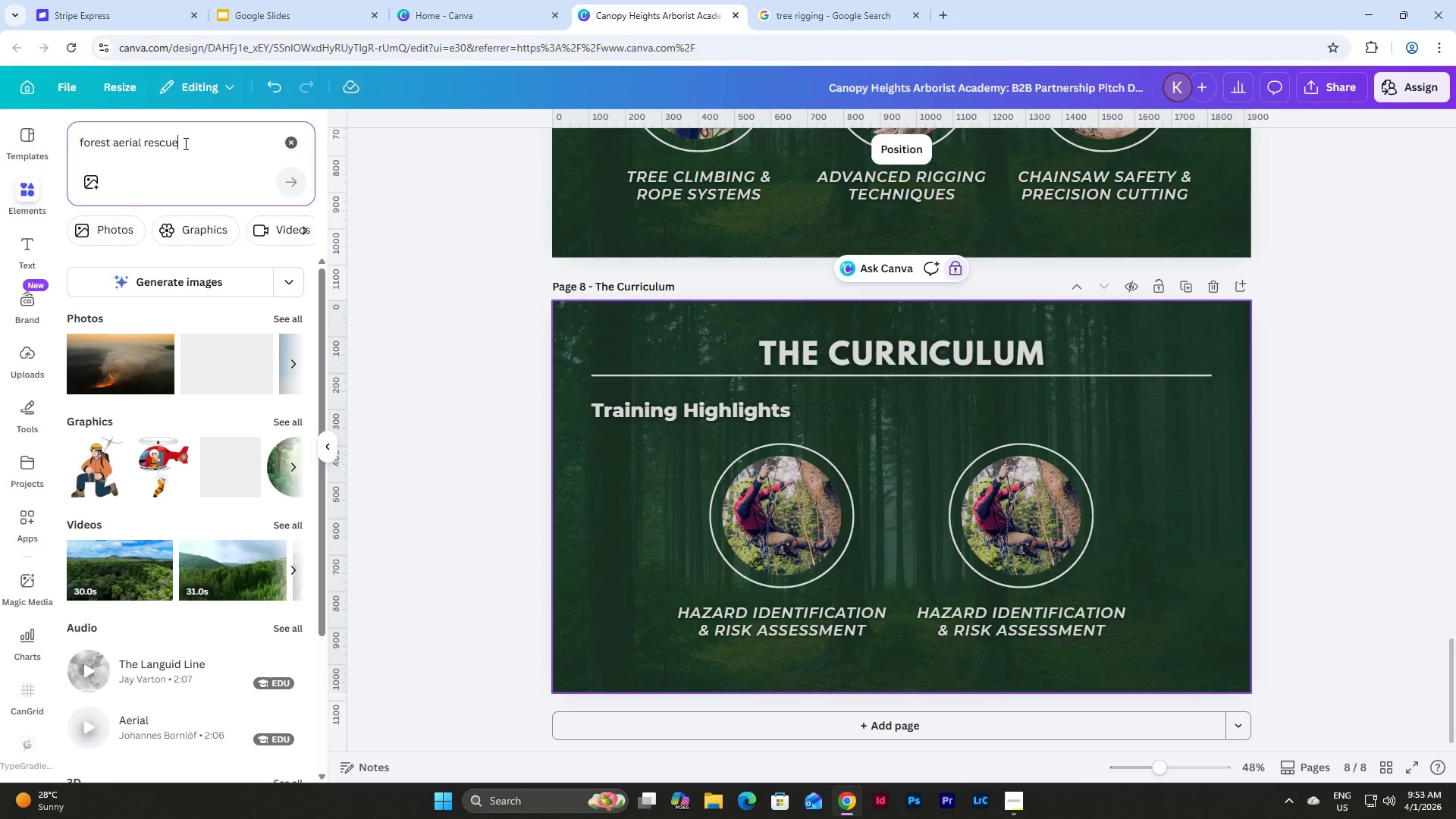 
left_click([278, 317])
 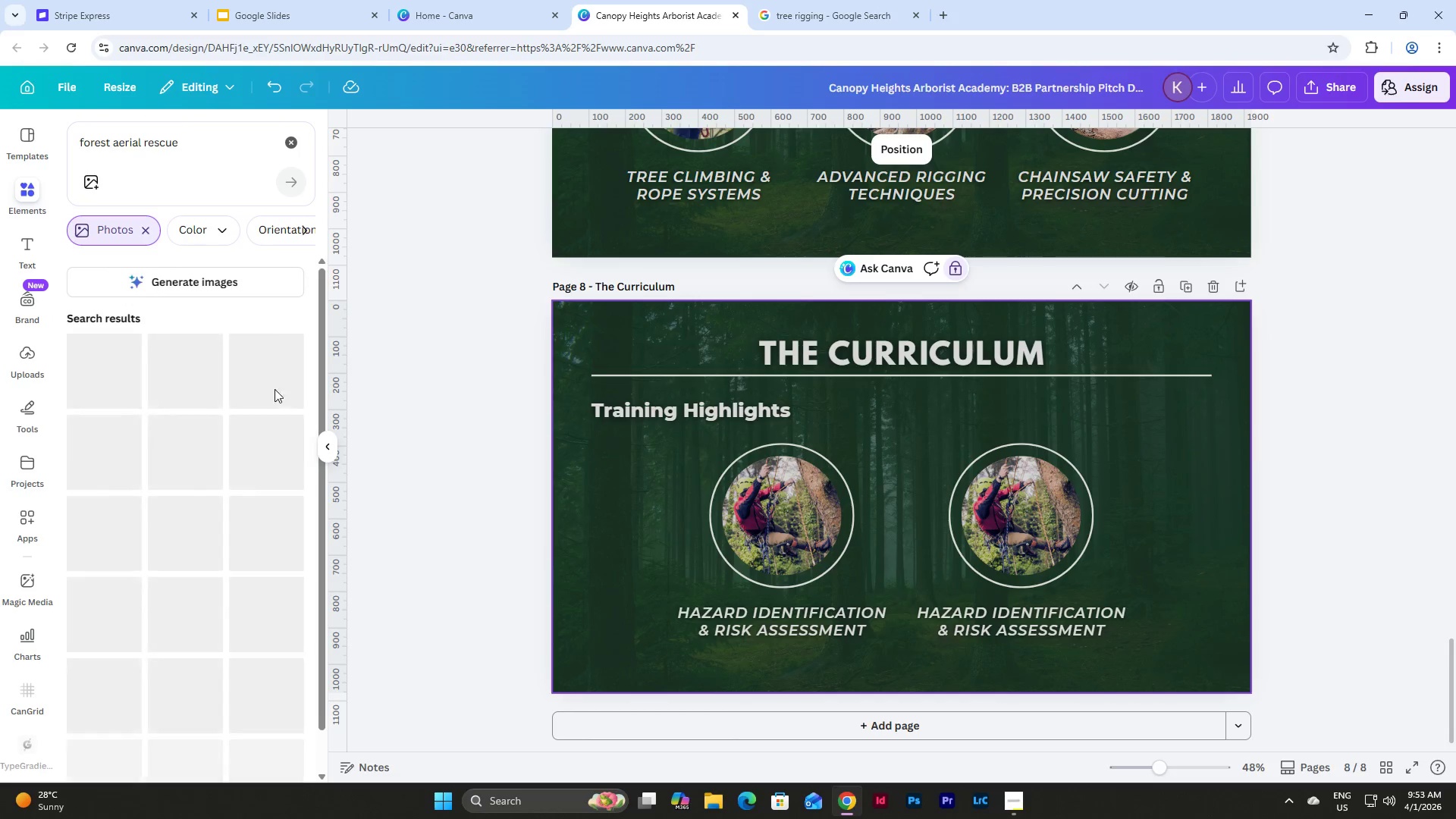 
mouse_move([209, 514])
 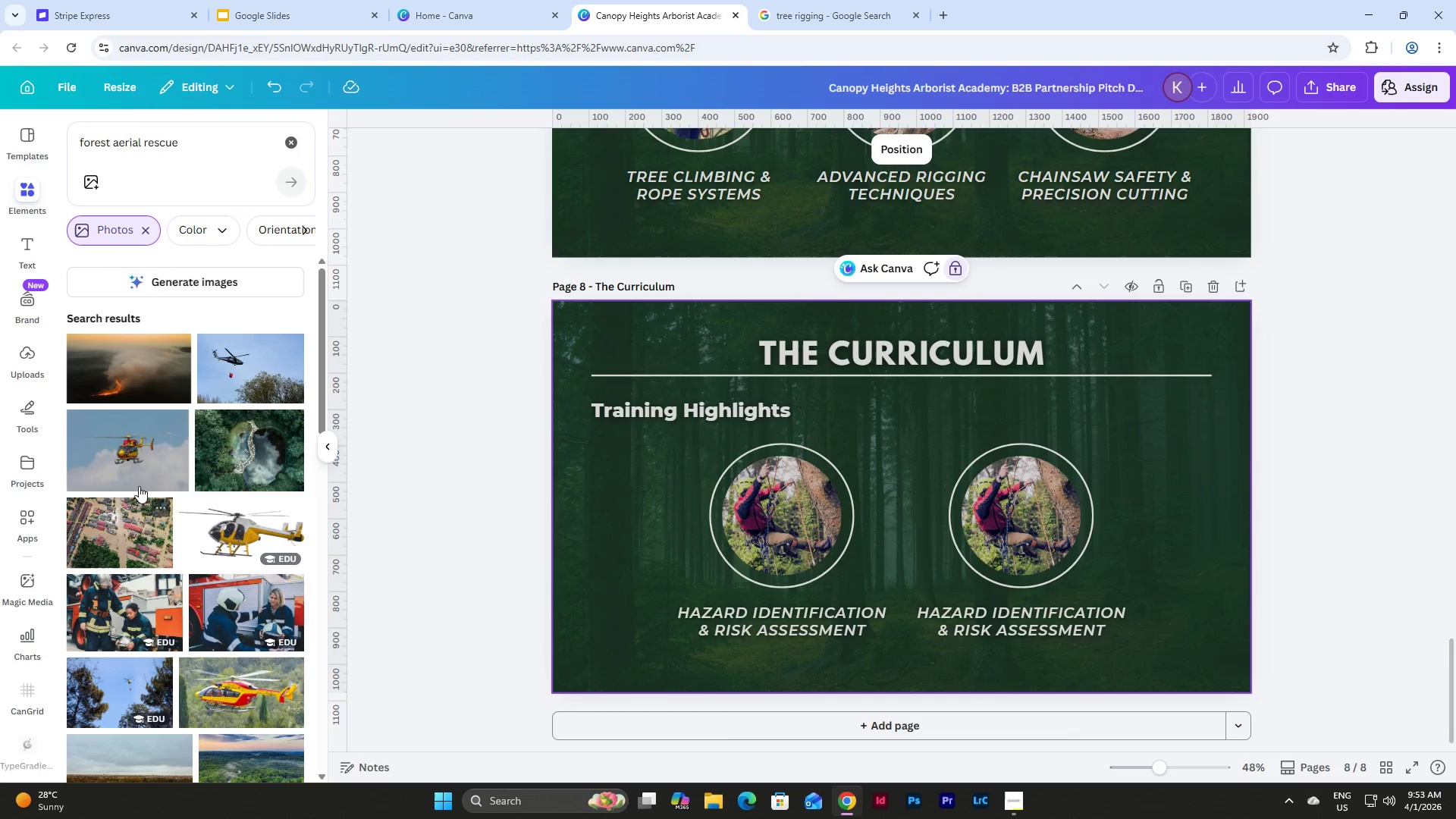 
mouse_move([185, 419])
 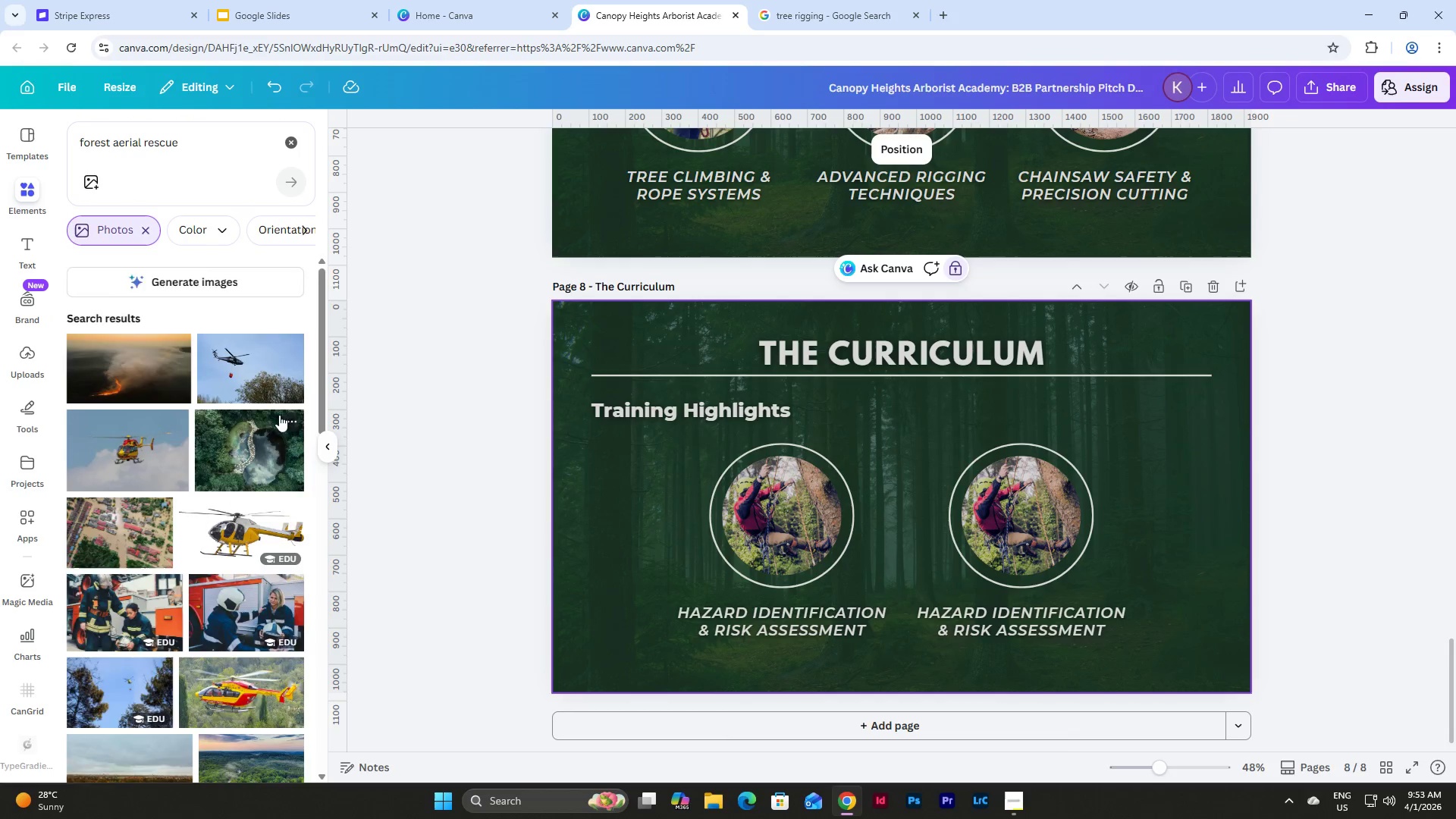 
scroll: coordinate [250, 415], scroll_direction: down, amount: 6.0
 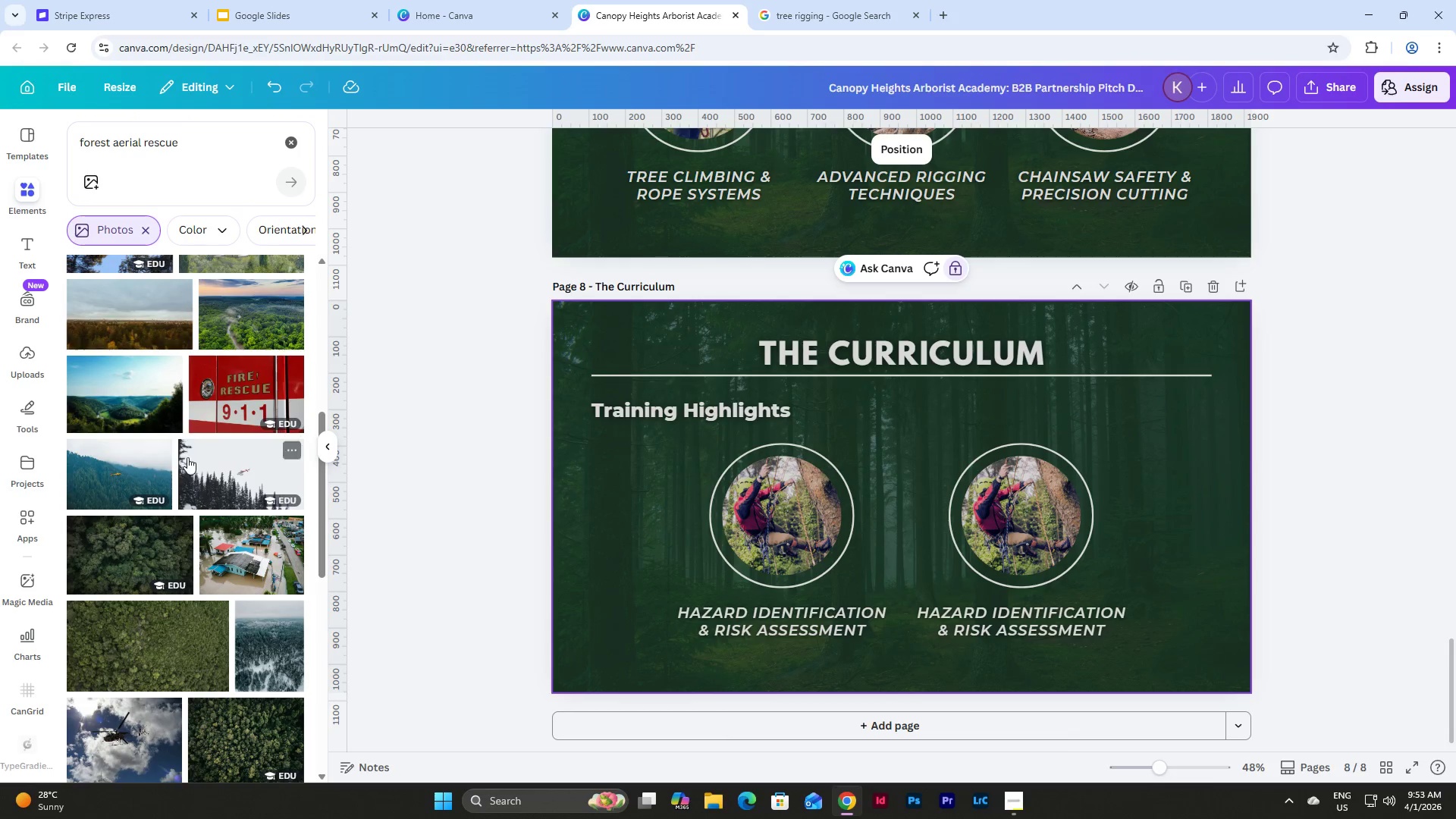 
left_click_drag(start_coordinate=[115, 450], to_coordinate=[1021, 503])
 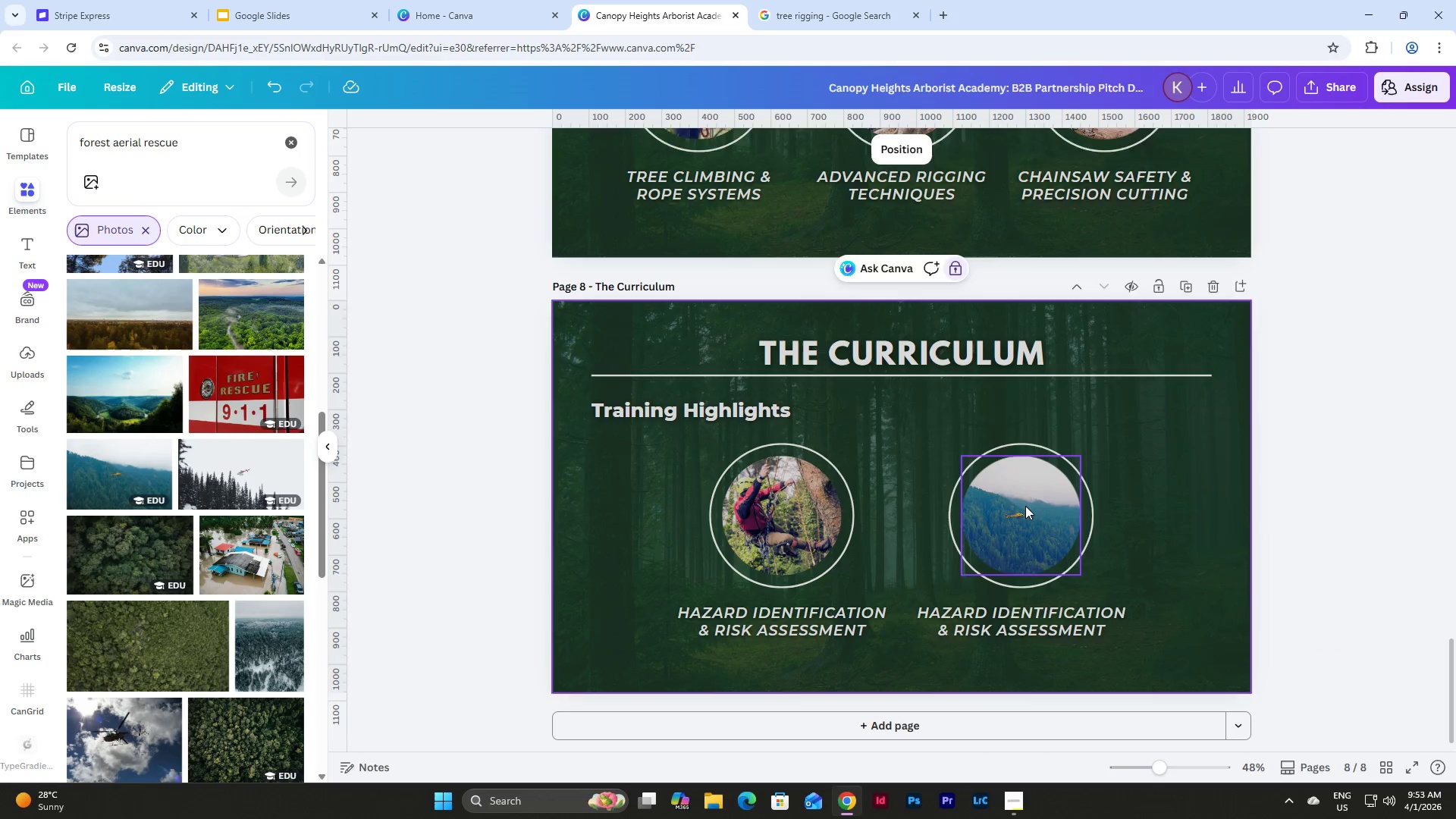 
double_click([1025, 506])
 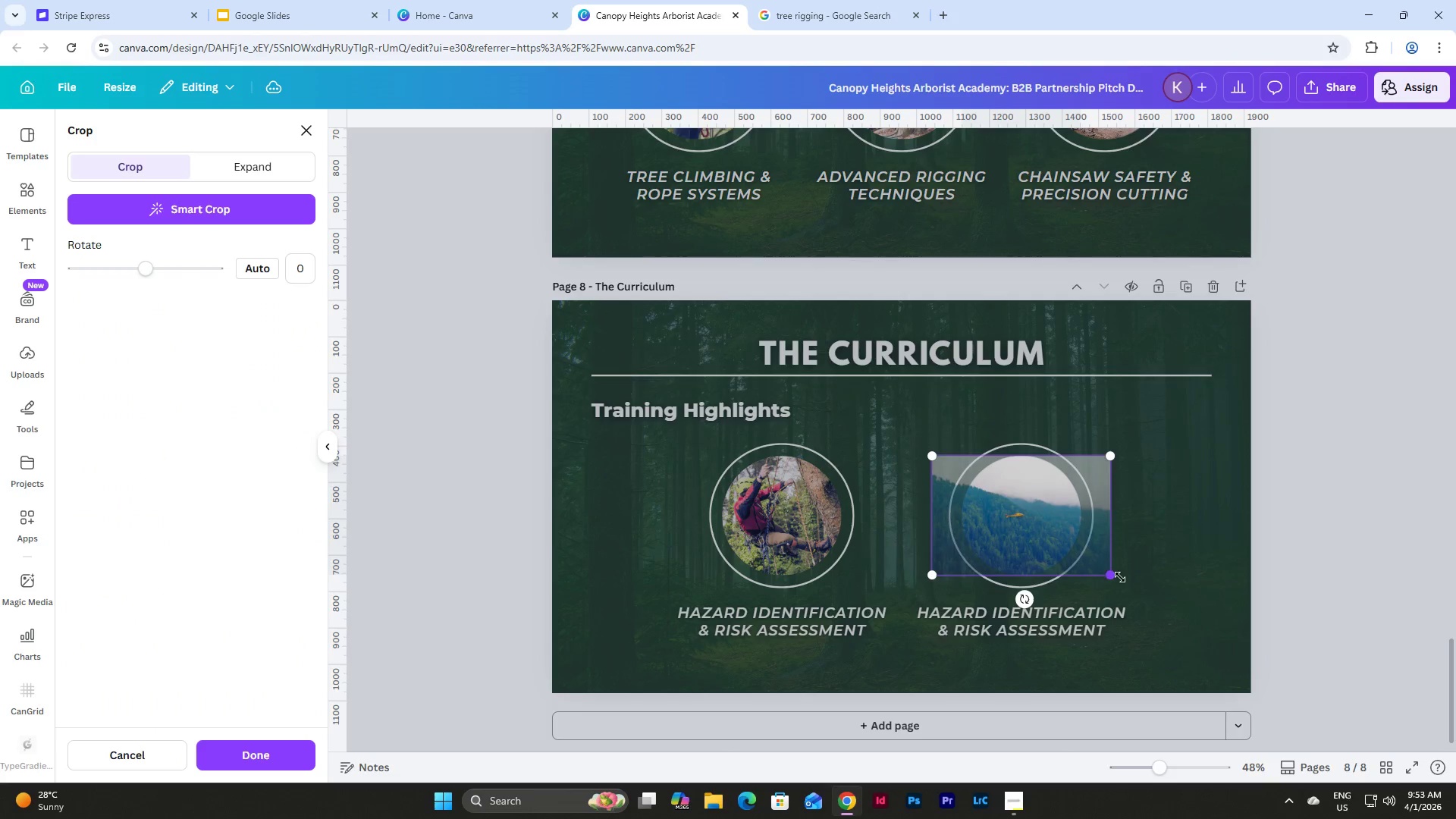 
left_click_drag(start_coordinate=[1120, 577], to_coordinate=[1235, 598])
 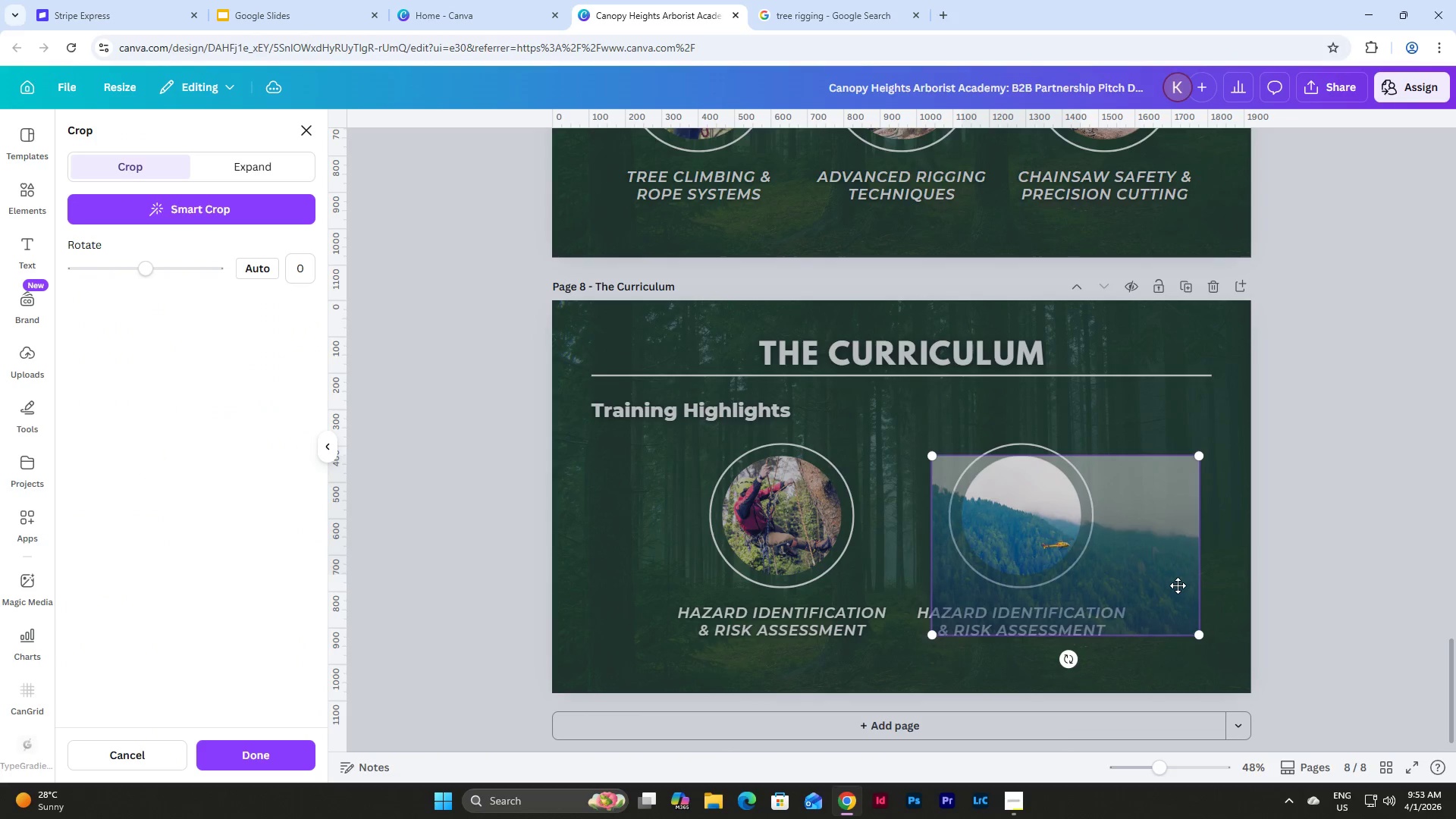 
left_click_drag(start_coordinate=[1178, 585], to_coordinate=[1144, 532])
 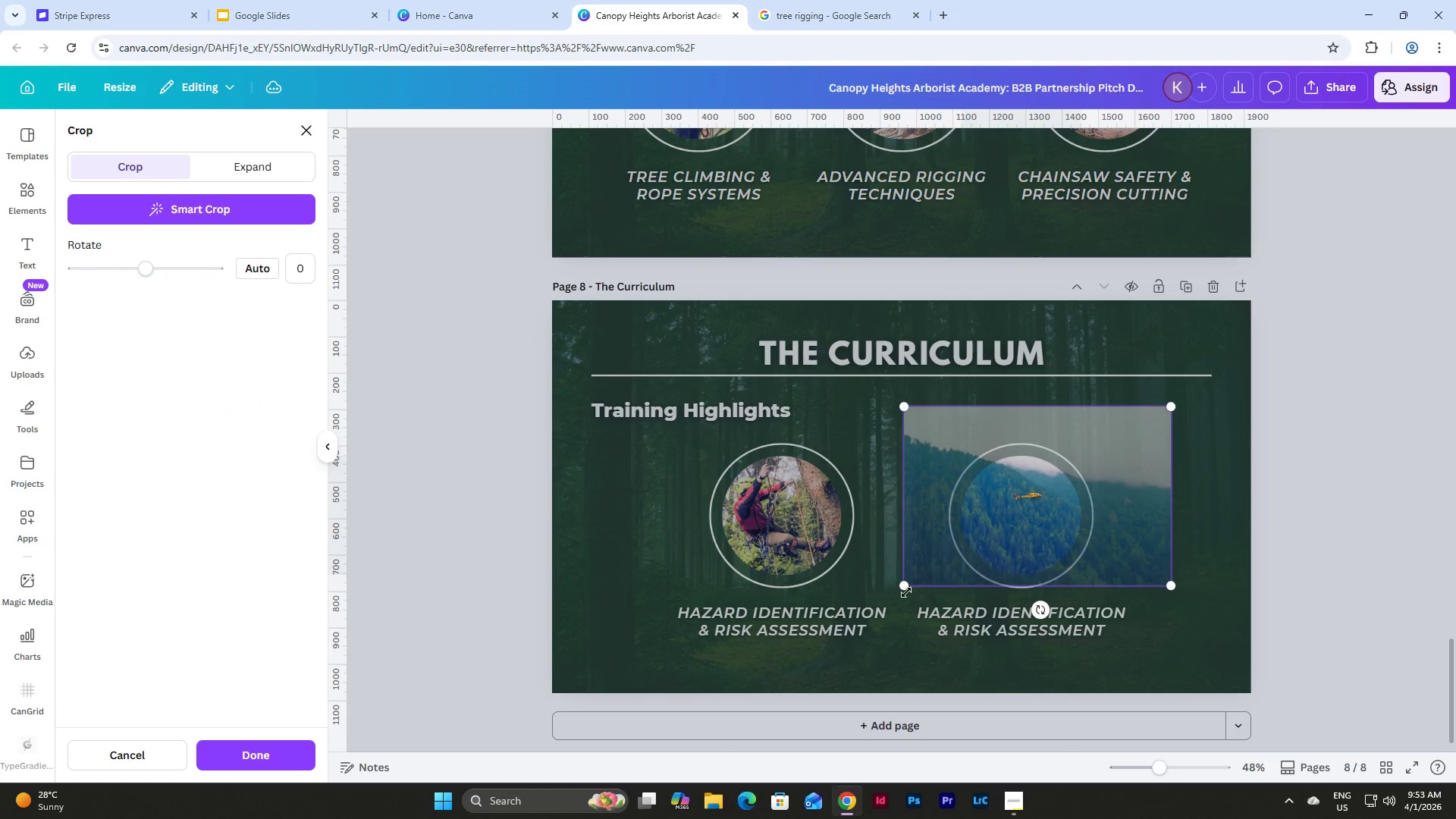 
left_click_drag(start_coordinate=[906, 591], to_coordinate=[841, 627])
 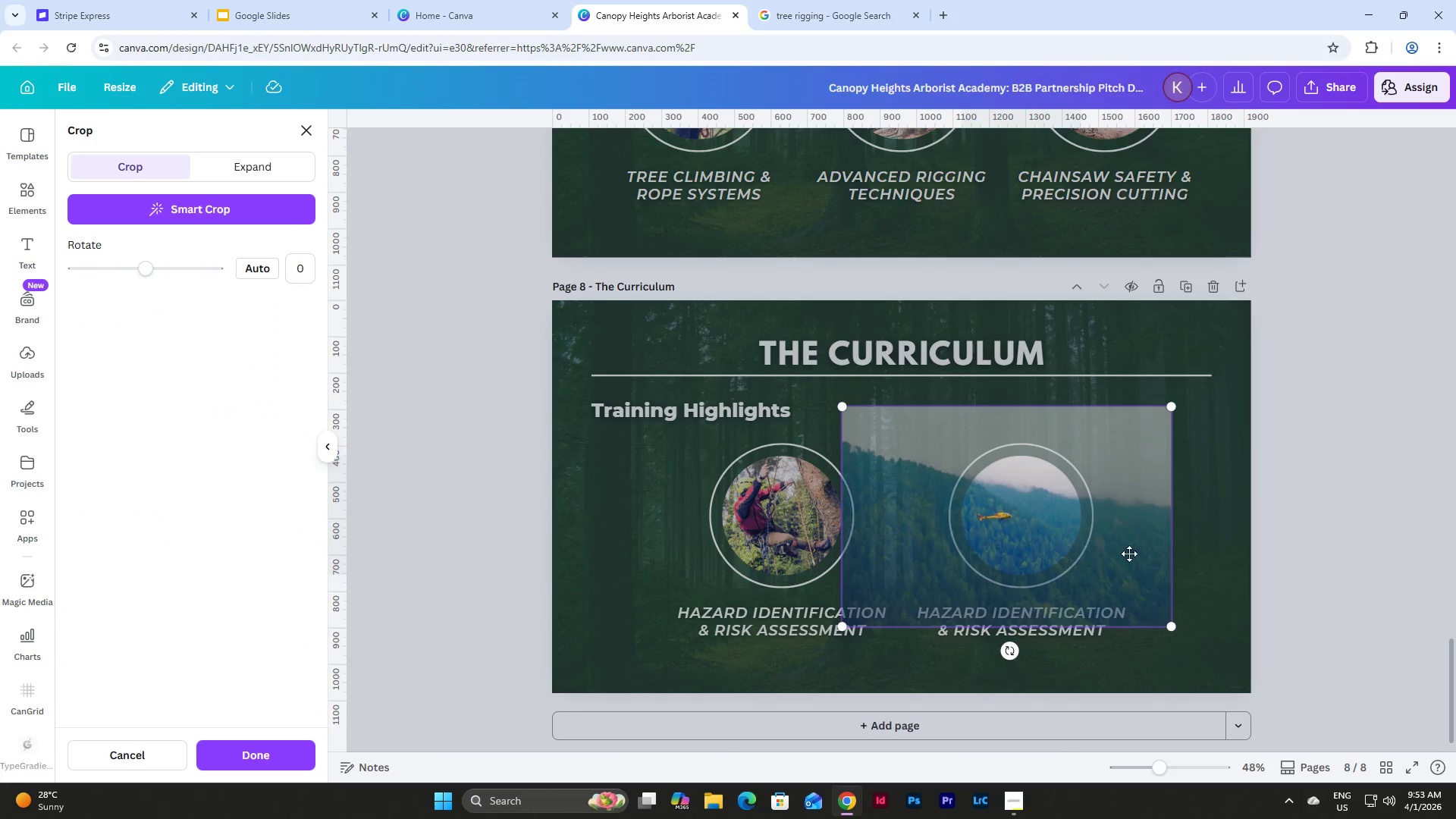 
left_click_drag(start_coordinate=[1125, 557], to_coordinate=[1161, 519])
 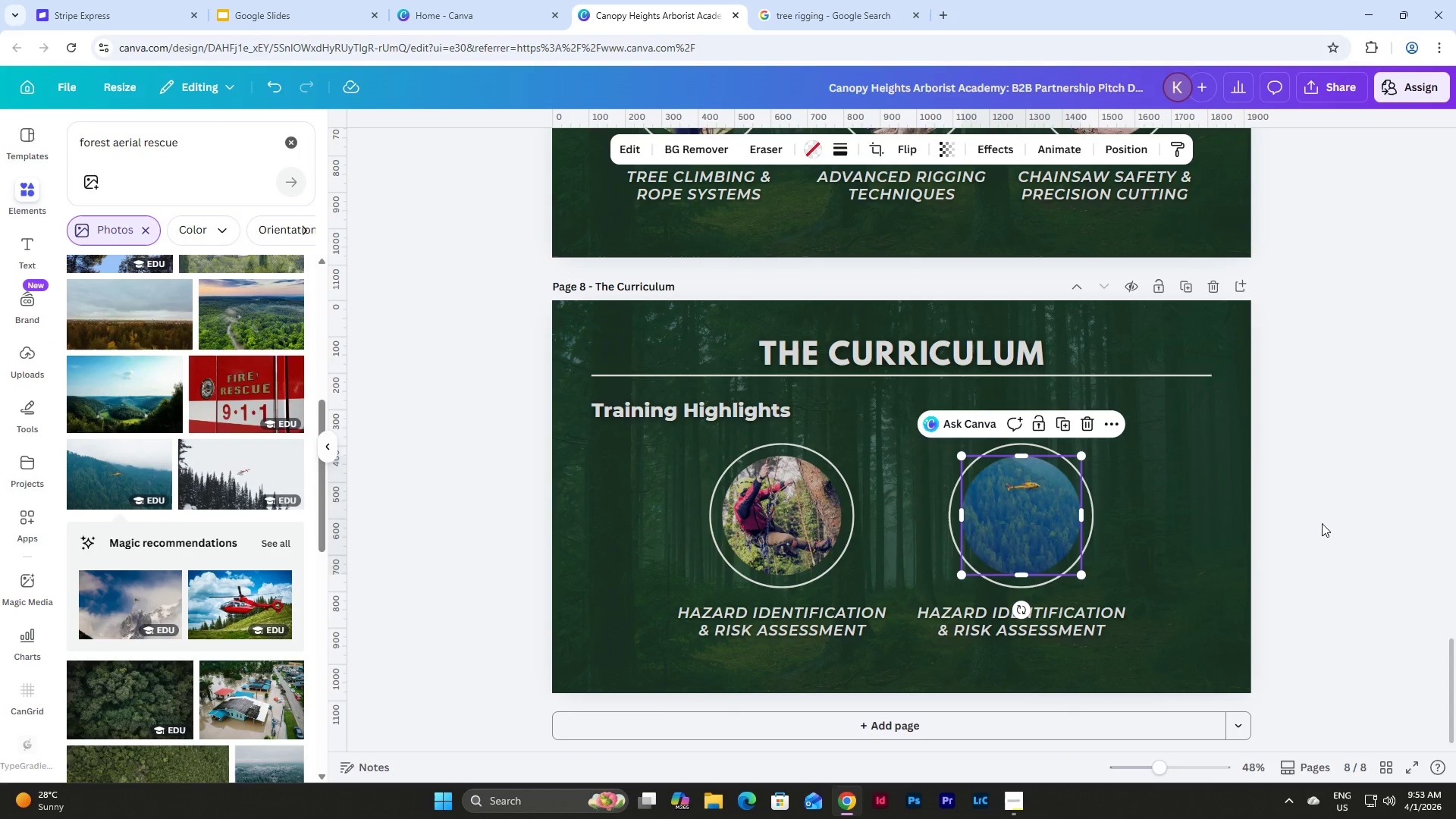 
double_click([1321, 525])
 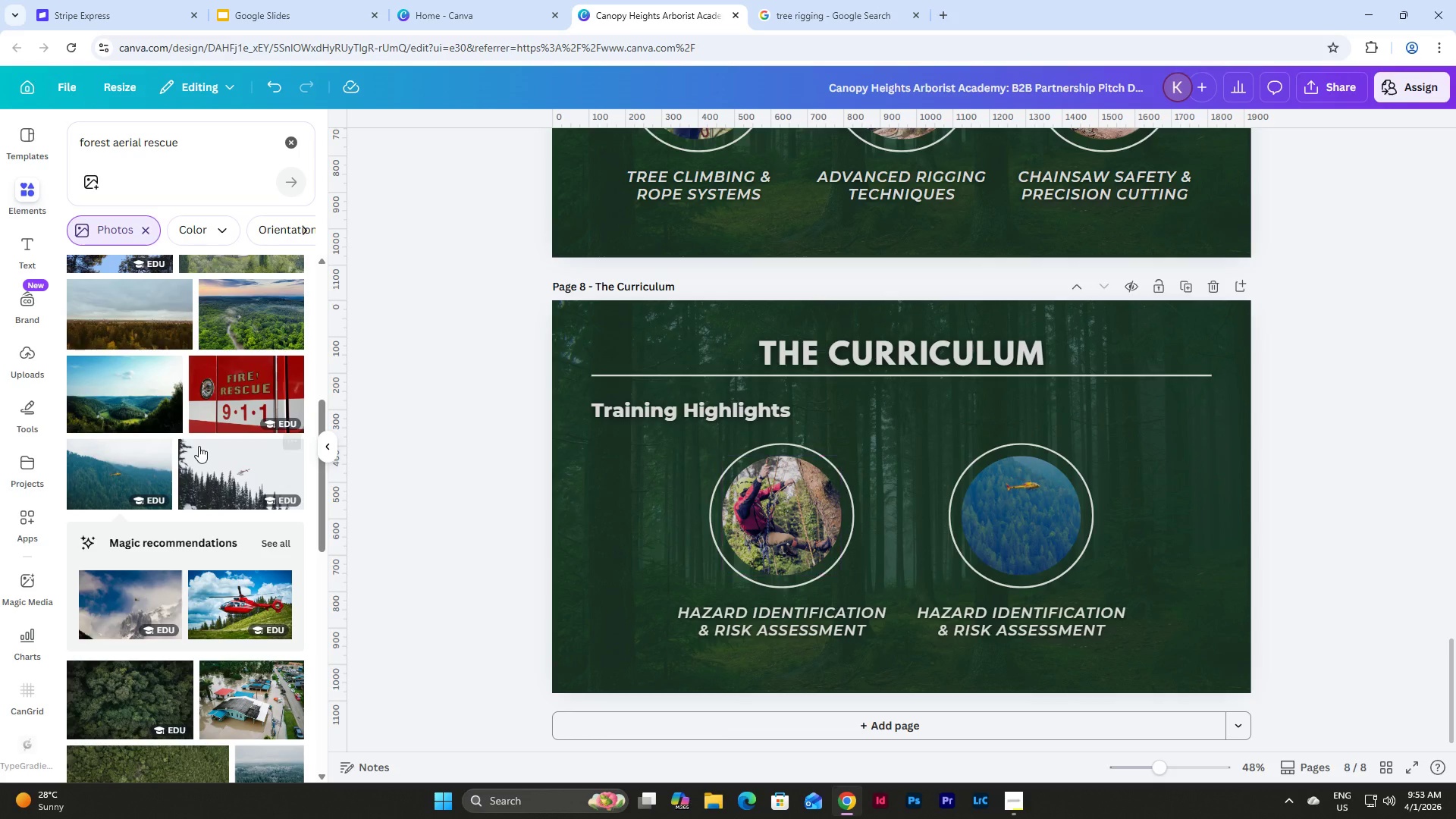 
scroll: coordinate [201, 404], scroll_direction: down, amount: 2.0
 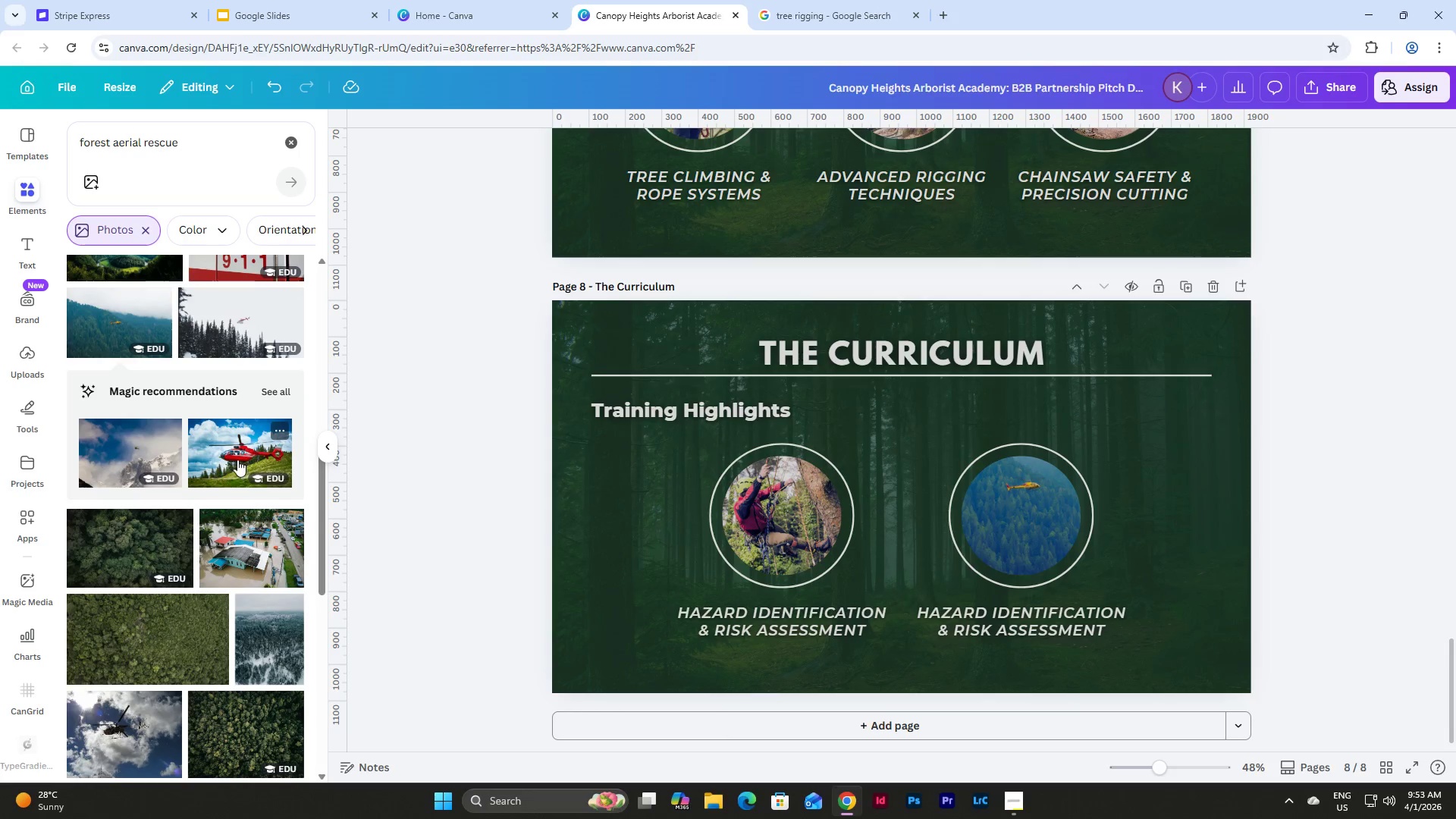 
left_click_drag(start_coordinate=[235, 452], to_coordinate=[1003, 511])
 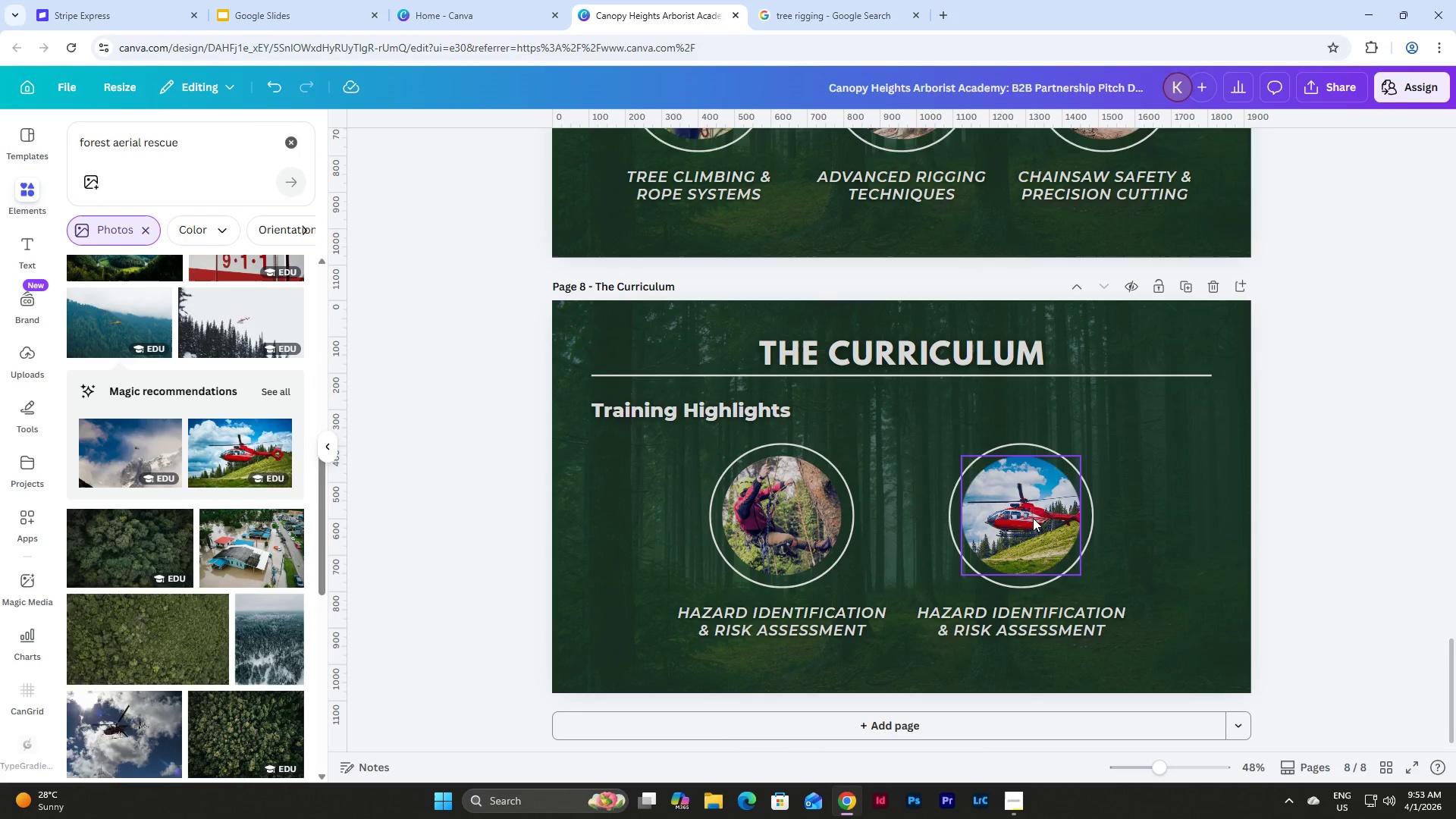 
double_click([1033, 518])
 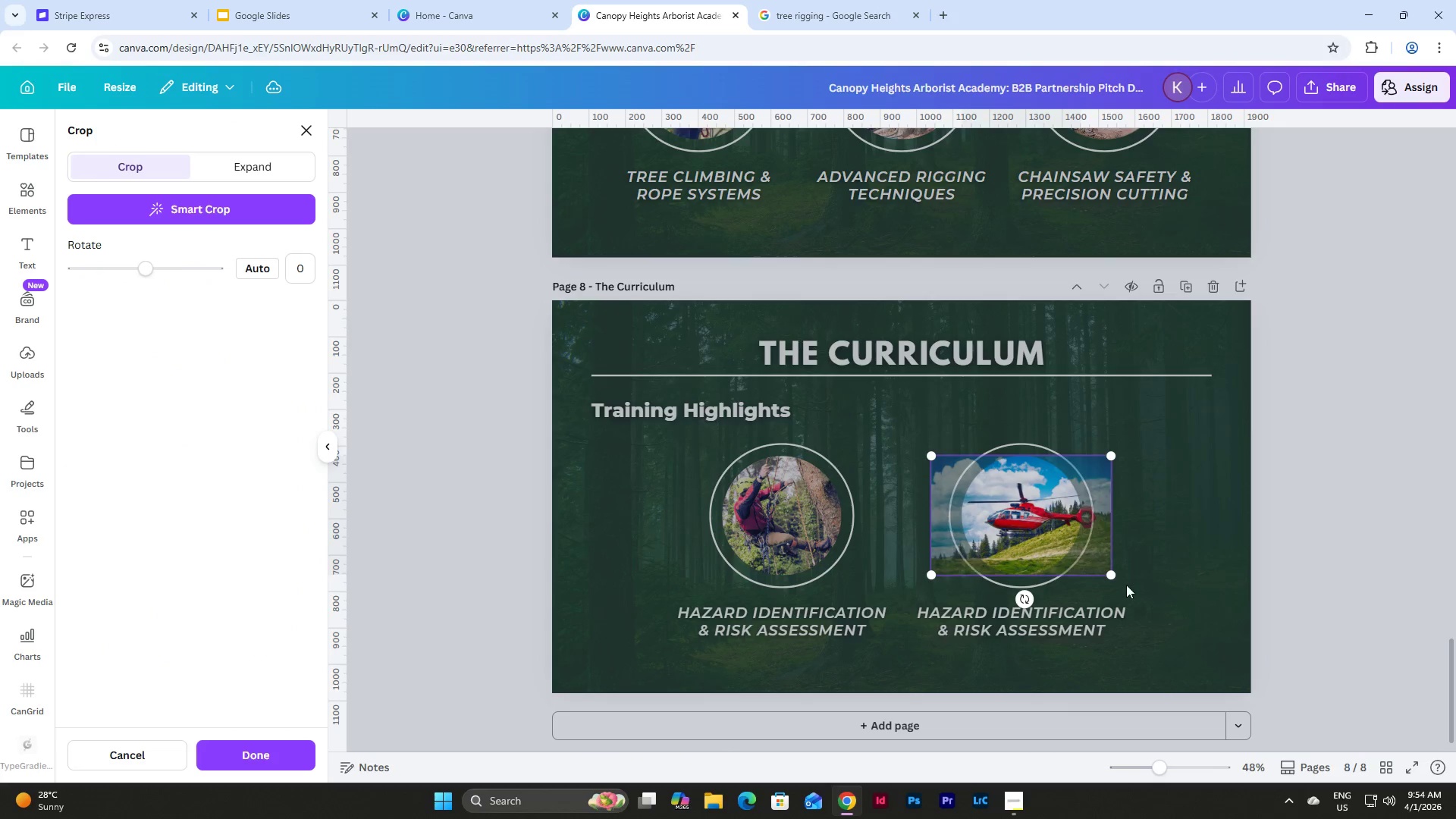 
left_click_drag(start_coordinate=[1112, 575], to_coordinate=[1102, 575])
 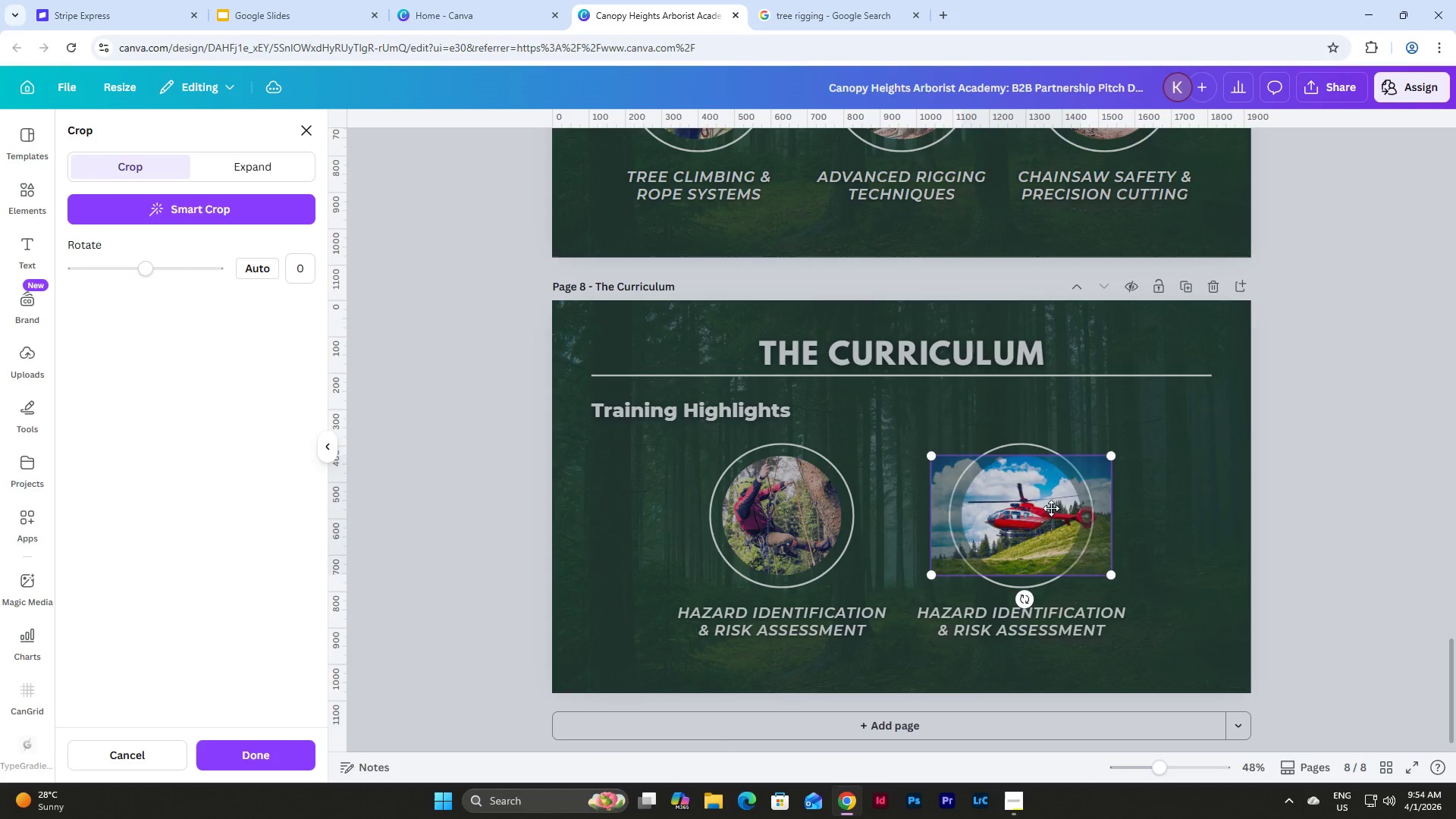 
left_click_drag(start_coordinate=[1052, 508], to_coordinate=[1058, 511])
 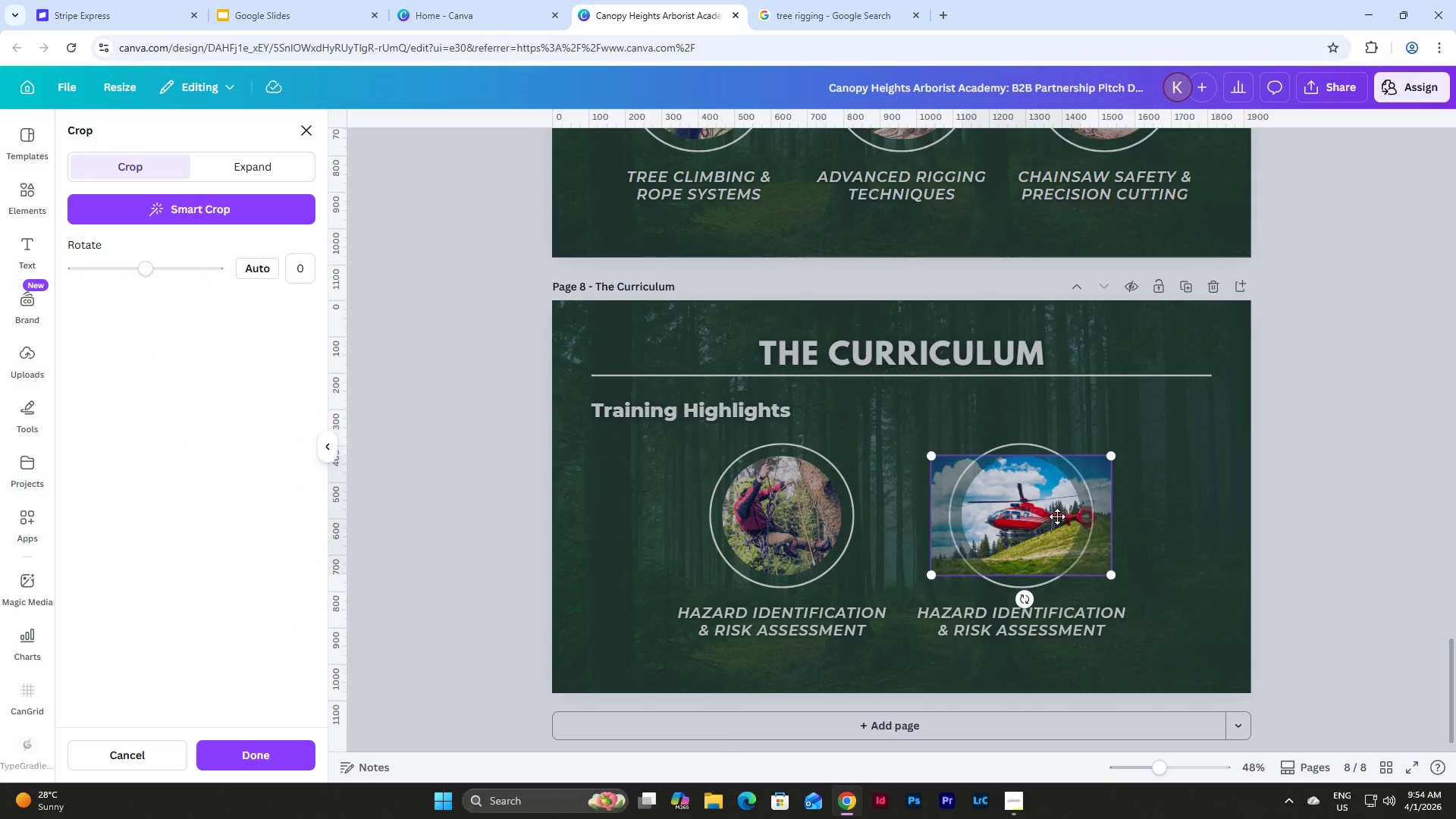 
left_click_drag(start_coordinate=[1057, 516], to_coordinate=[1078, 497])
 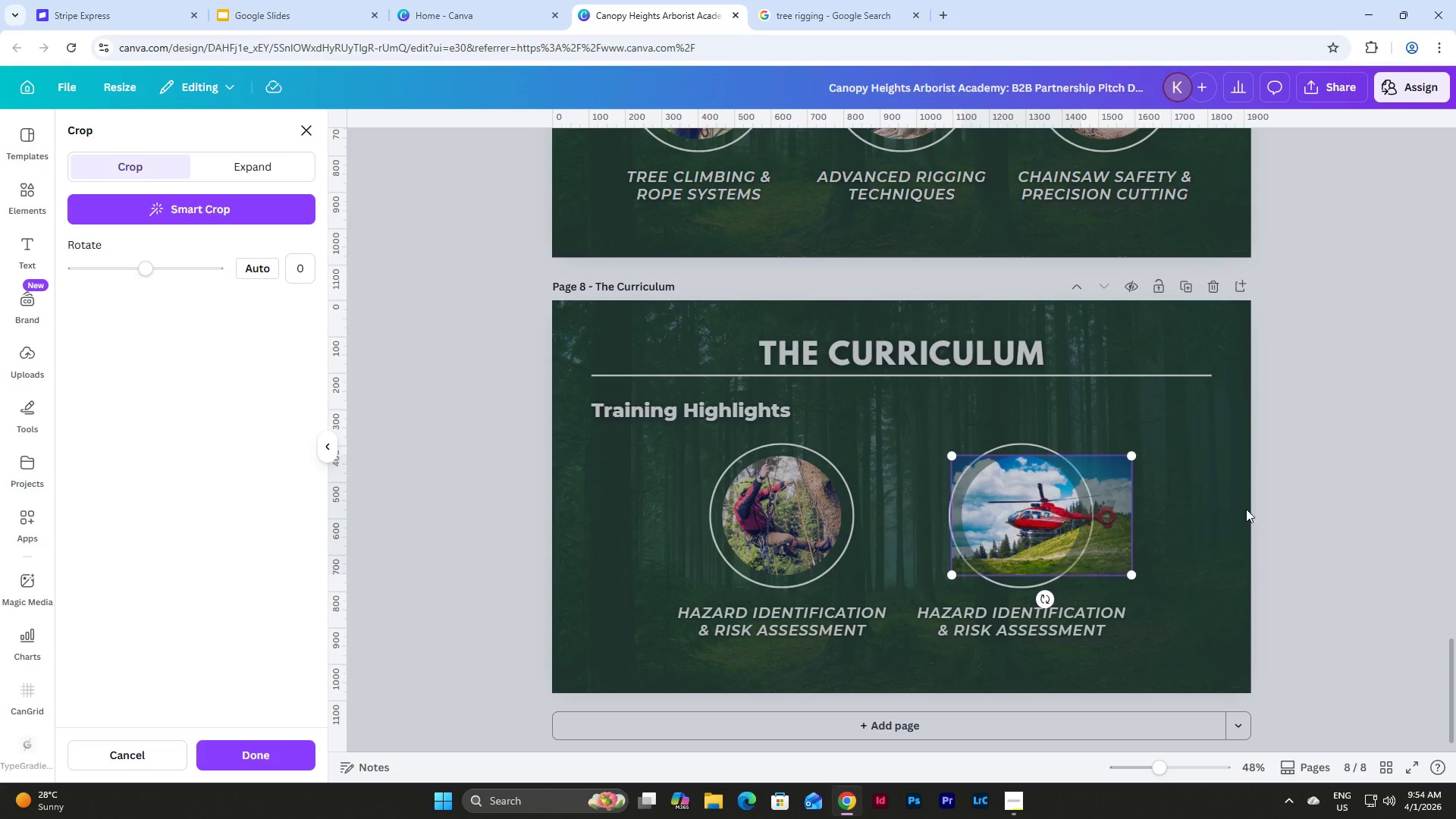 
left_click([1246, 509])
 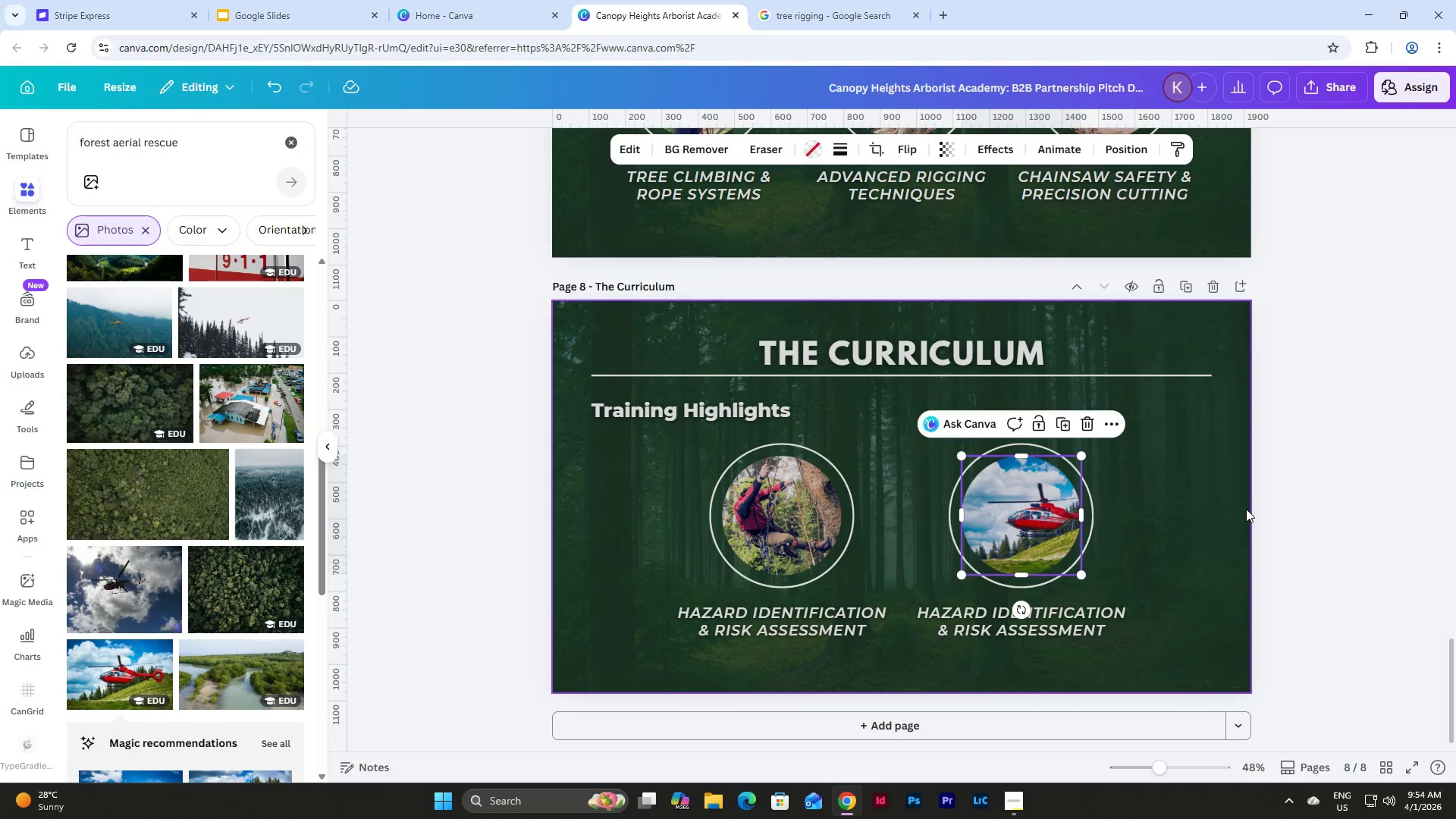 
left_click([1246, 509])
 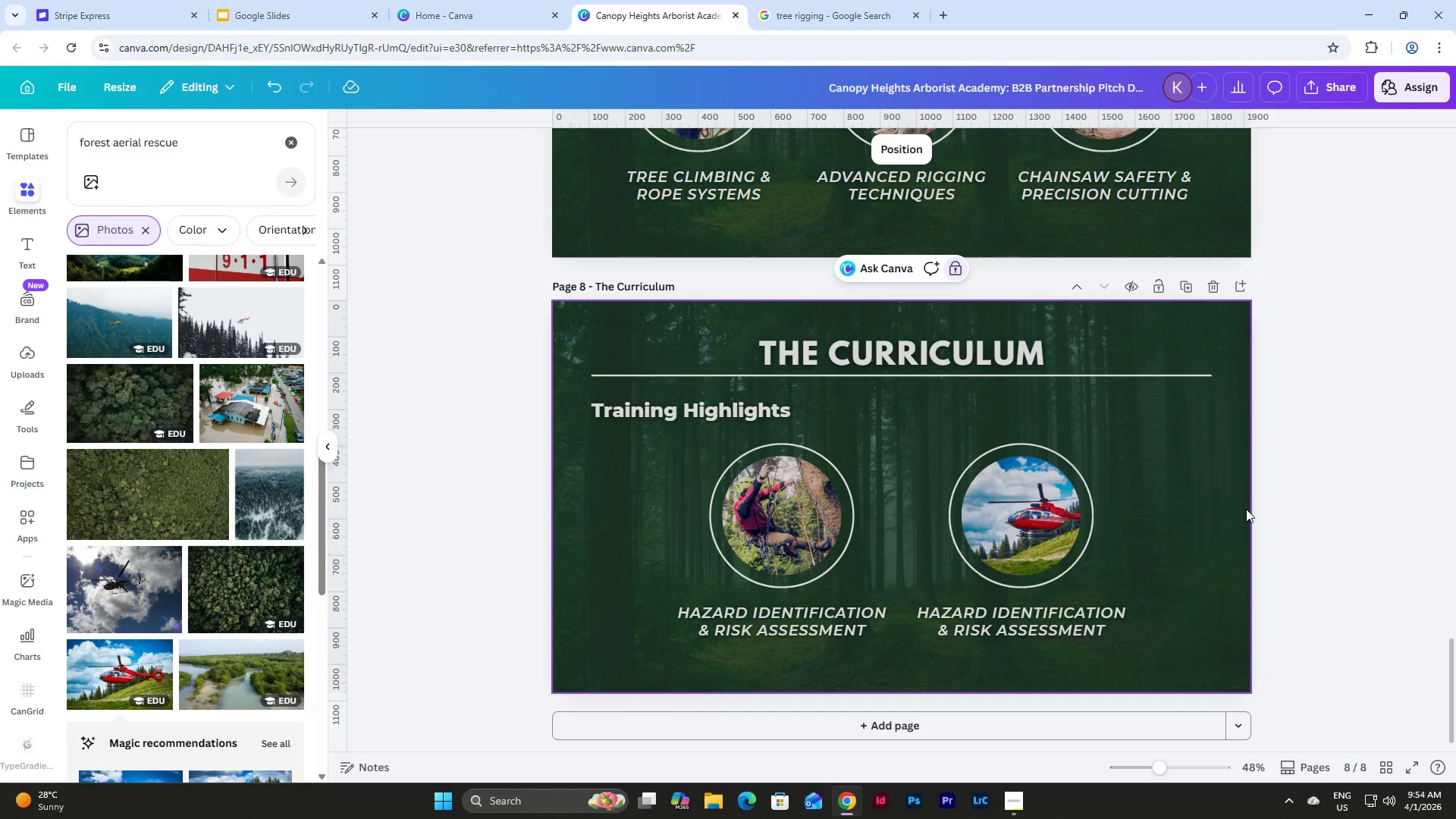 
scroll: coordinate [1246, 509], scroll_direction: up, amount: 3.0
 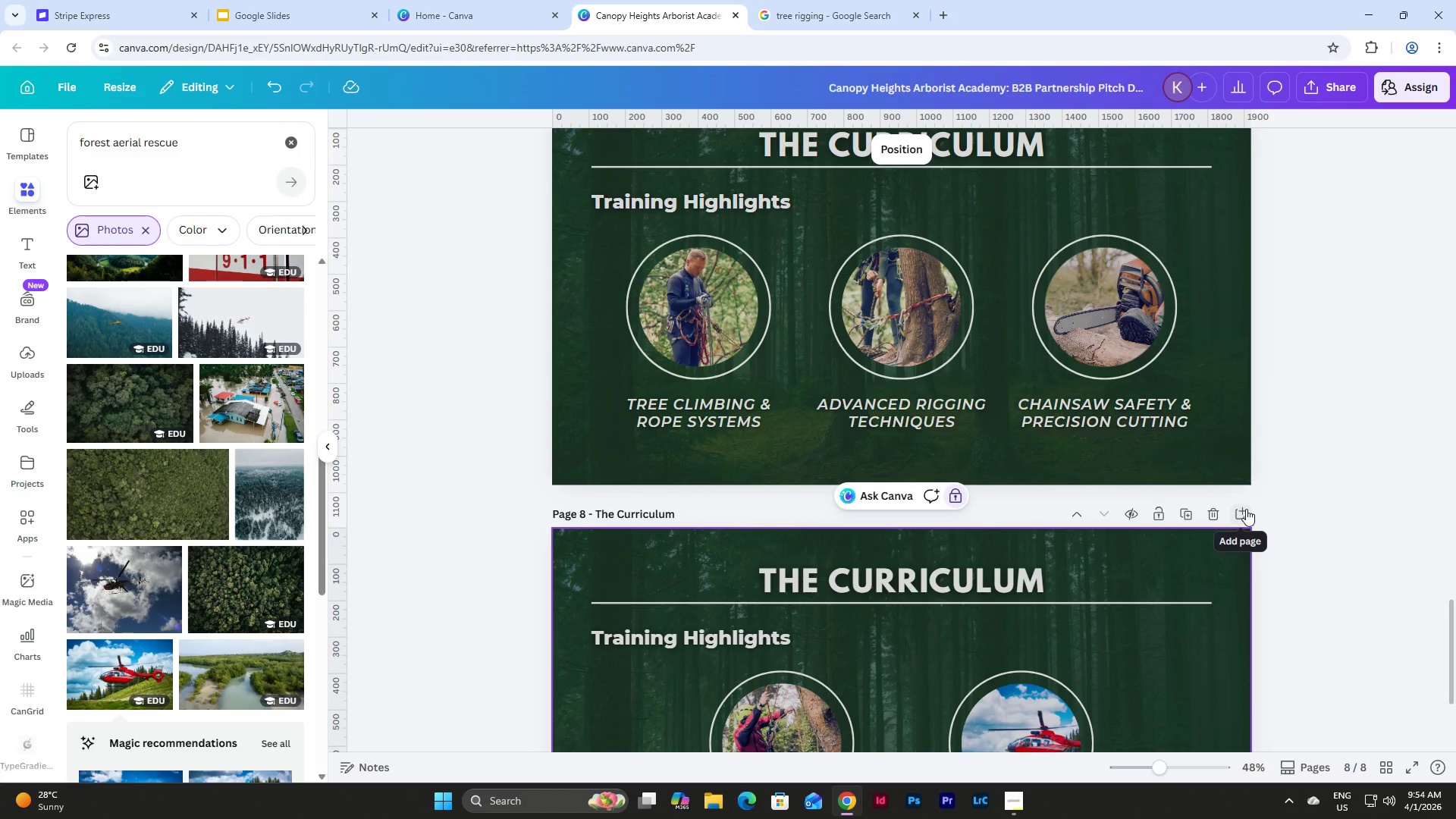 
scroll: coordinate [197, 360], scroll_direction: down, amount: 8.0
 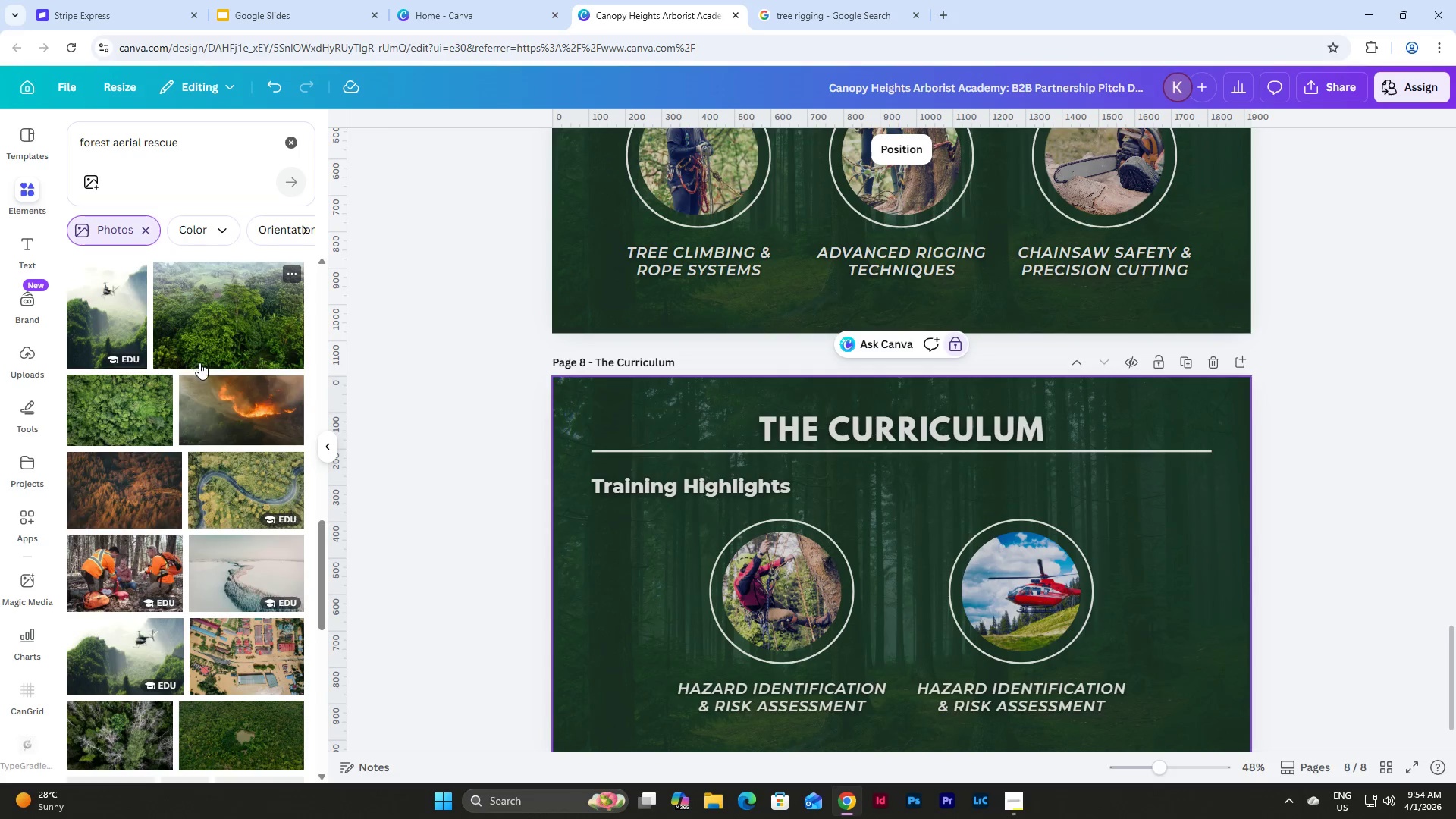 
scroll: coordinate [231, 435], scroll_direction: up, amount: 12.0
 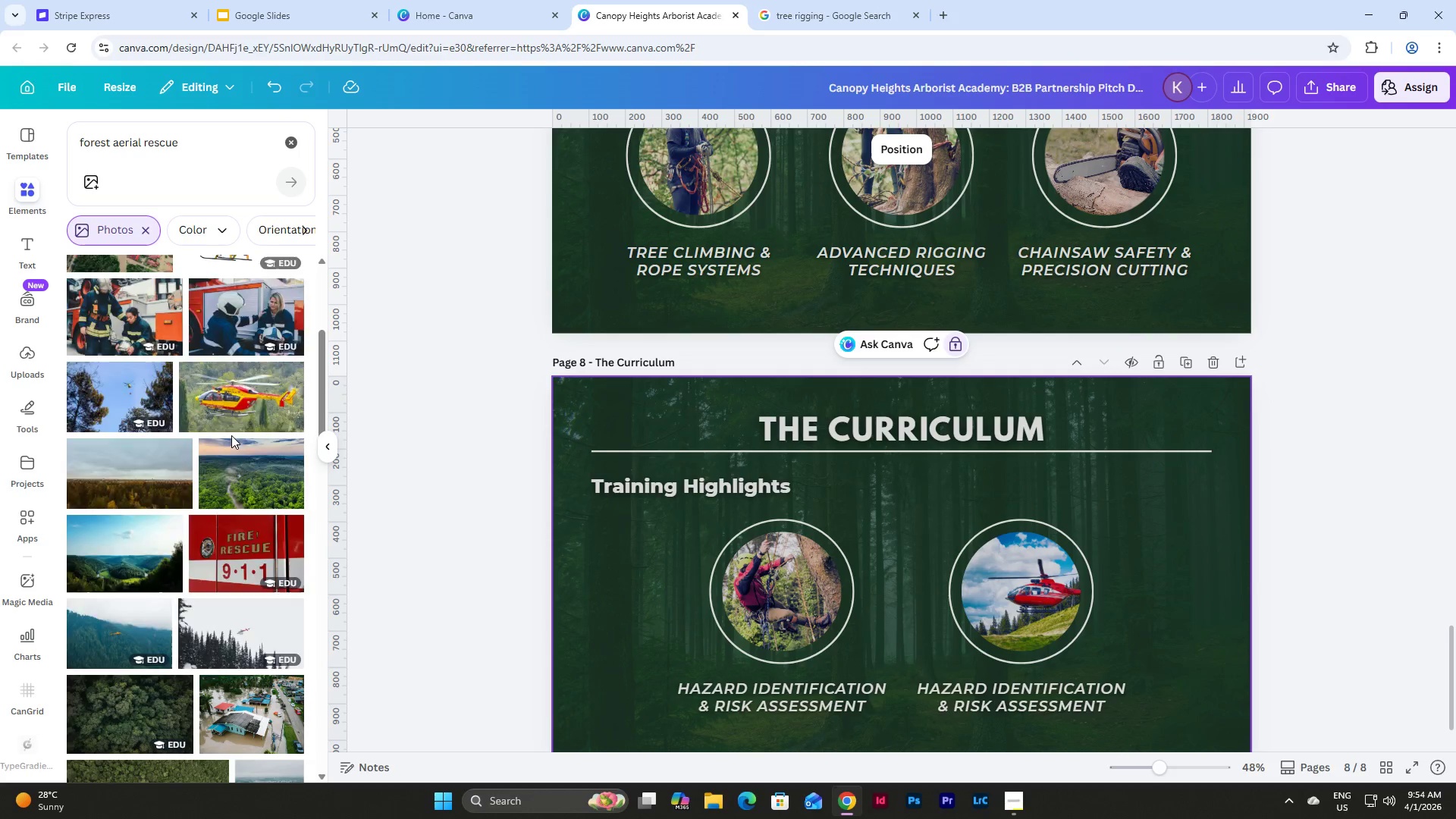 
scroll: coordinate [231, 435], scroll_direction: down, amount: 3.0
 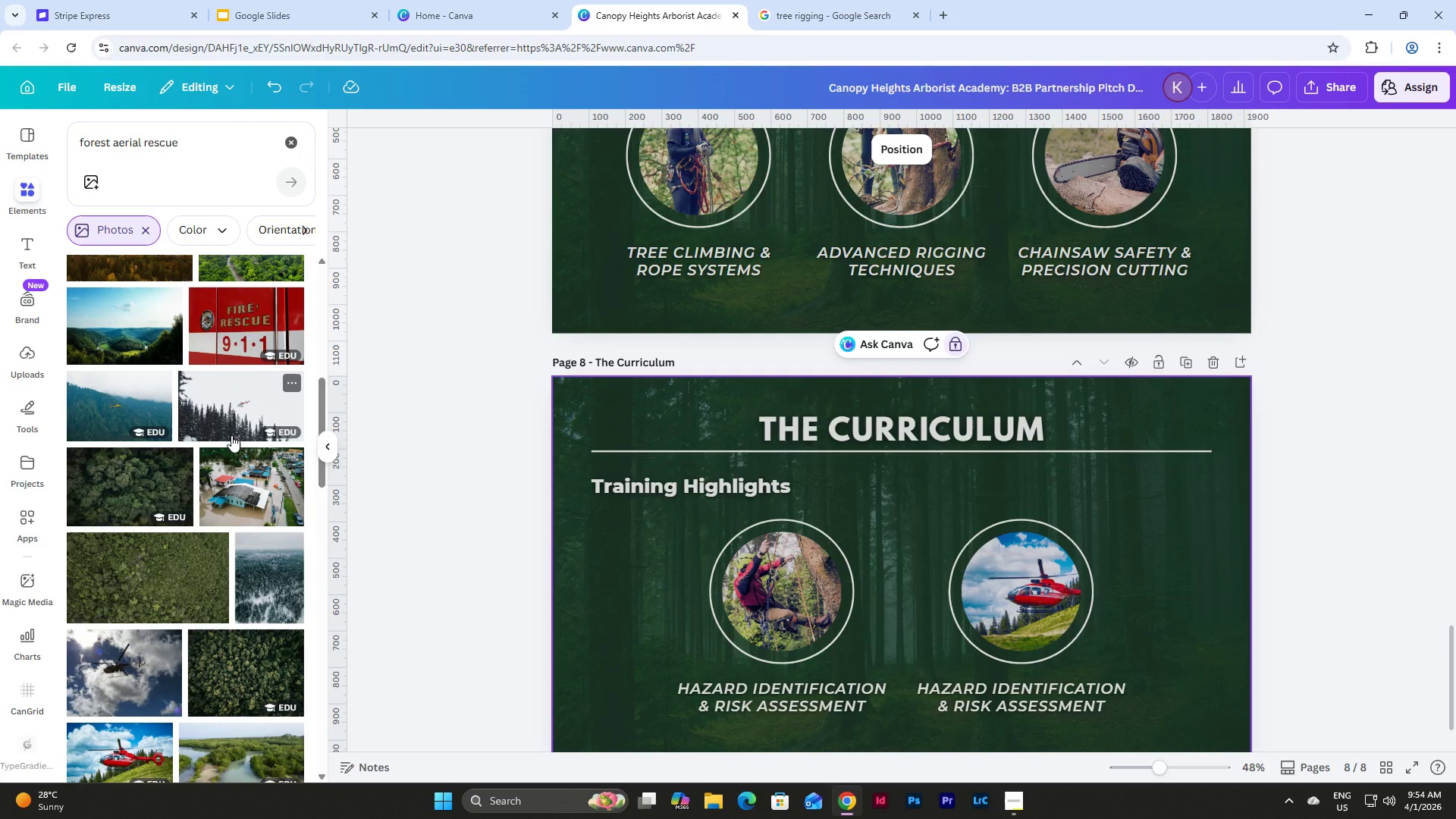 
scroll: coordinate [231, 435], scroll_direction: up, amount: 5.0
 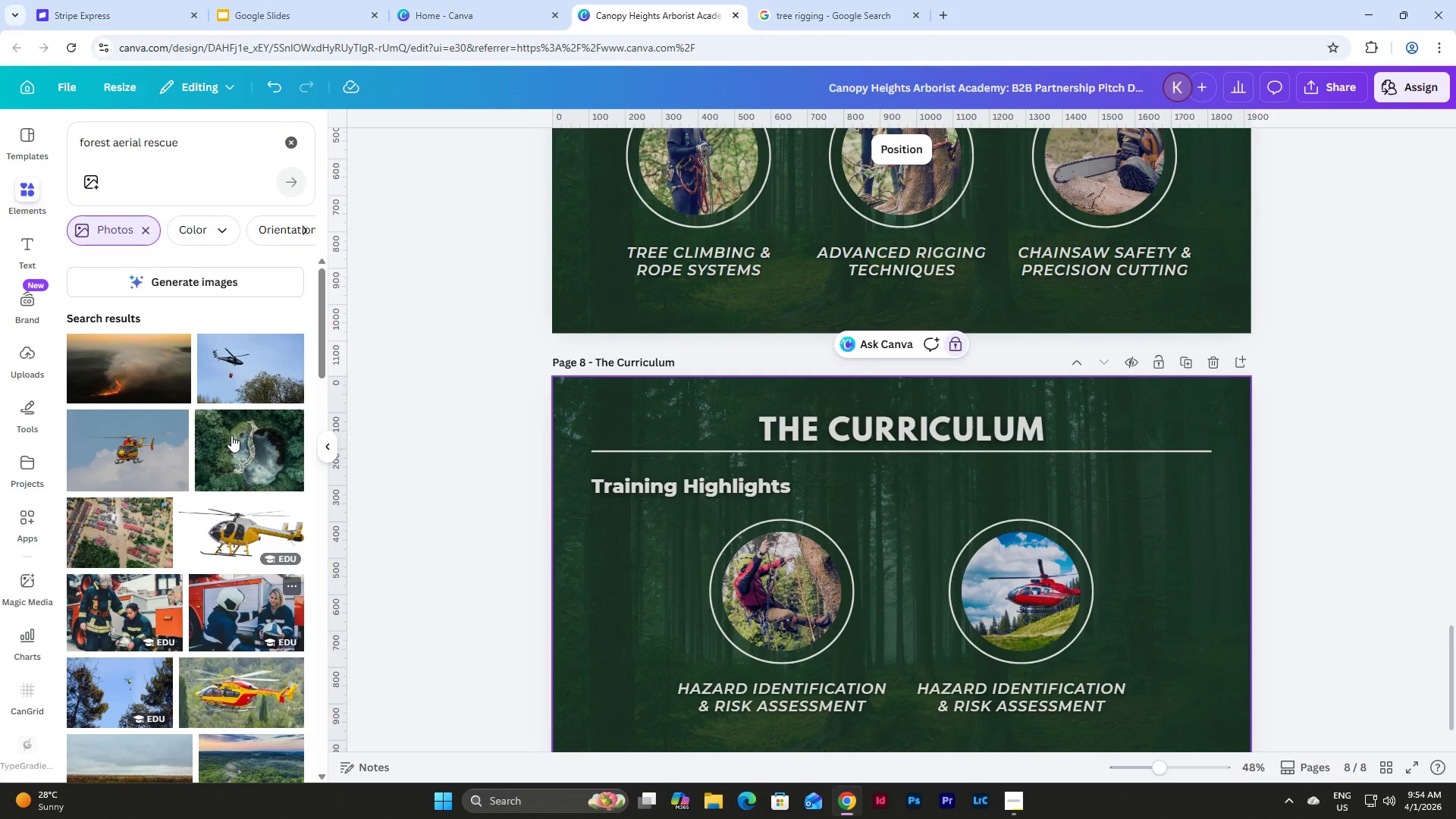 
scroll: coordinate [231, 435], scroll_direction: down, amount: 15.0
 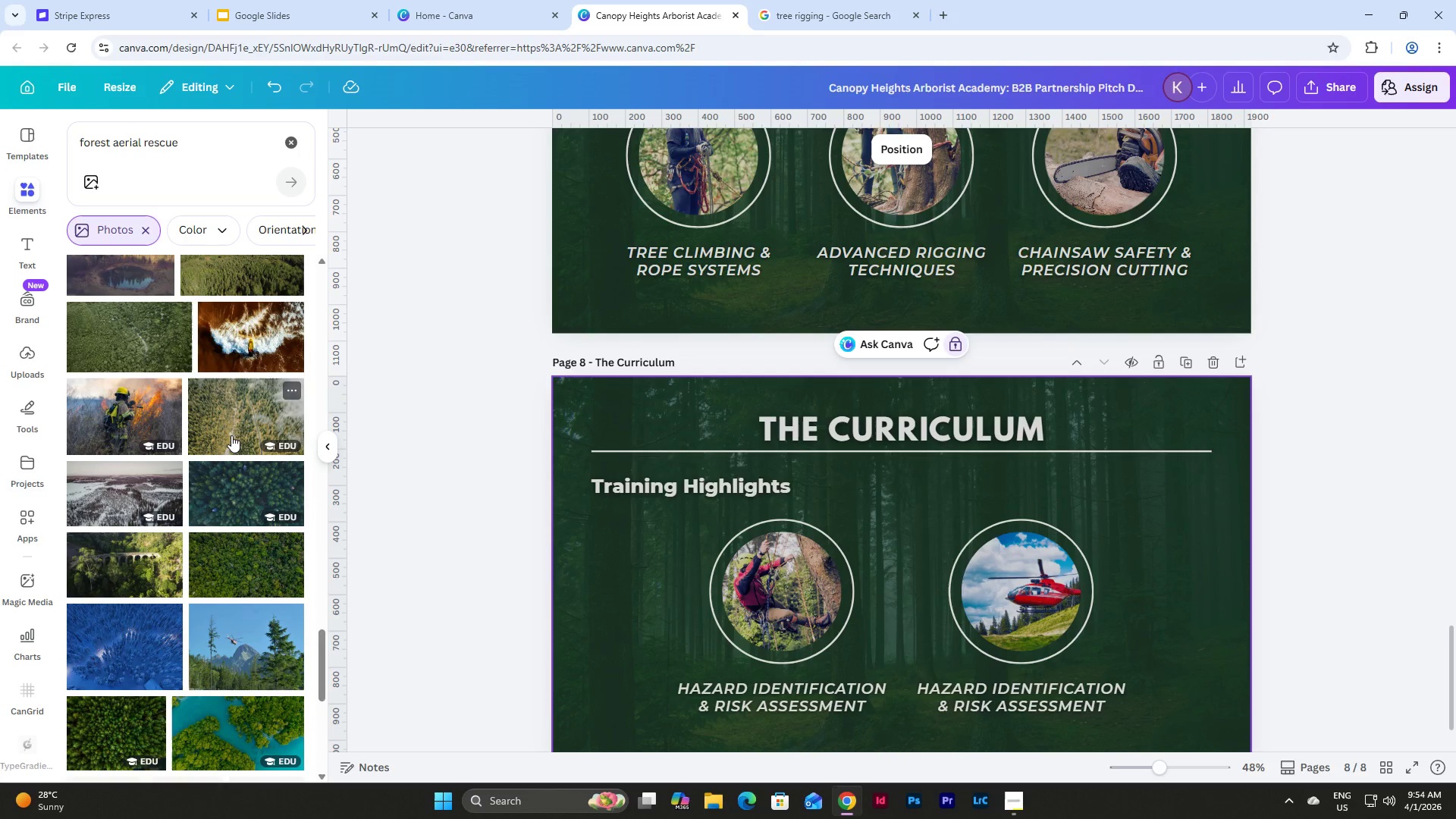 
scroll: coordinate [231, 435], scroll_direction: up, amount: 15.0
 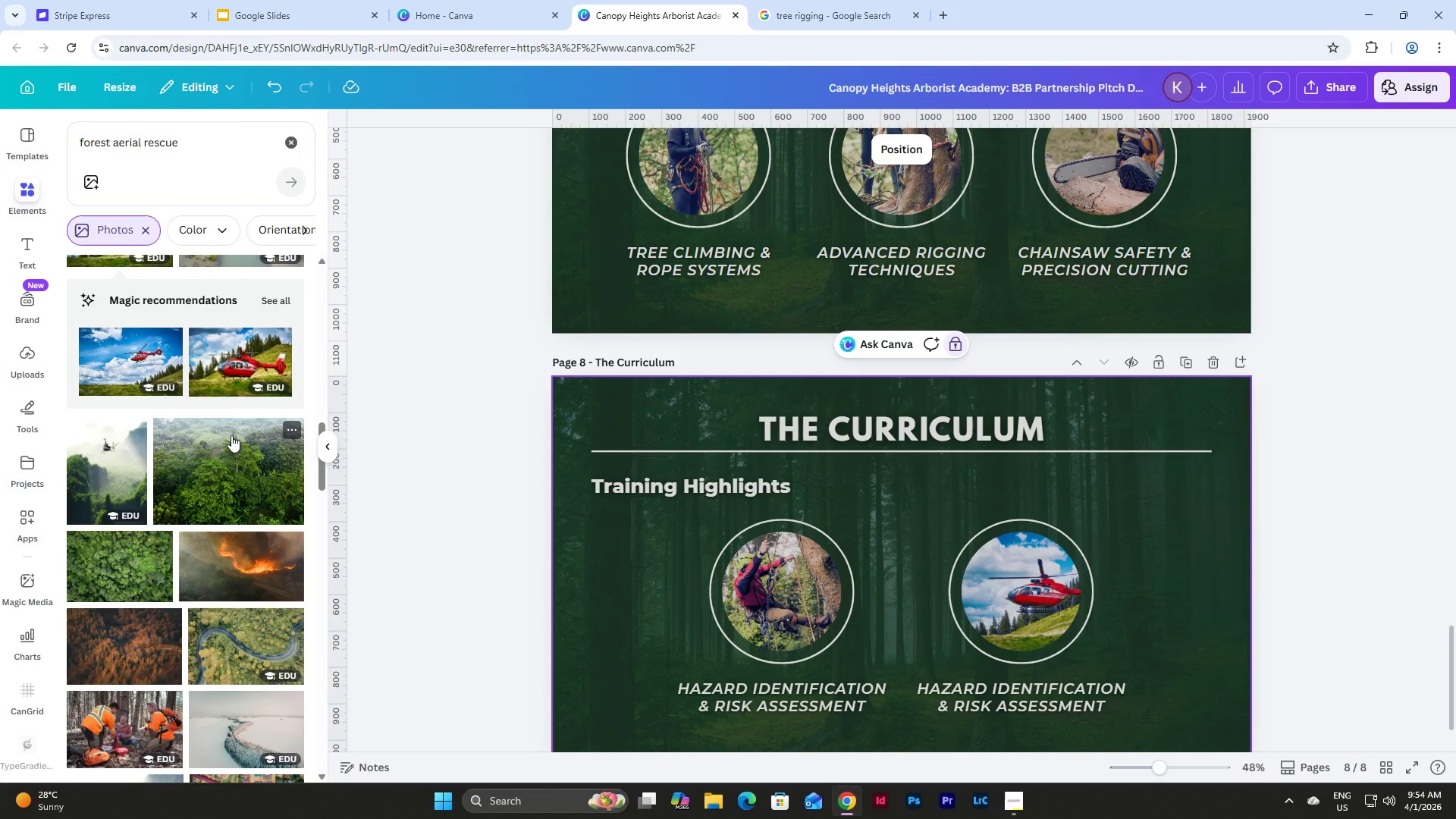 
left_click_drag(start_coordinate=[234, 357], to_coordinate=[993, 576])
 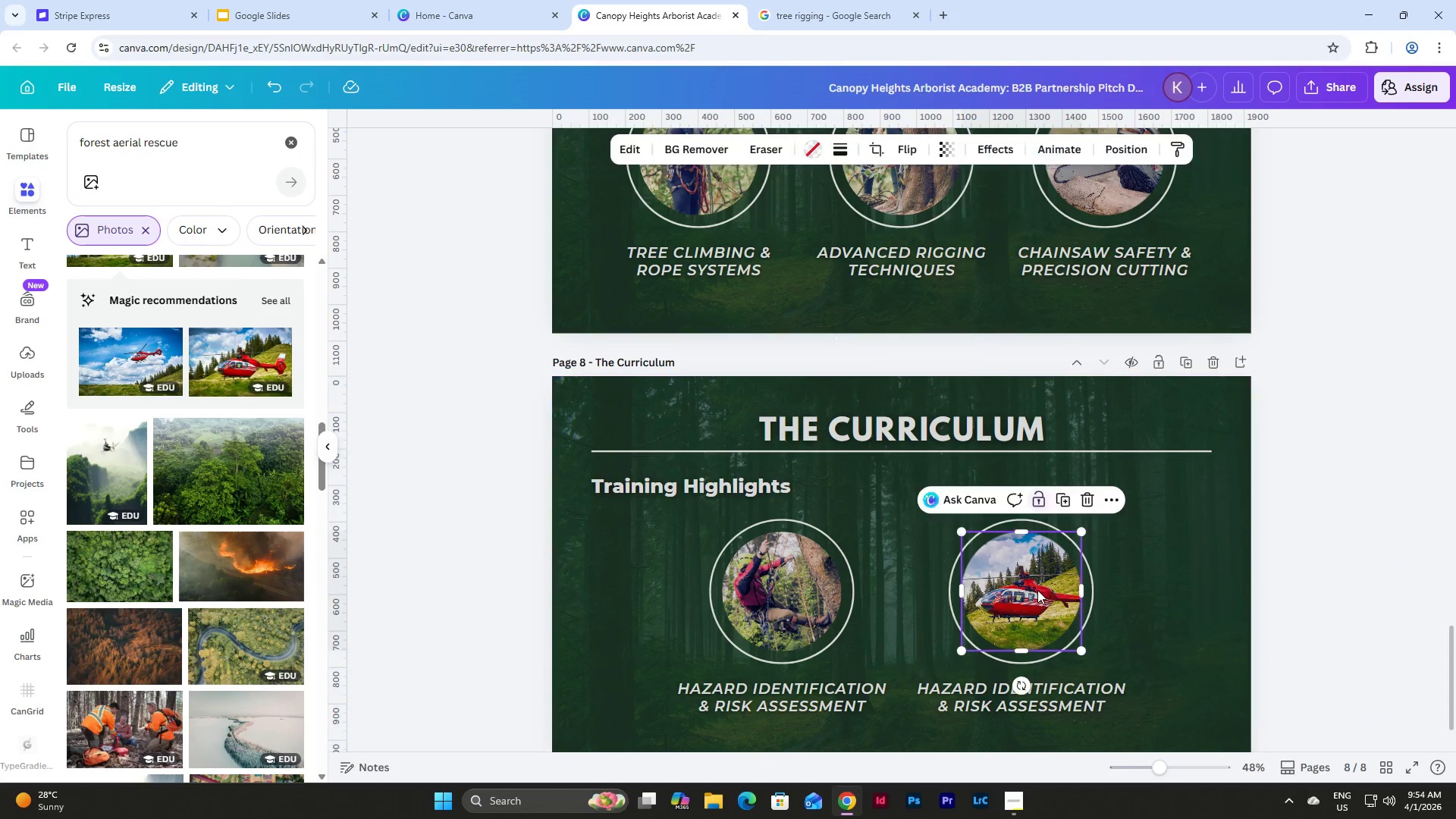 
double_click([1037, 590])
 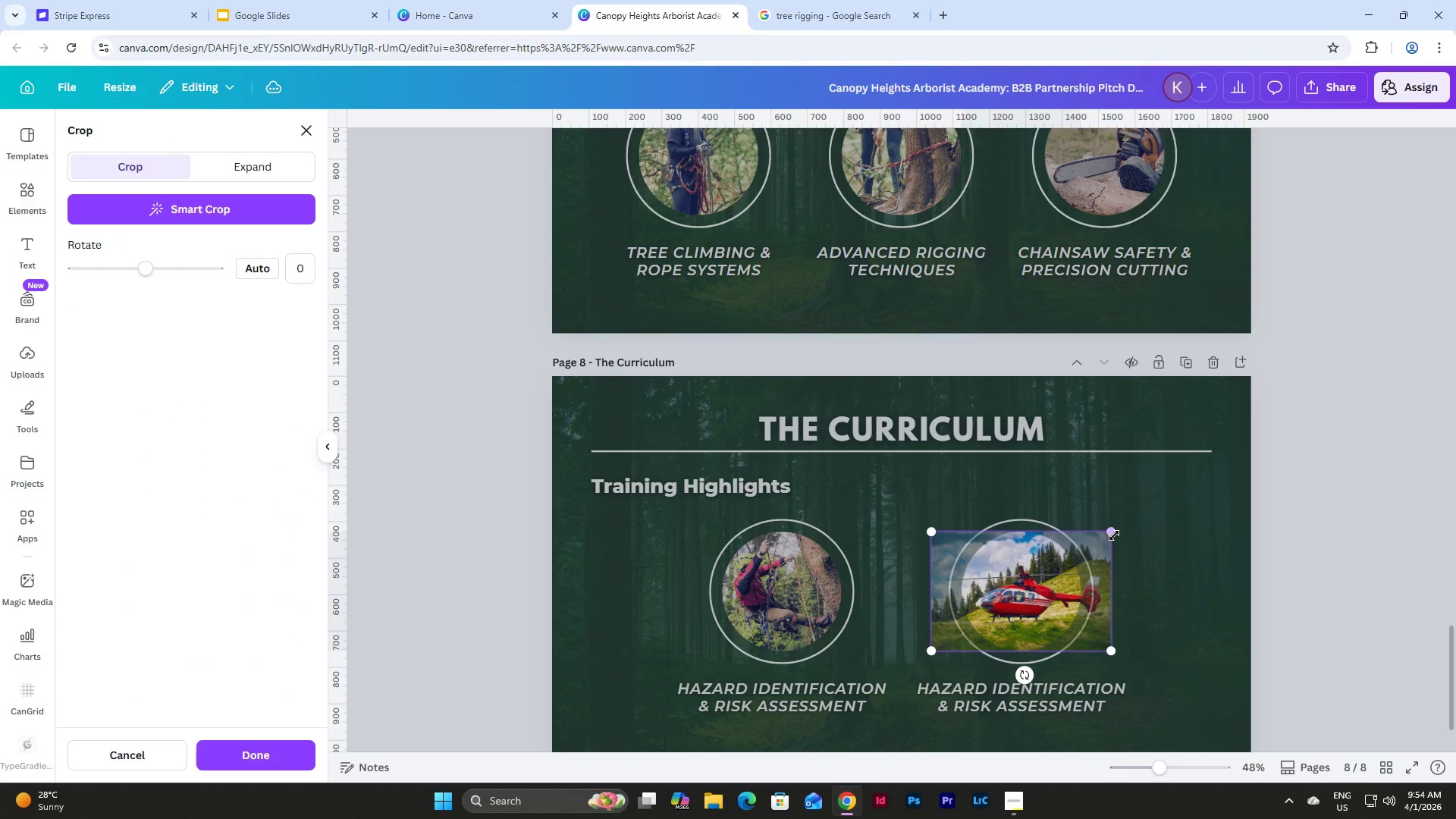 
left_click_drag(start_coordinate=[1115, 529], to_coordinate=[1149, 484])
 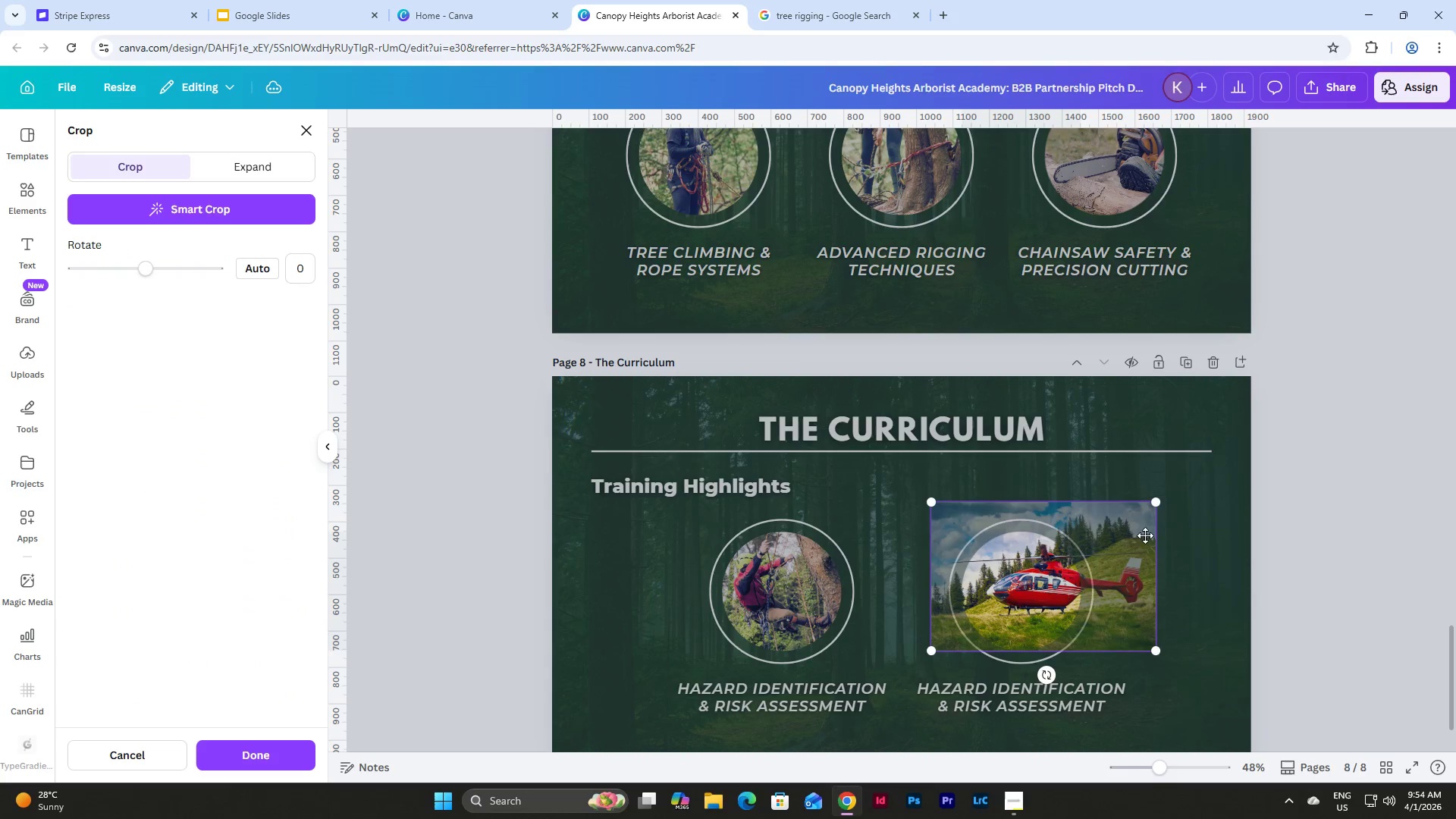 
left_click_drag(start_coordinate=[1144, 539], to_coordinate=[1114, 541])
 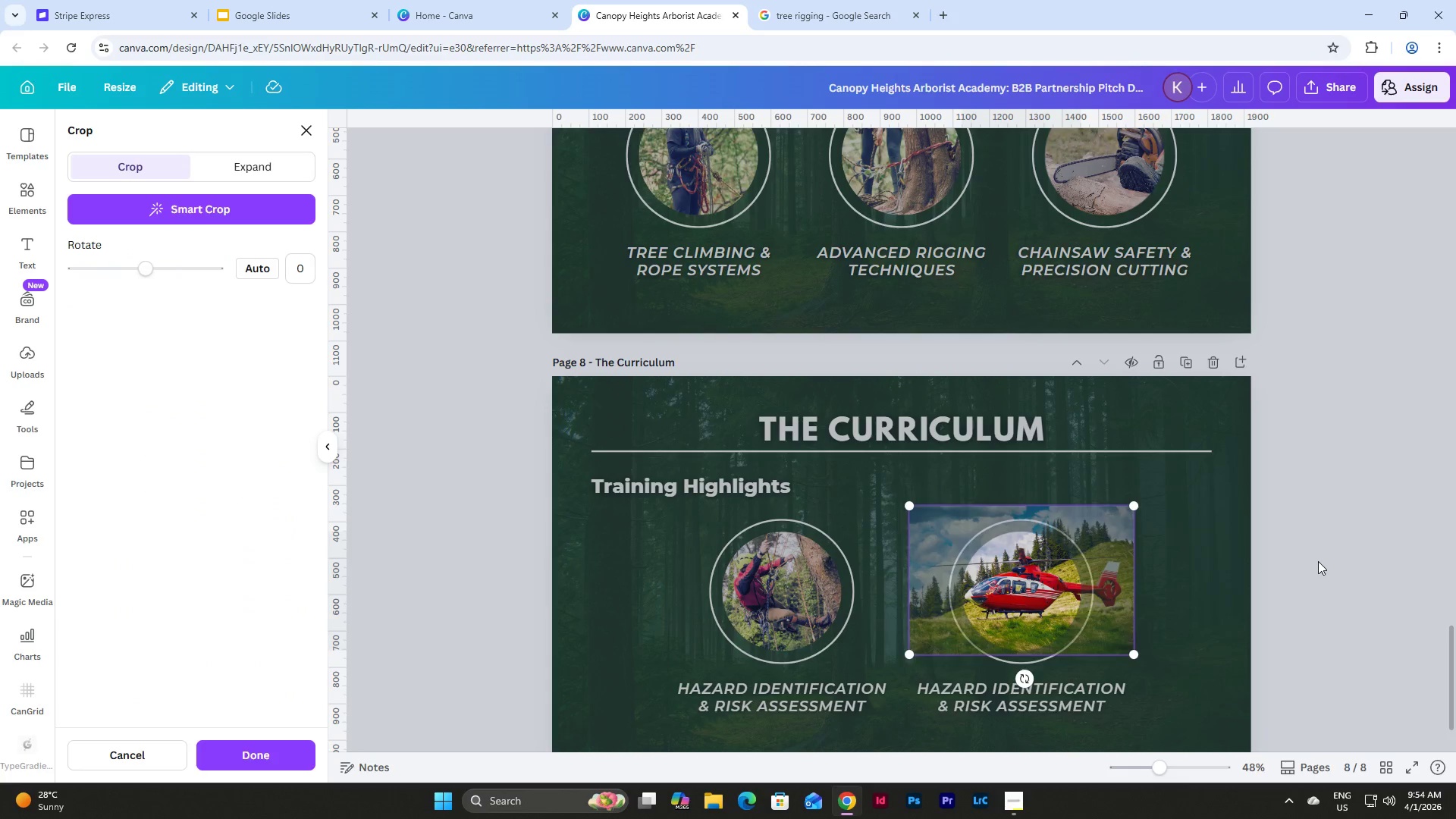 
left_click([1318, 561])
 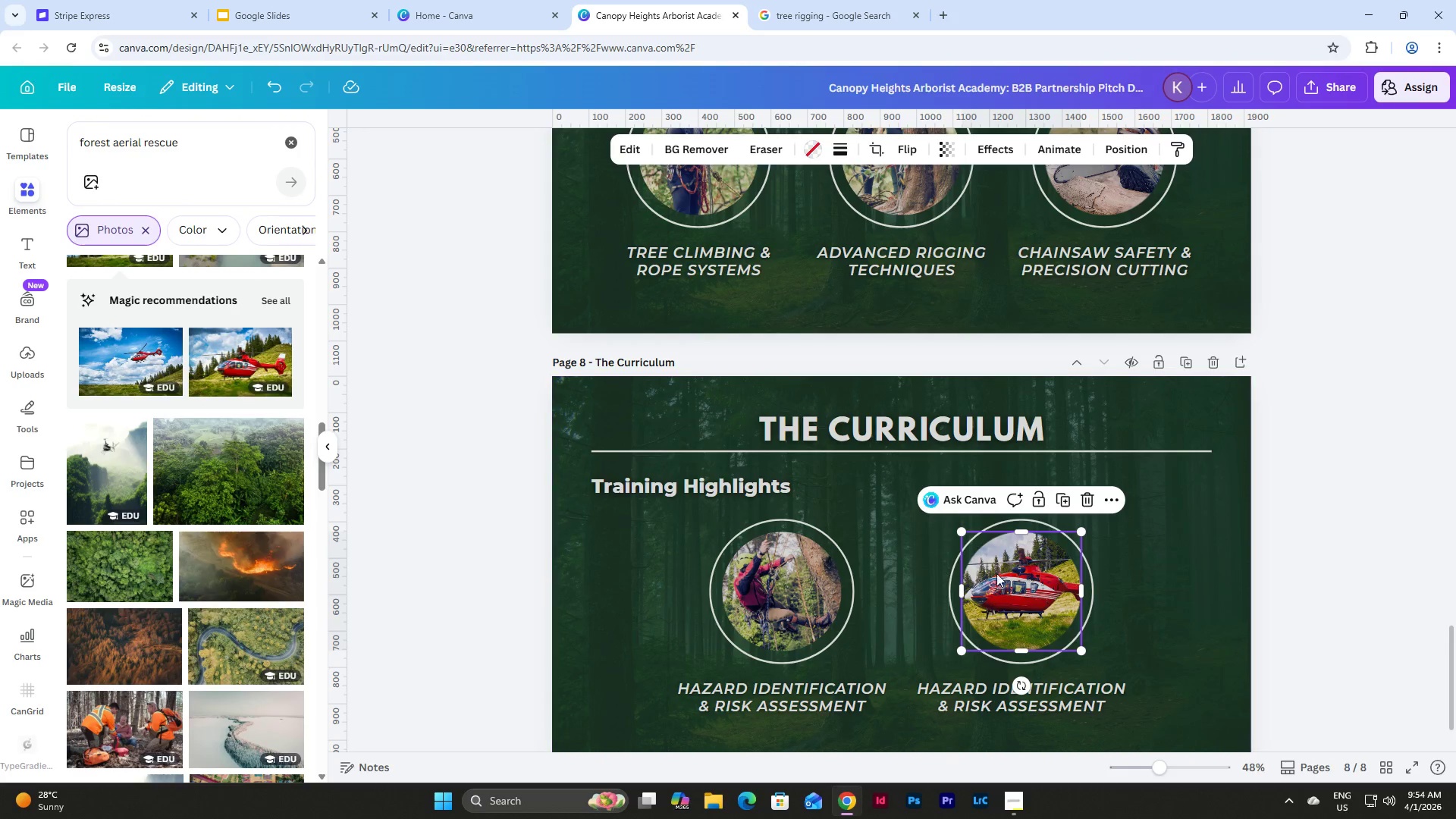 
double_click([1027, 577])
 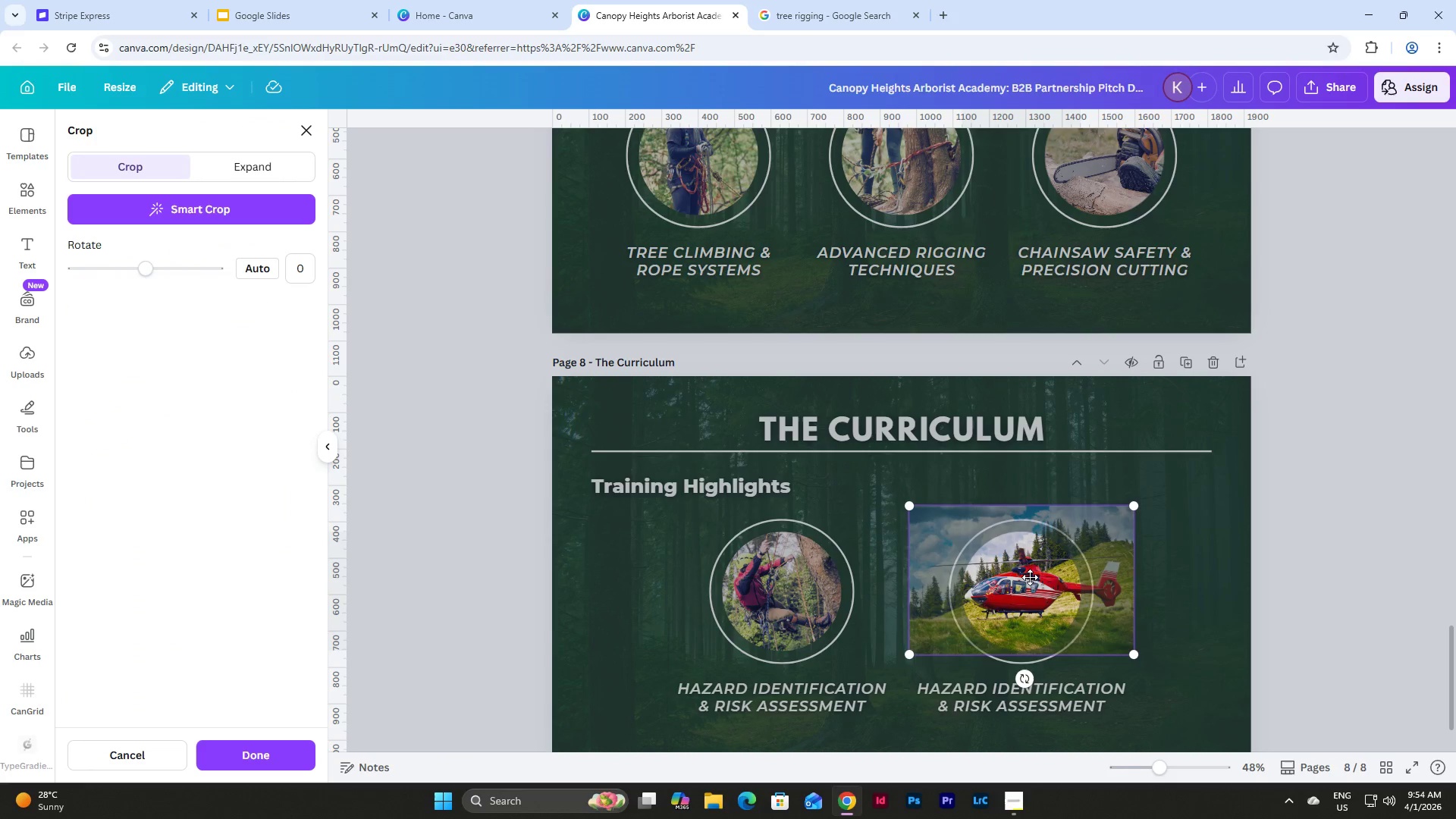 
left_click_drag(start_coordinate=[1030, 577], to_coordinate=[1039, 577])
 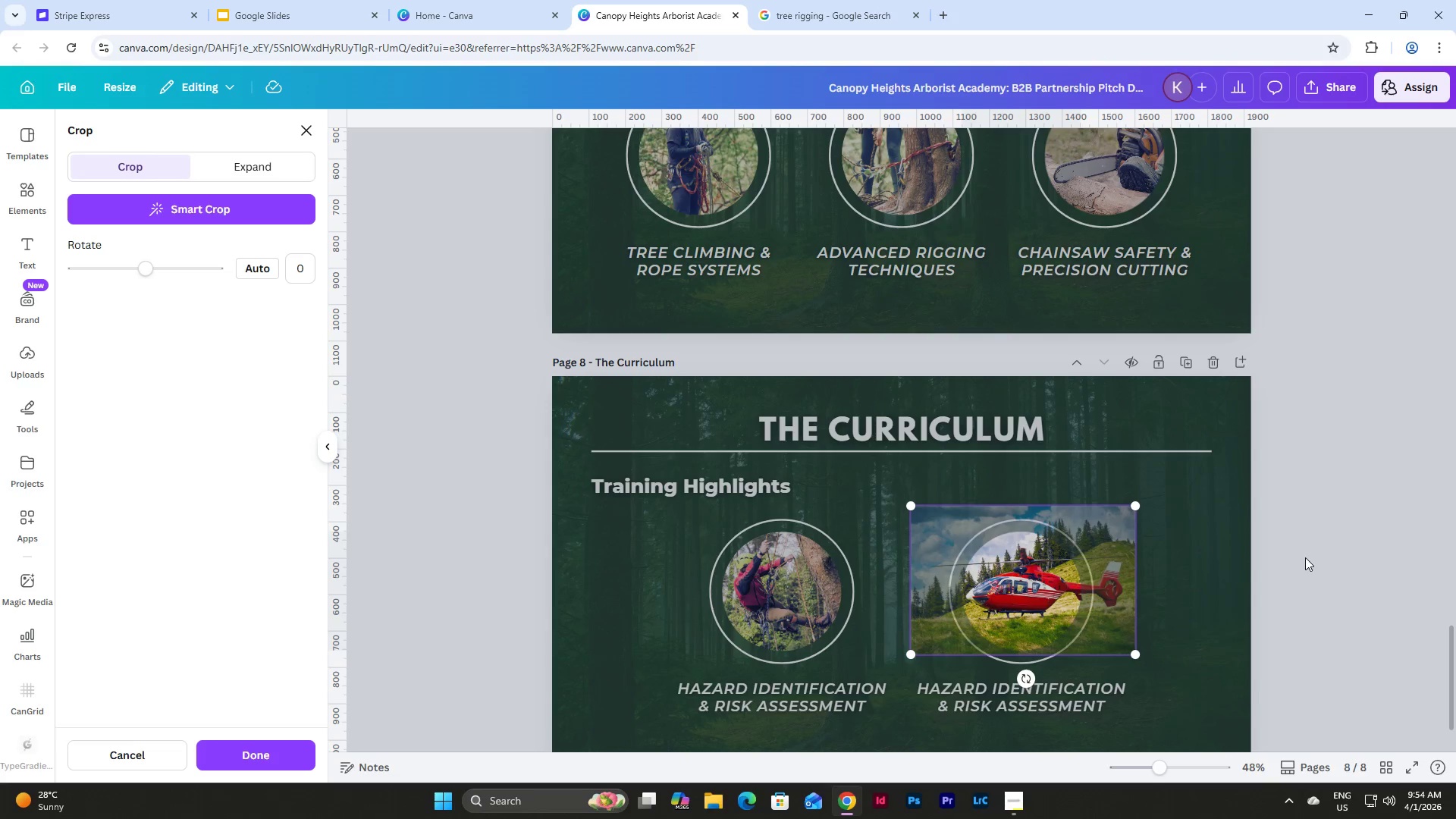 
left_click([1306, 557])
 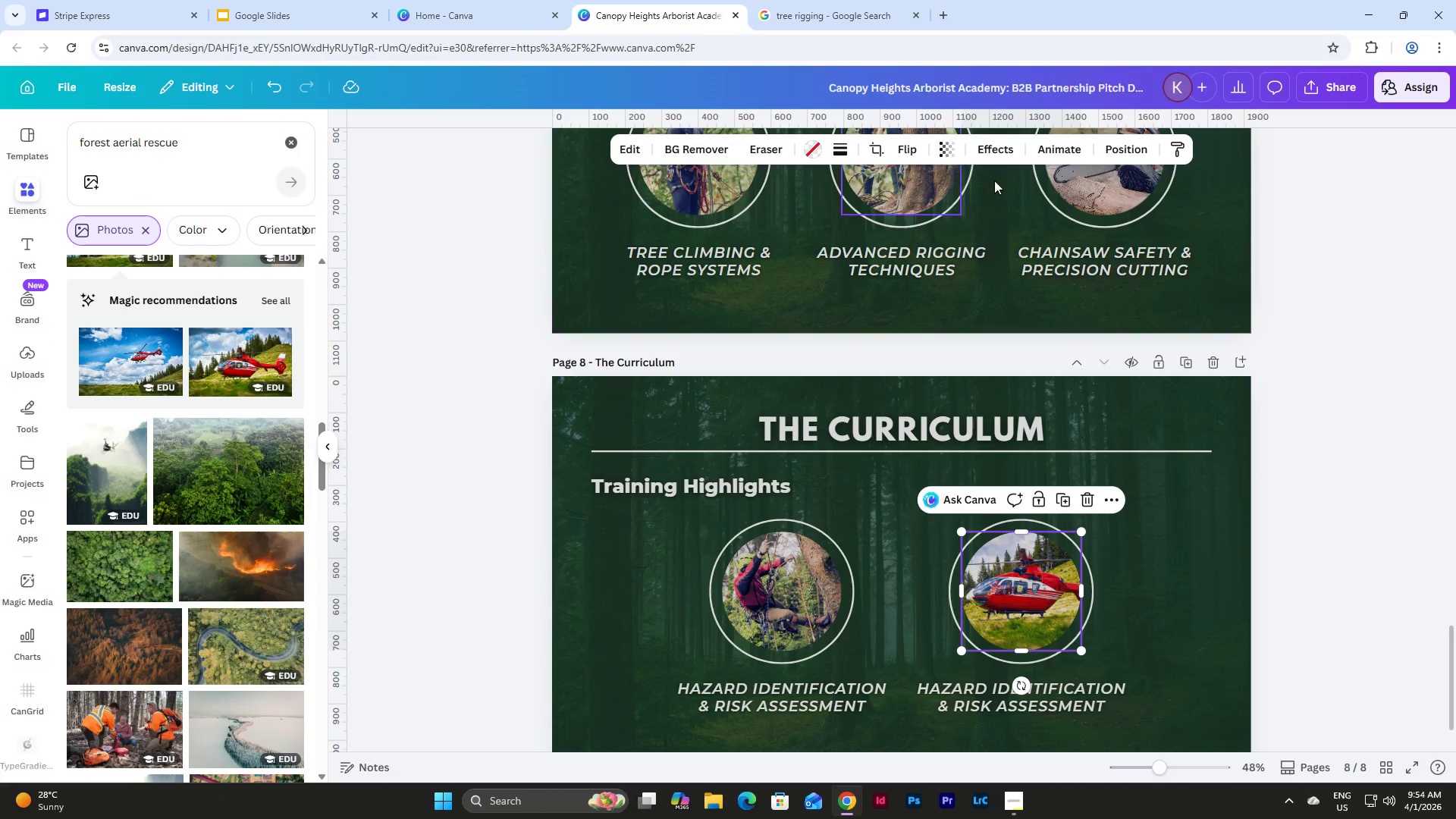 
left_click([999, 147])
 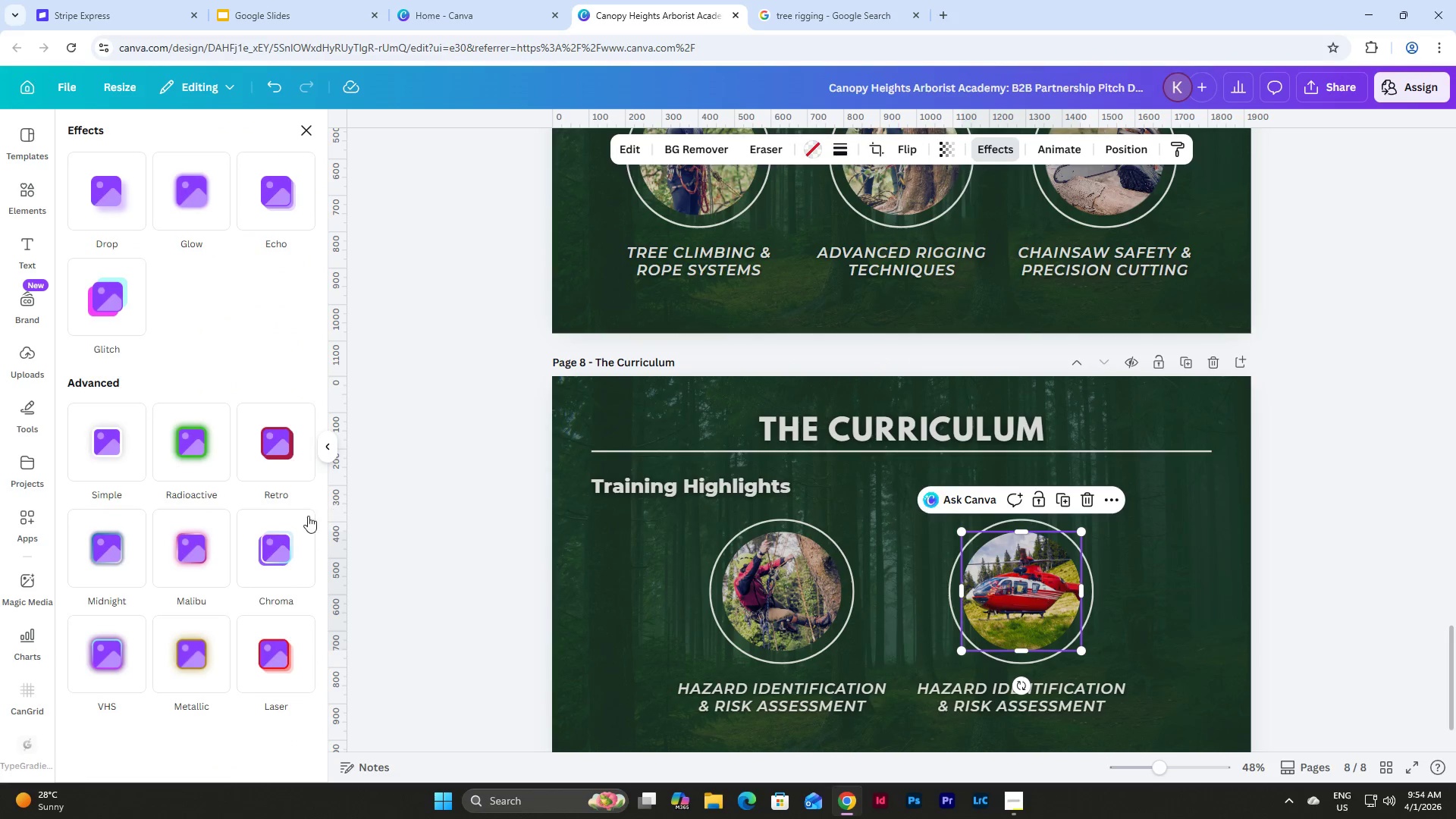 
scroll: coordinate [202, 415], scroll_direction: down, amount: 5.0
 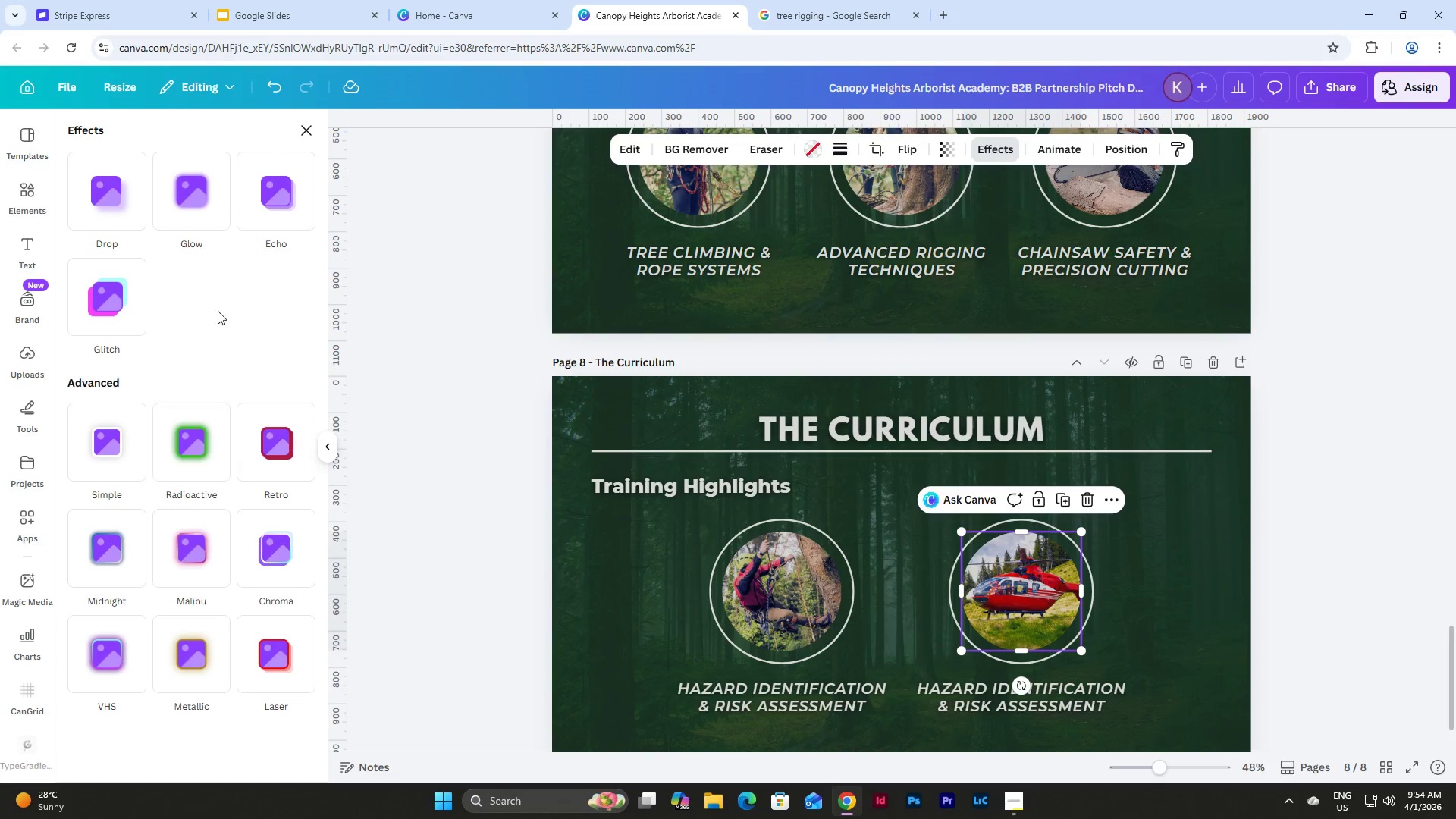 
scroll: coordinate [213, 301], scroll_direction: up, amount: 2.0
 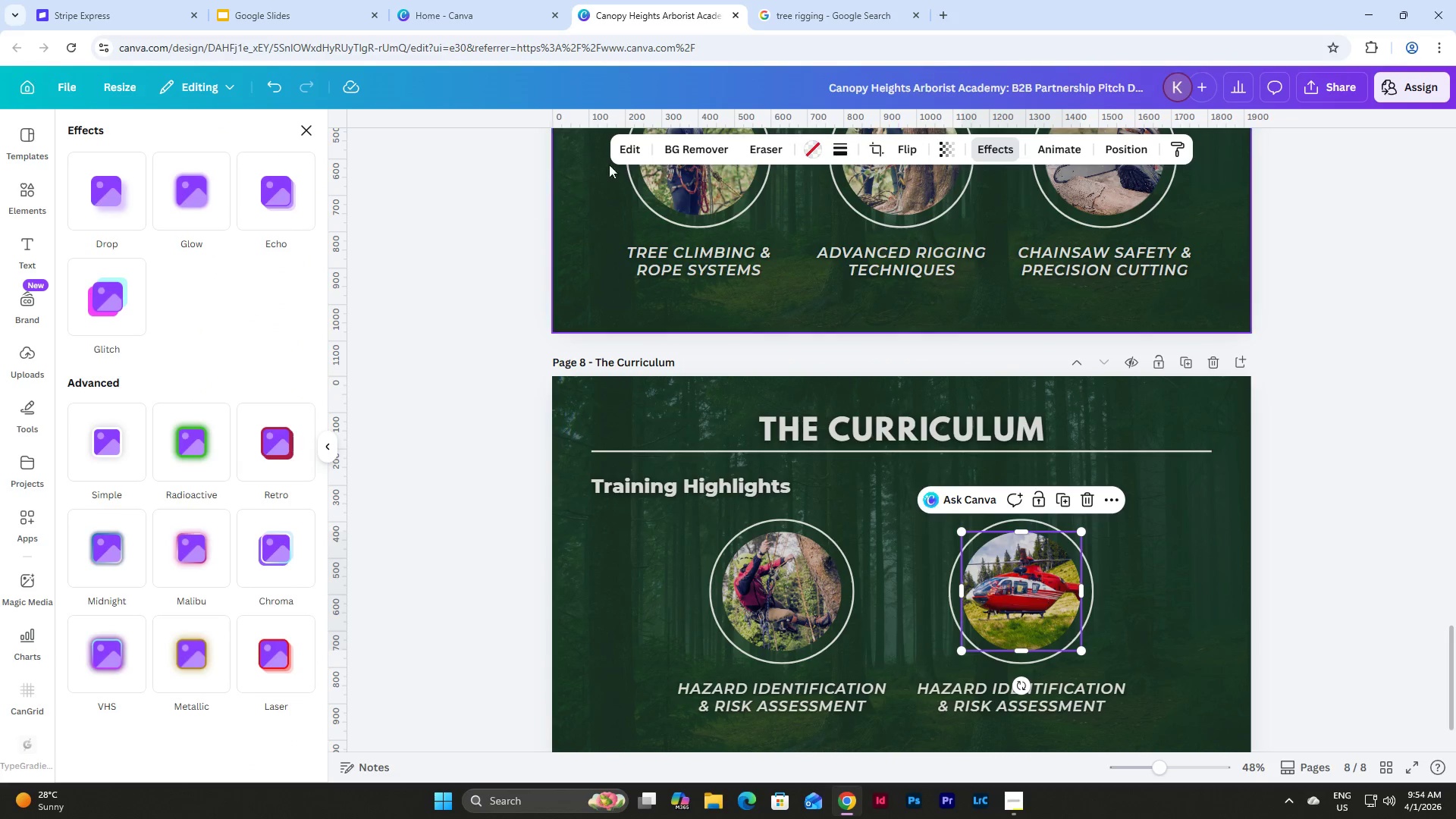 
left_click([637, 144])
 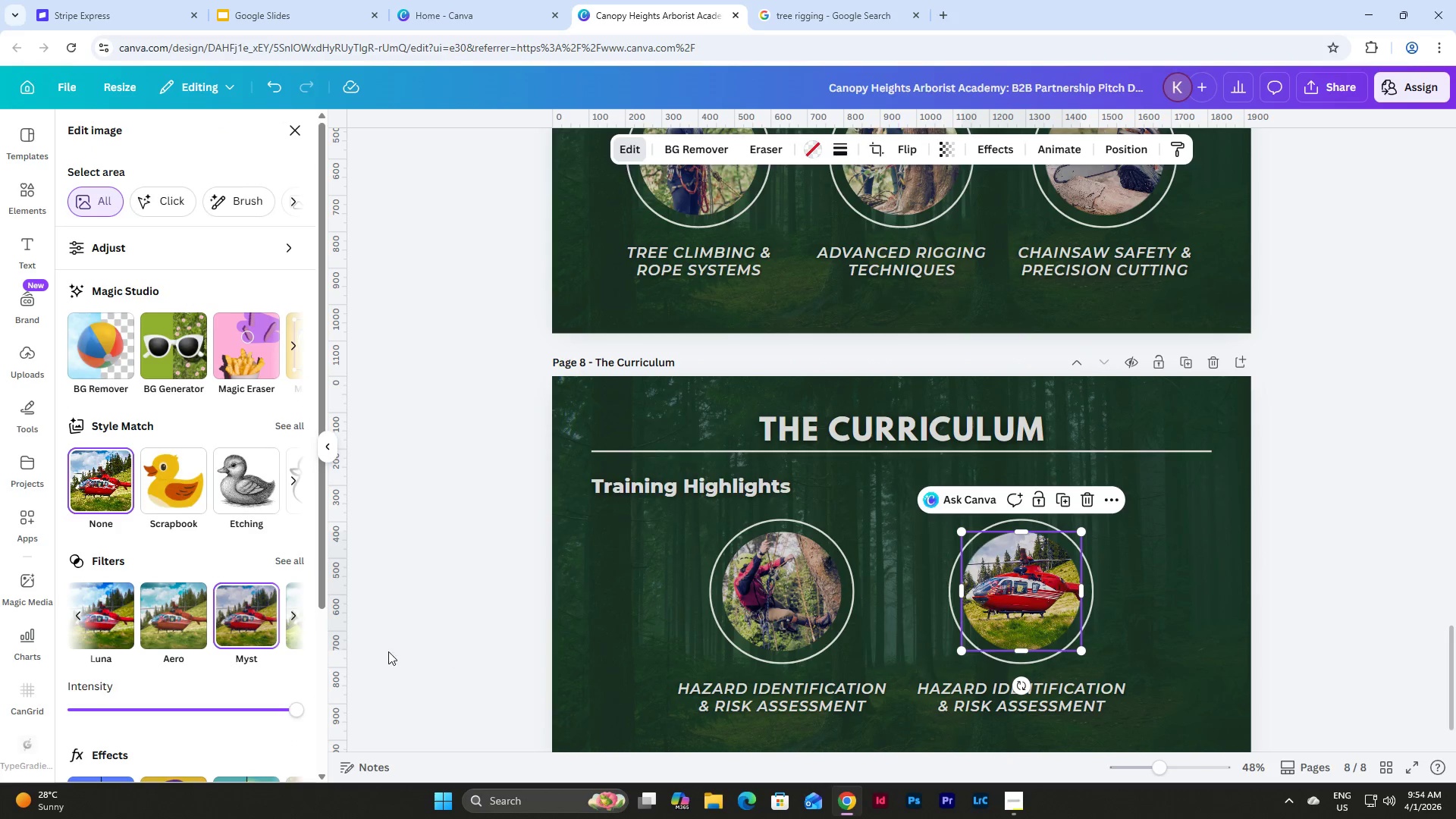 
left_click([166, 623])
 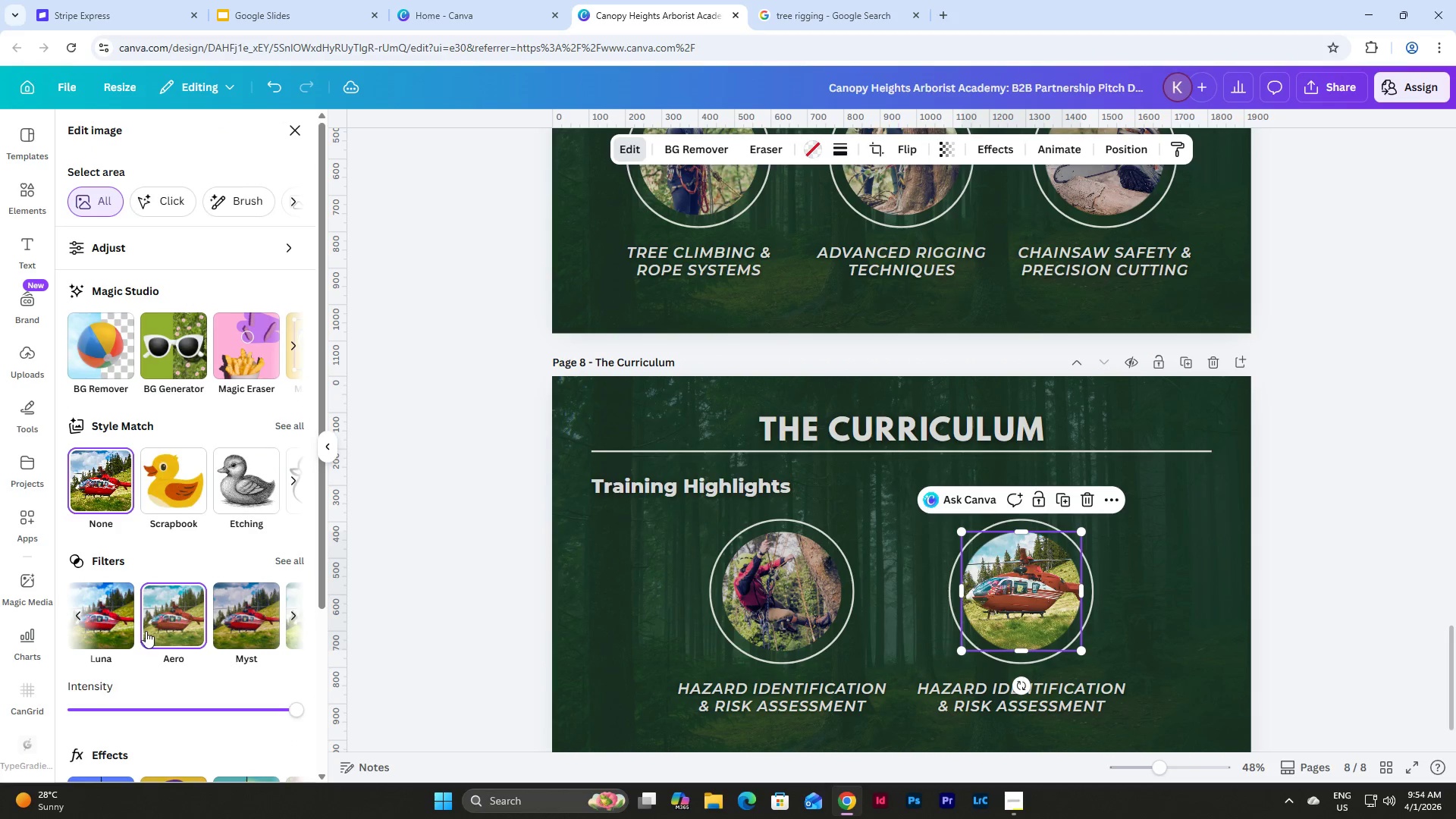 
left_click([801, 598])
 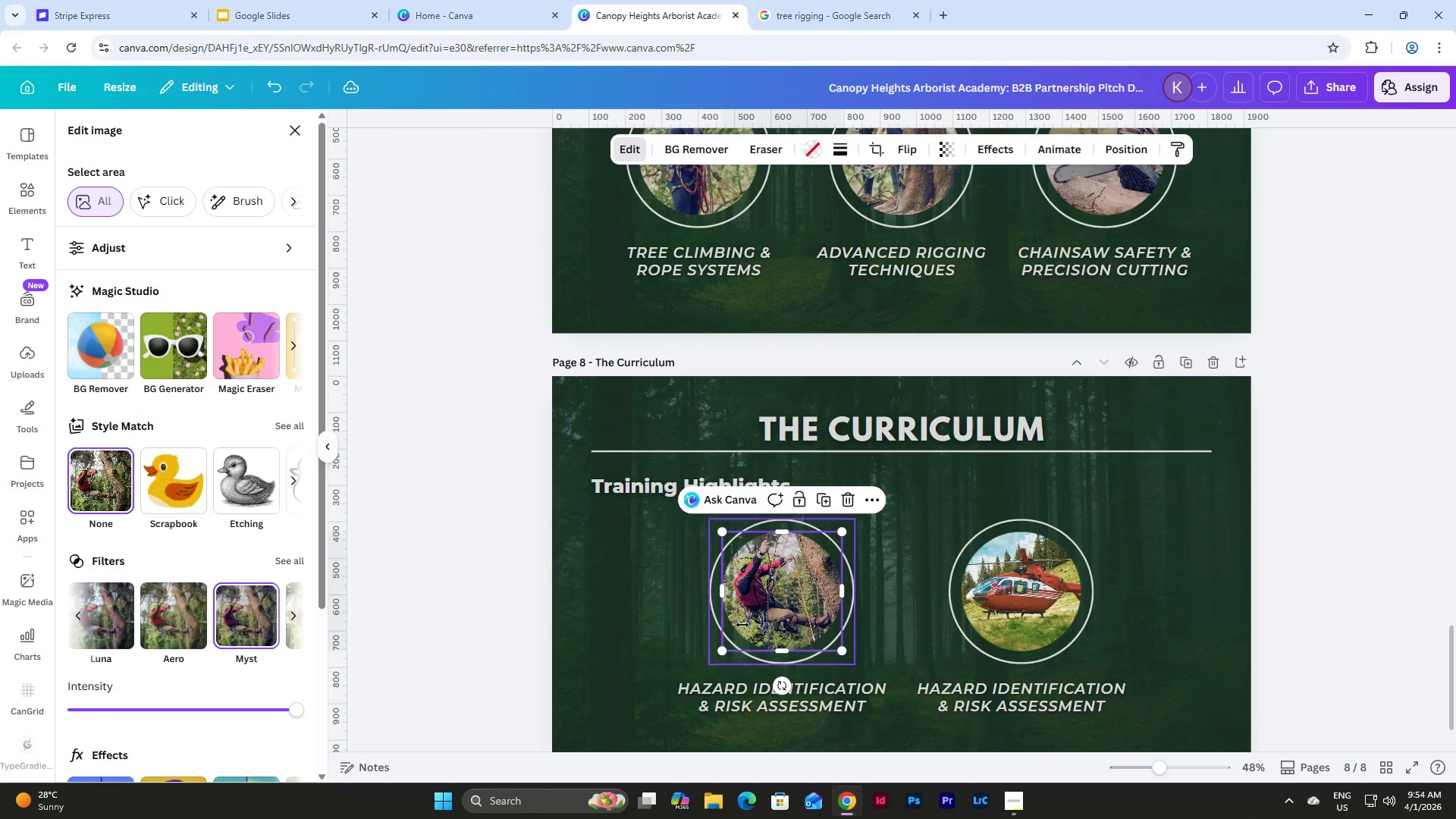 
scroll: coordinate [1060, 612], scroll_direction: up, amount: 3.0
 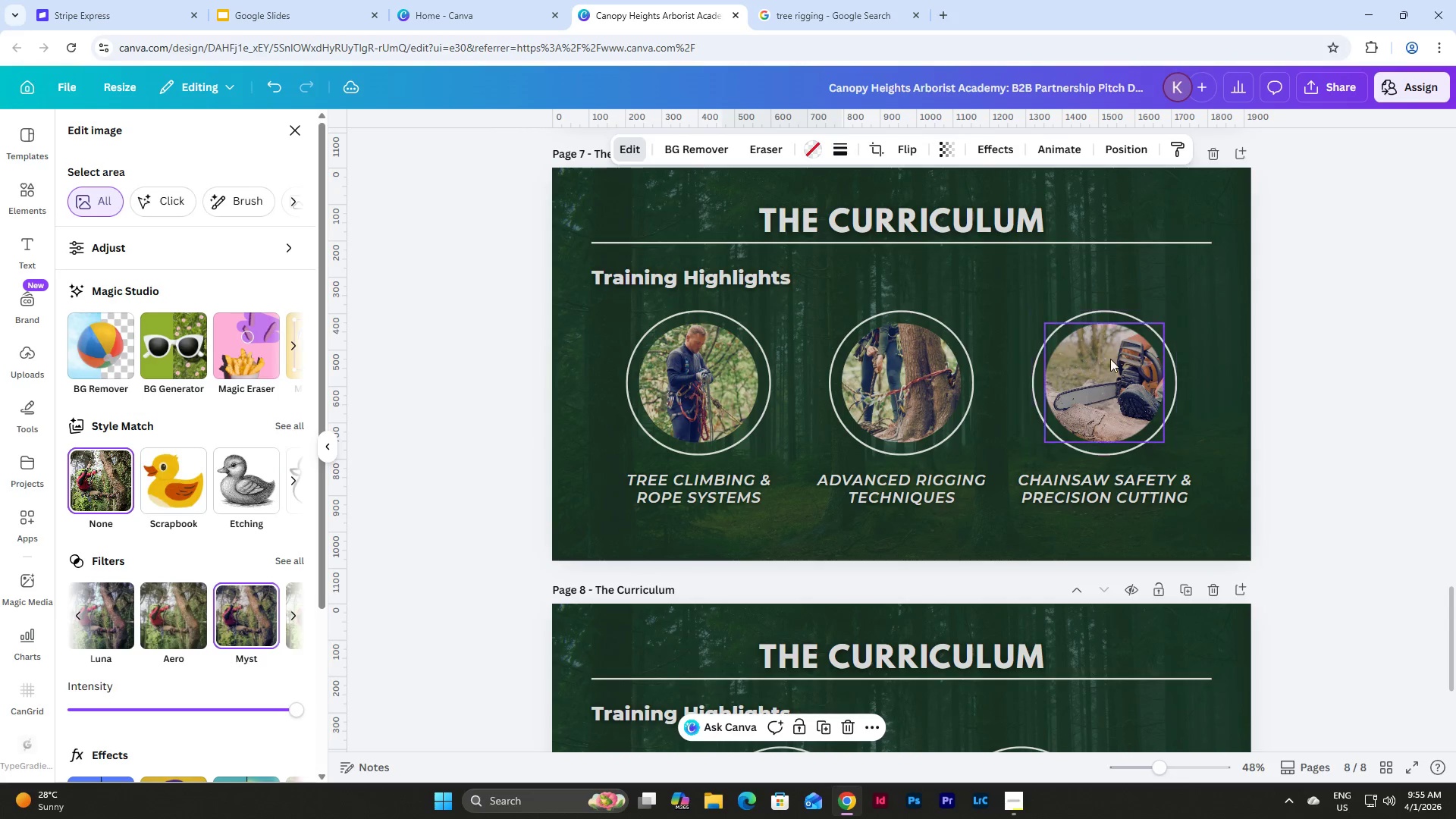 
left_click([1110, 358])
 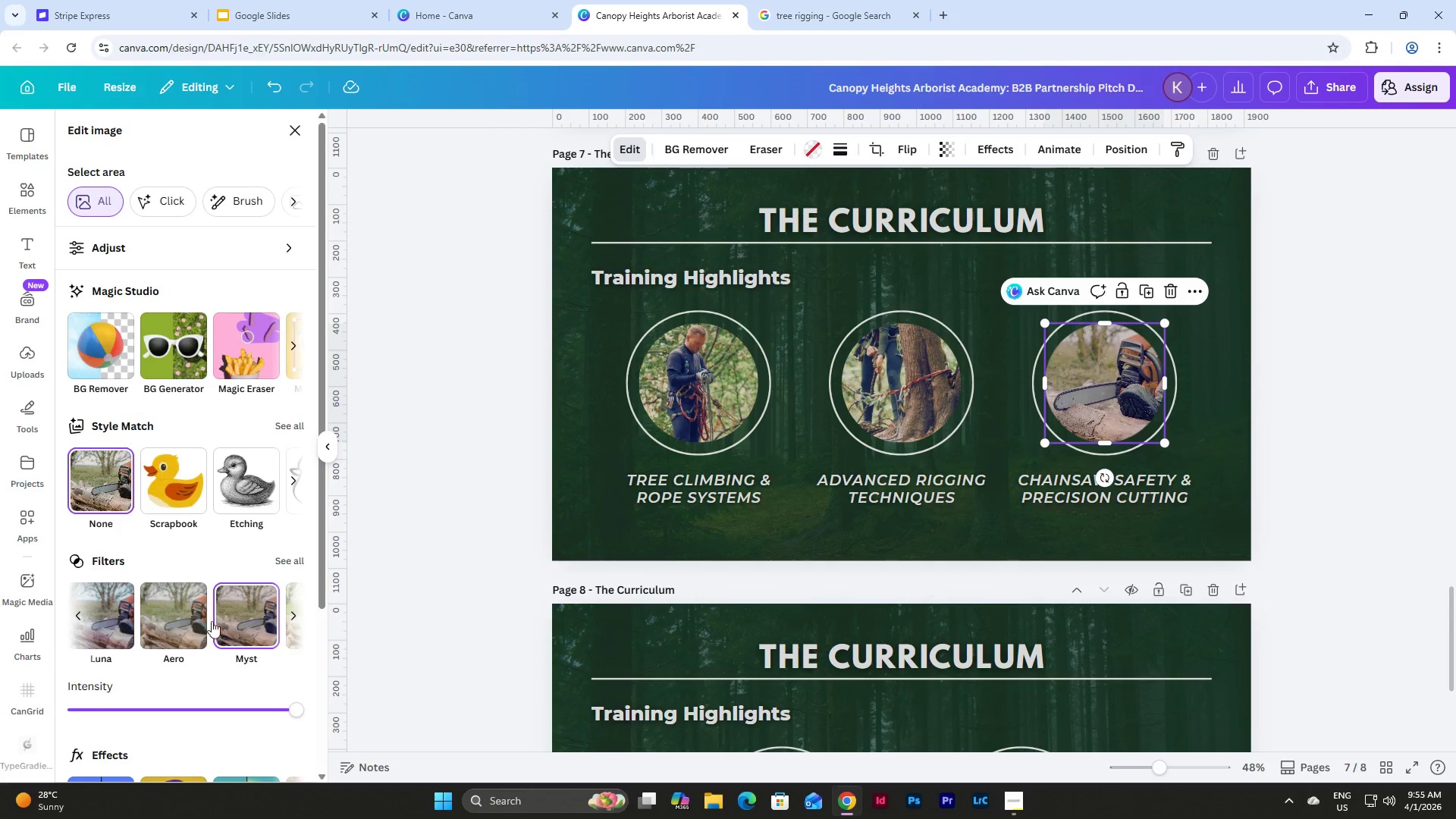 
left_click([171, 621])
 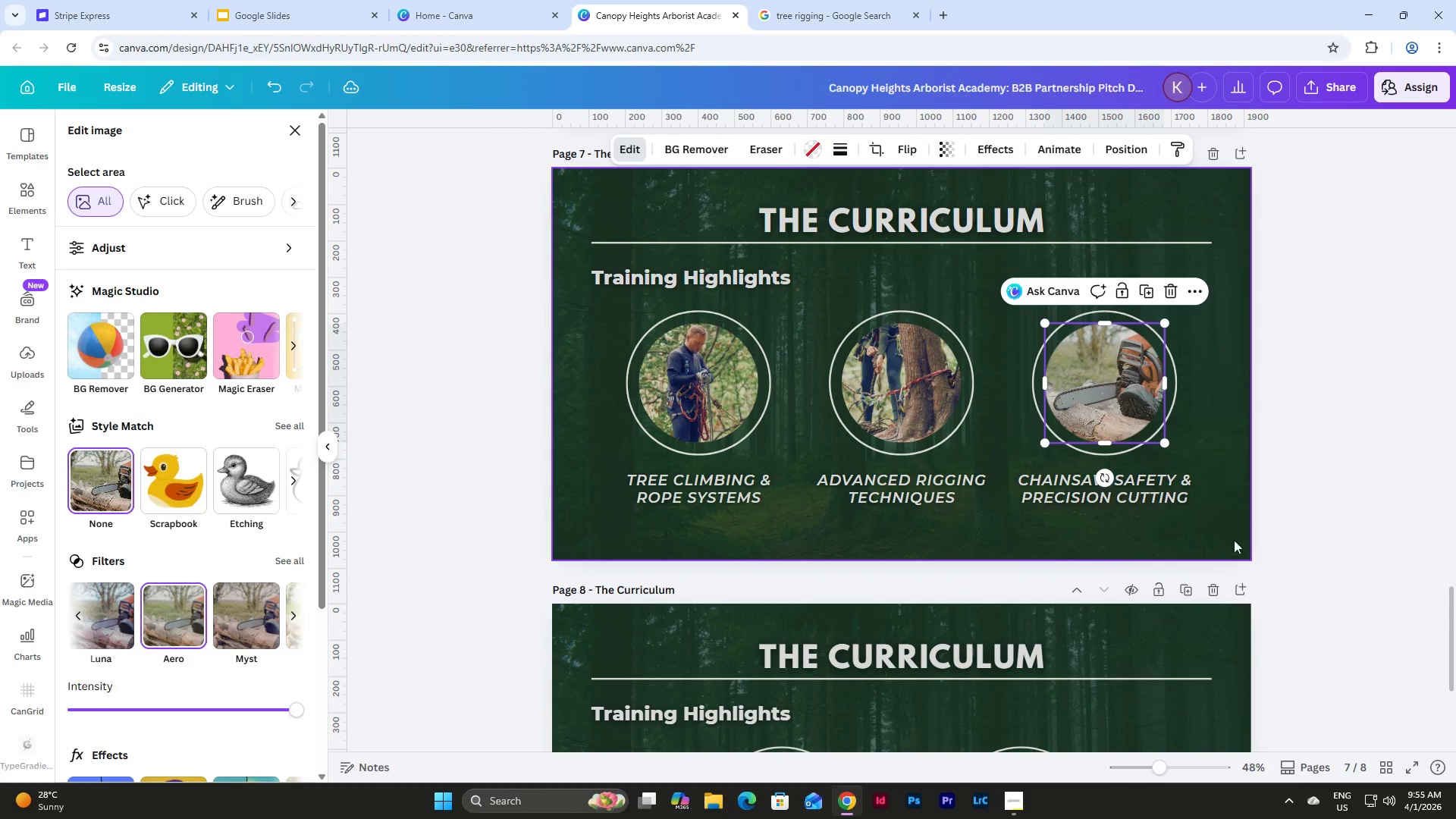 
left_click([1294, 512])
 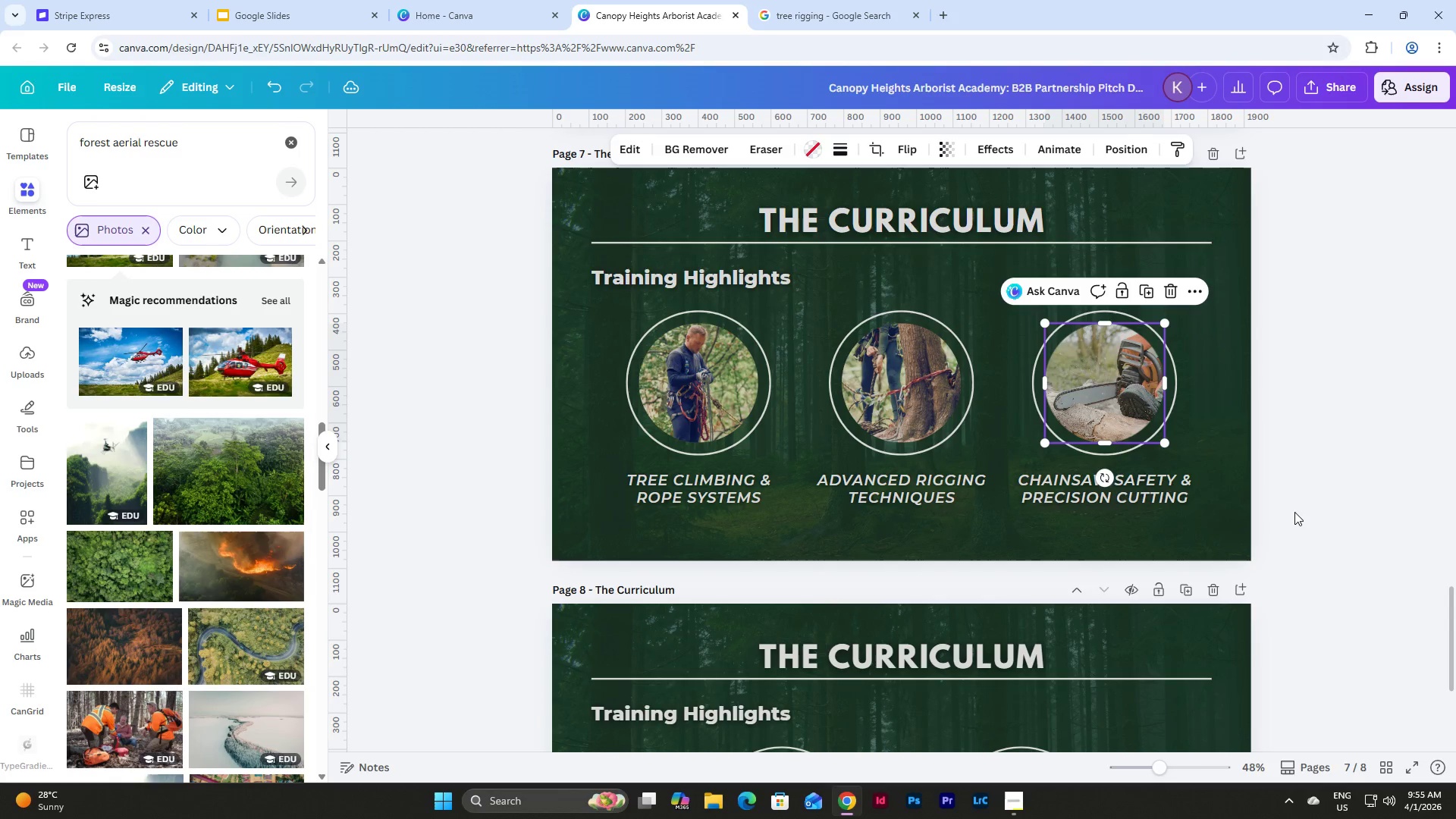 
left_click([1294, 512])
 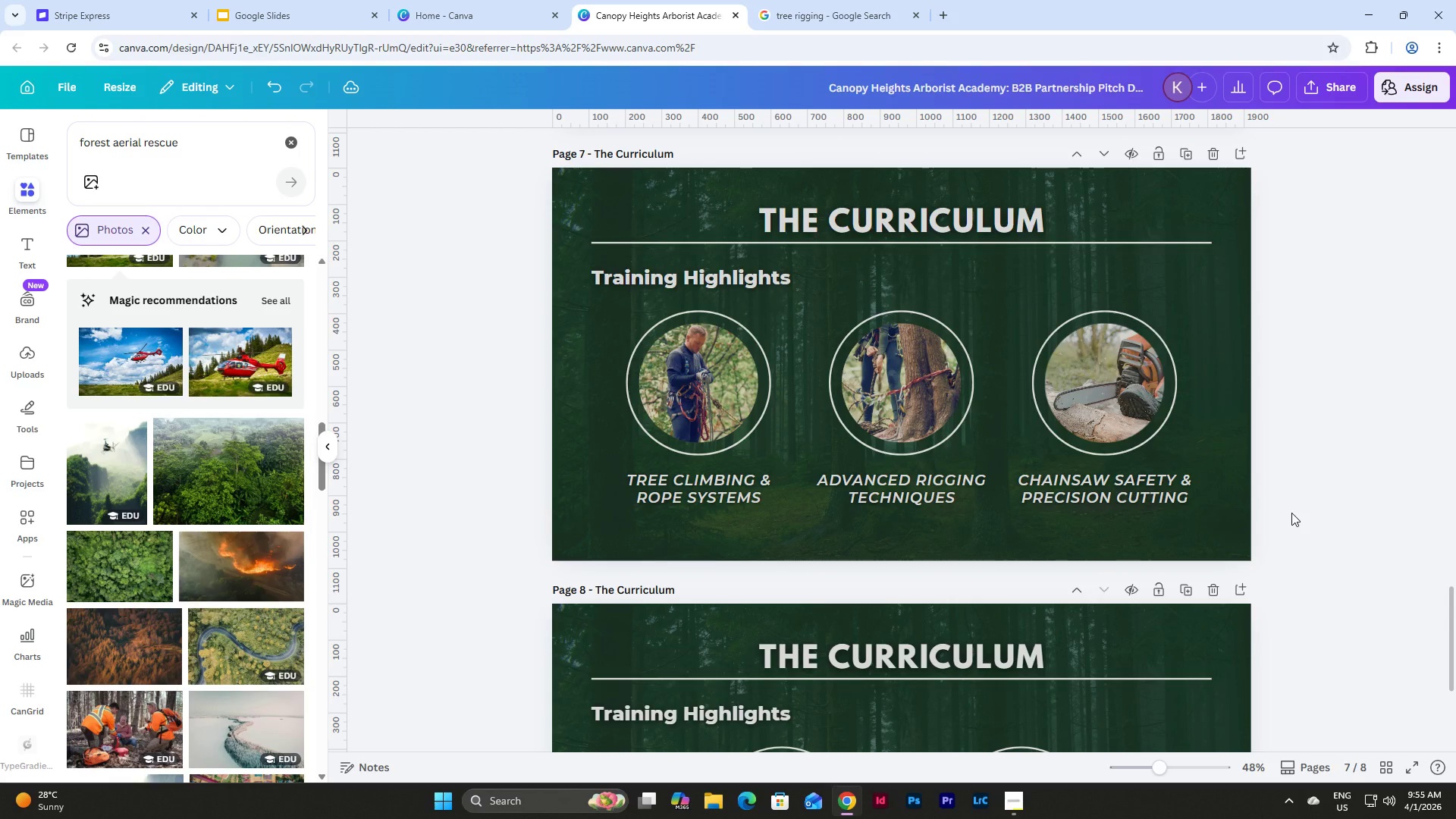 
scroll: coordinate [1291, 514], scroll_direction: down, amount: 6.0
 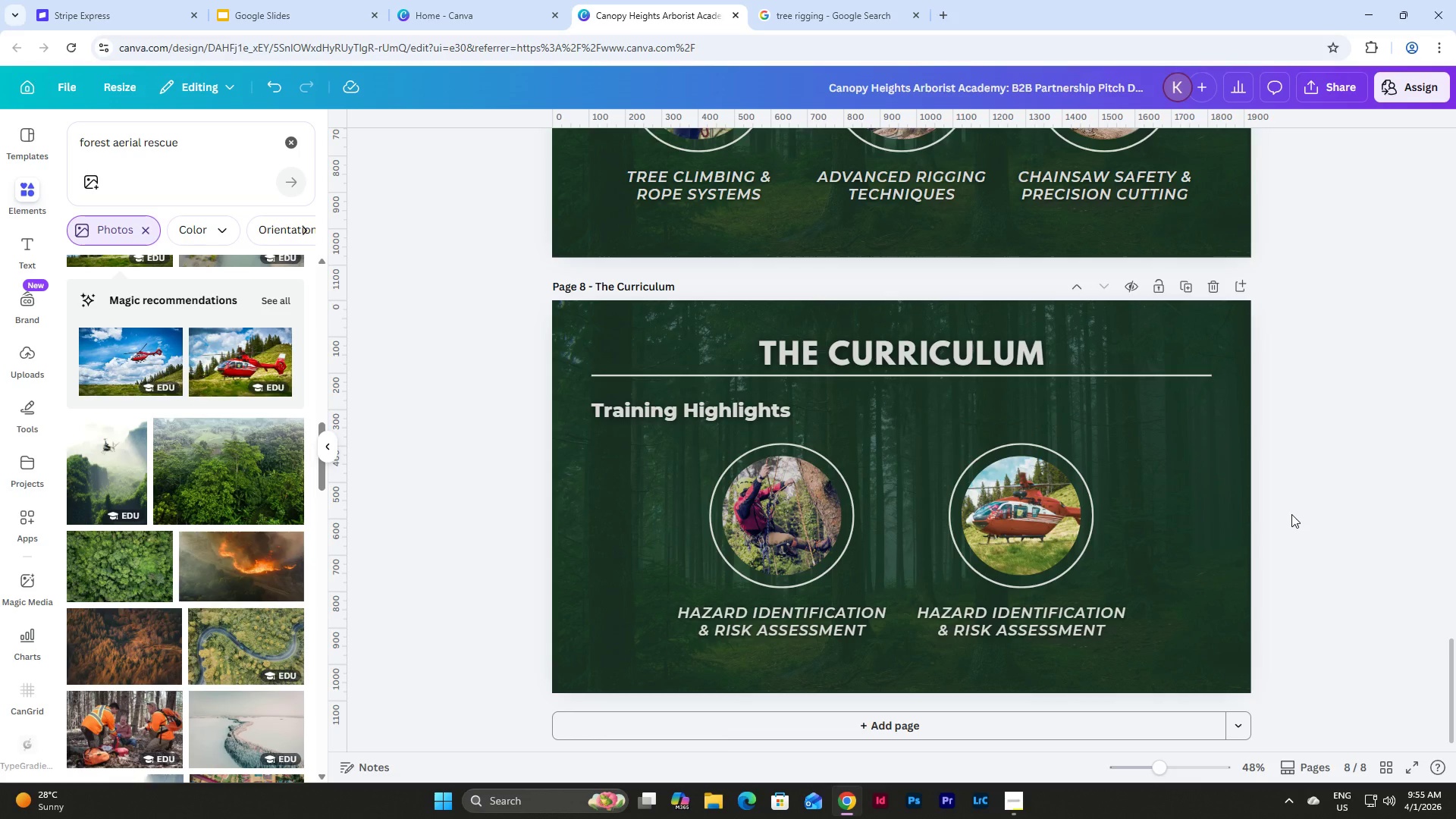 
wait(6.32)
 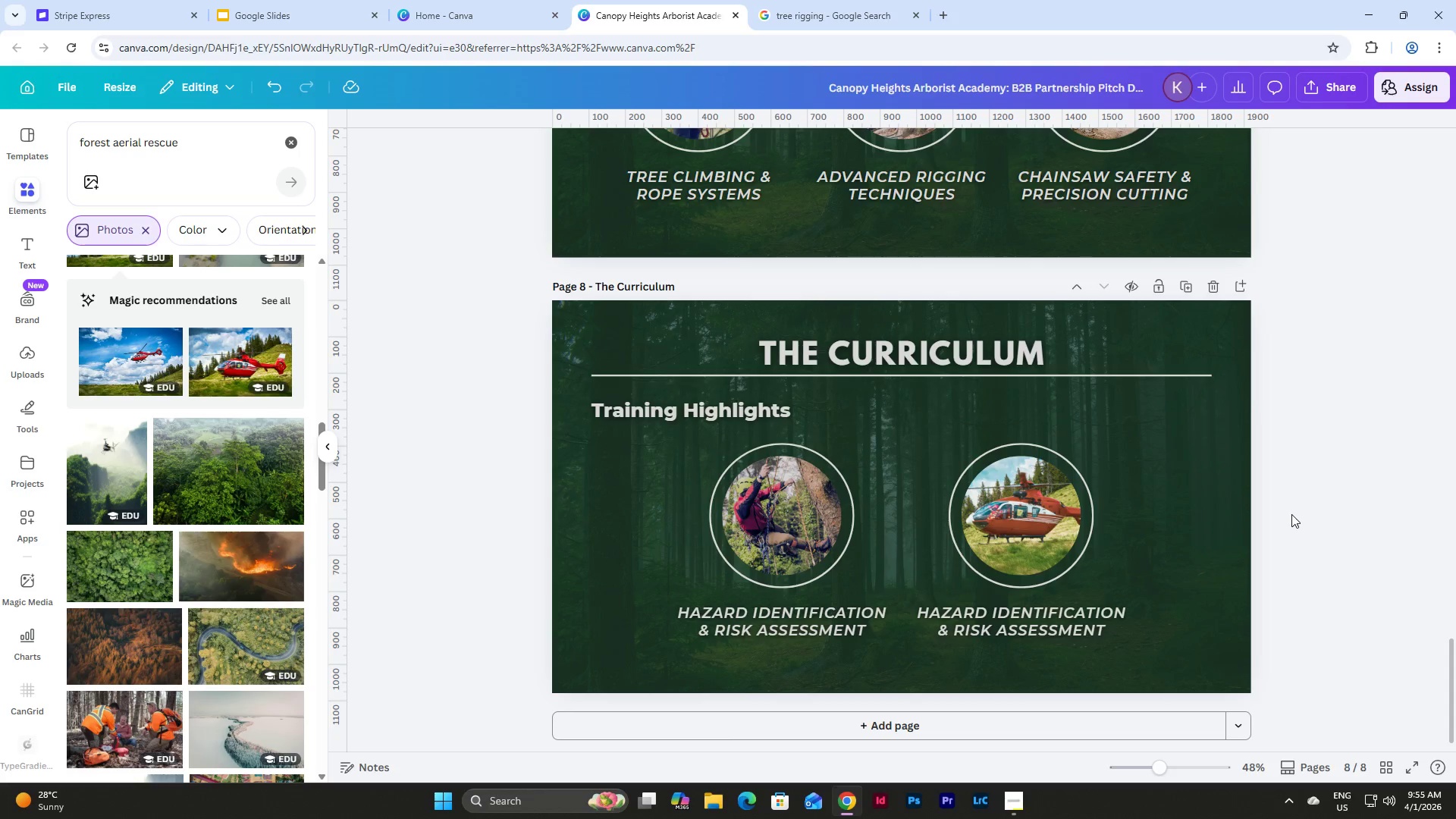 
double_click([1071, 613])
 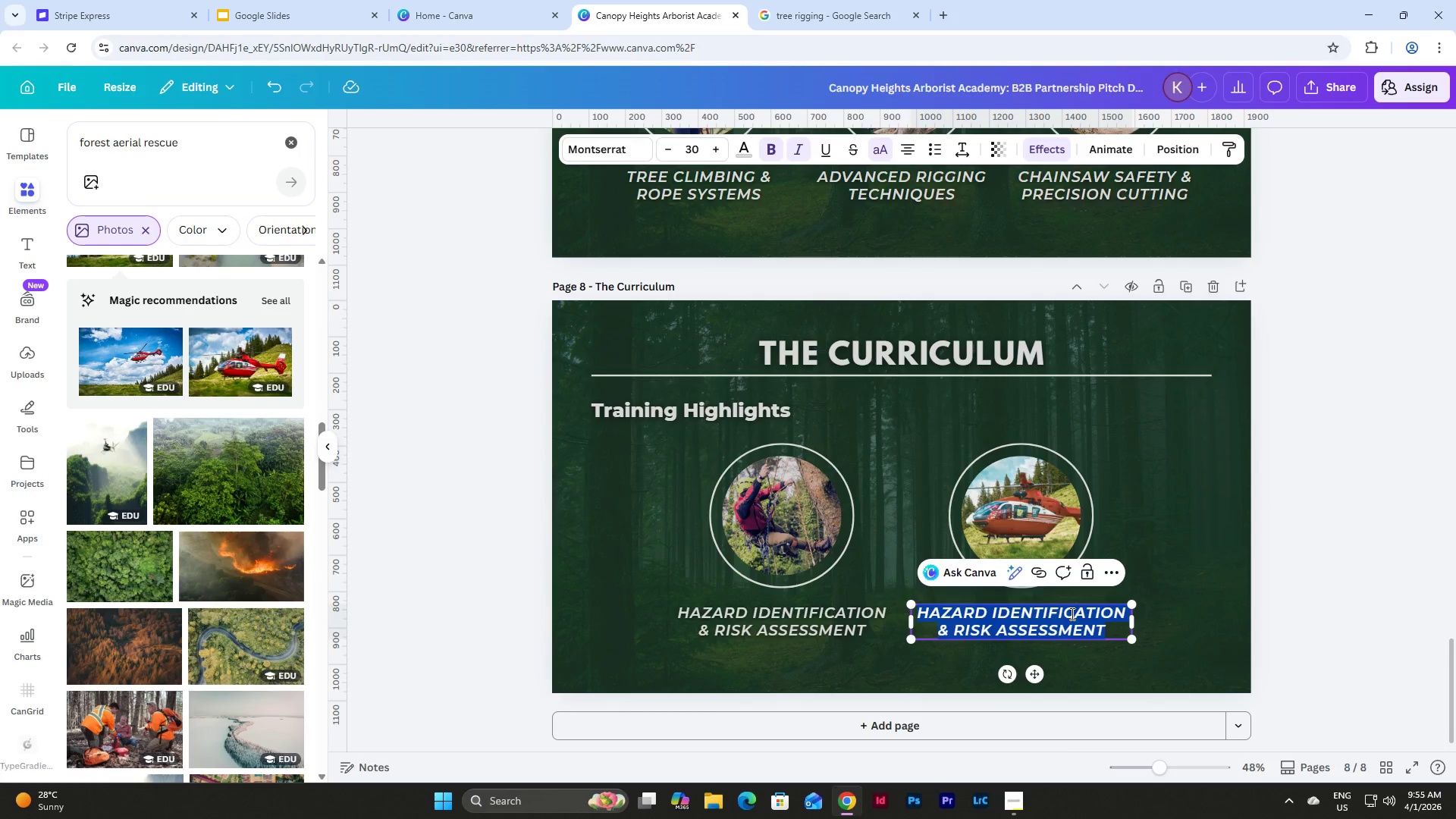 
type(emergency aerial rescue)
 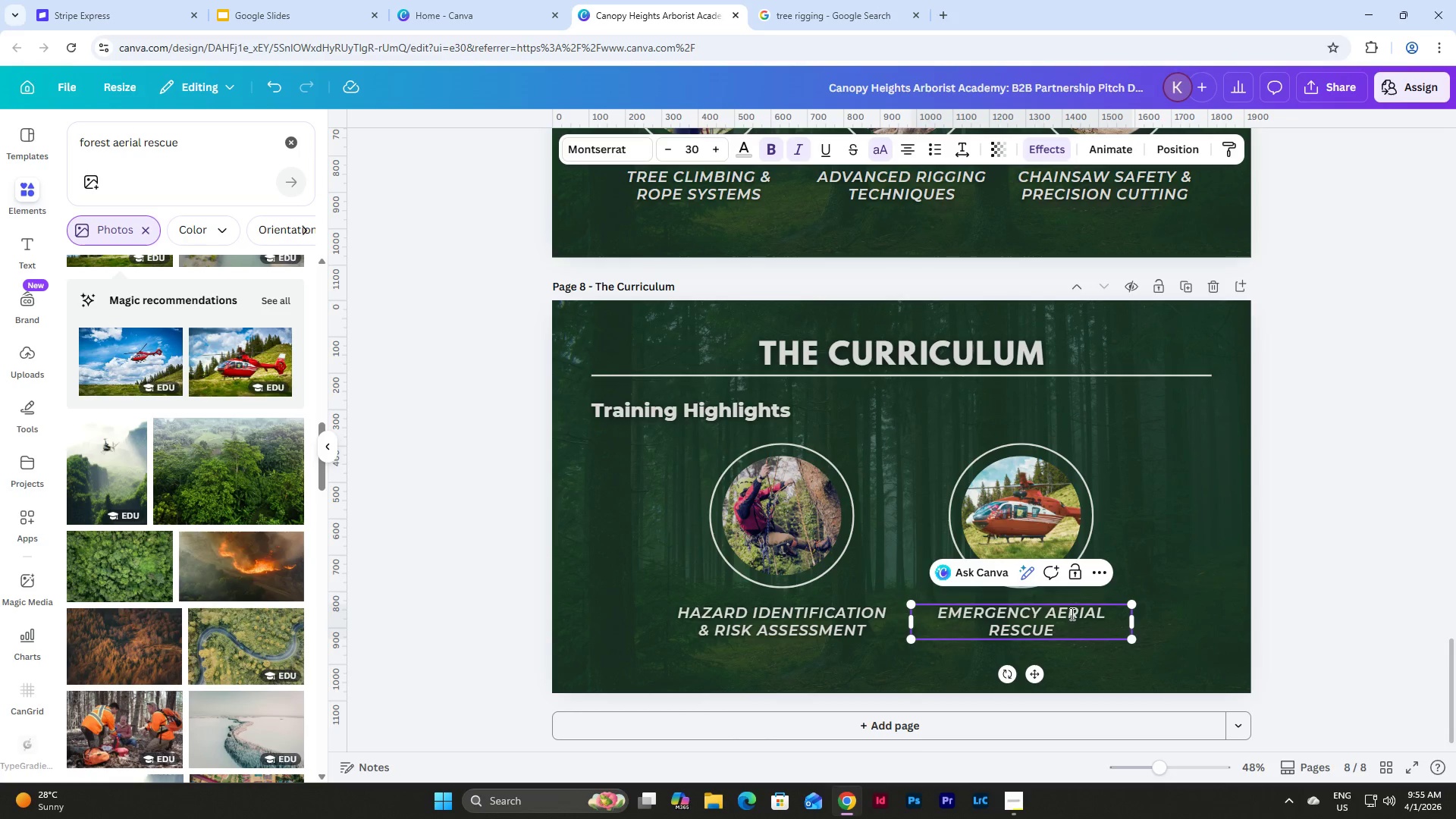 
left_click([1183, 502])
 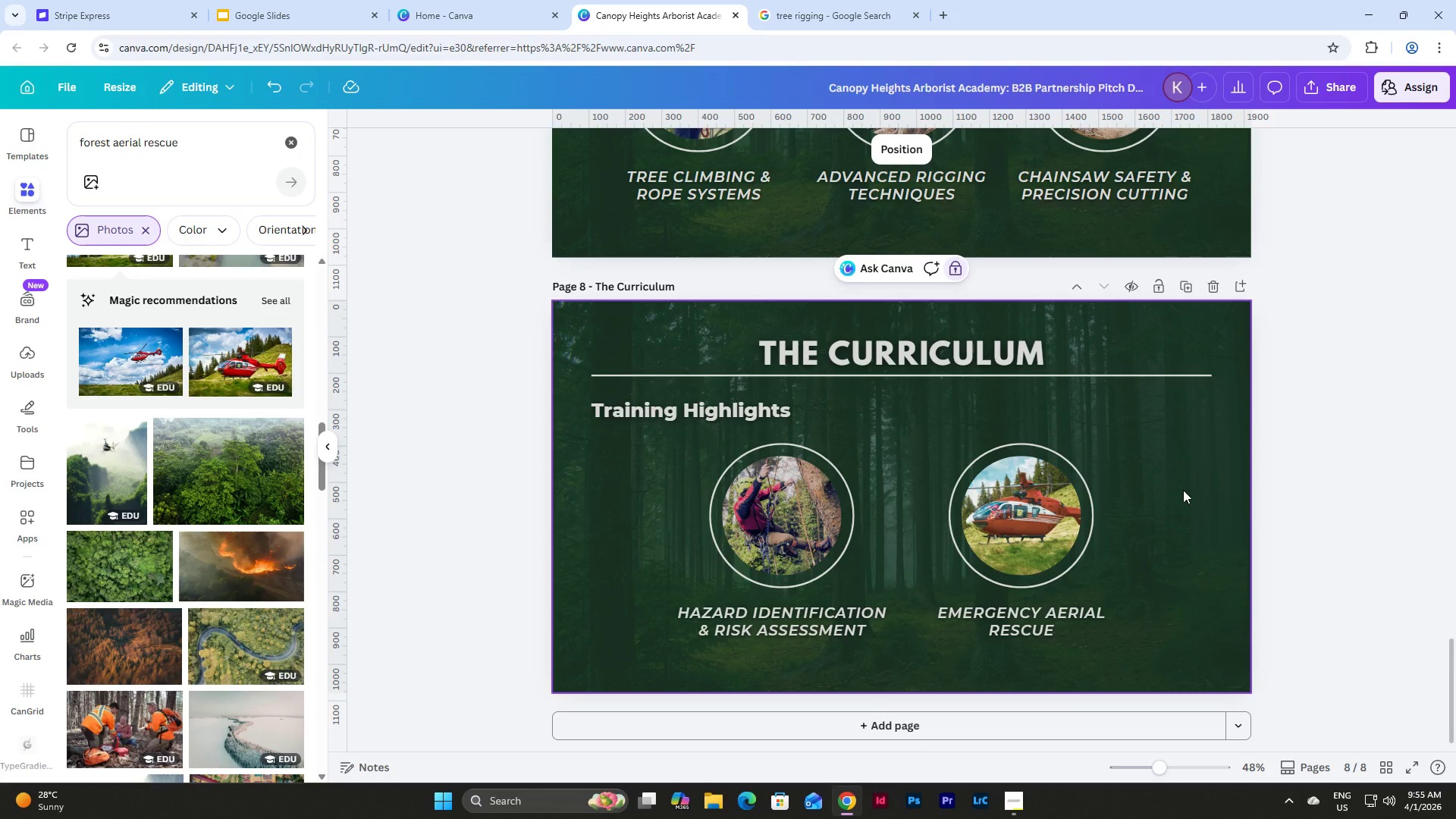 
scroll: coordinate [1185, 491], scroll_direction: up, amount: 4.0
 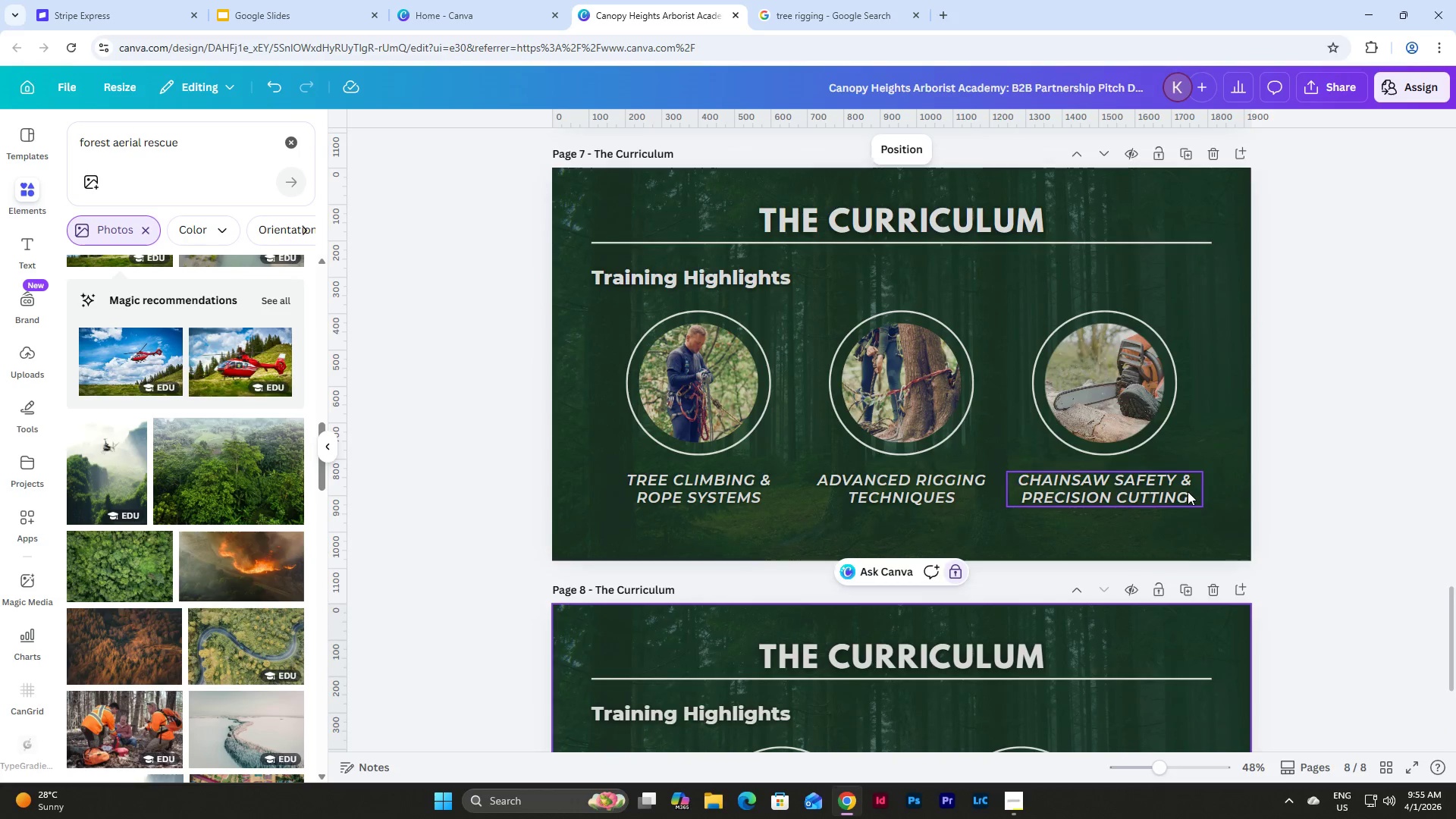 
scroll: coordinate [1188, 491], scroll_direction: down, amount: 4.0
 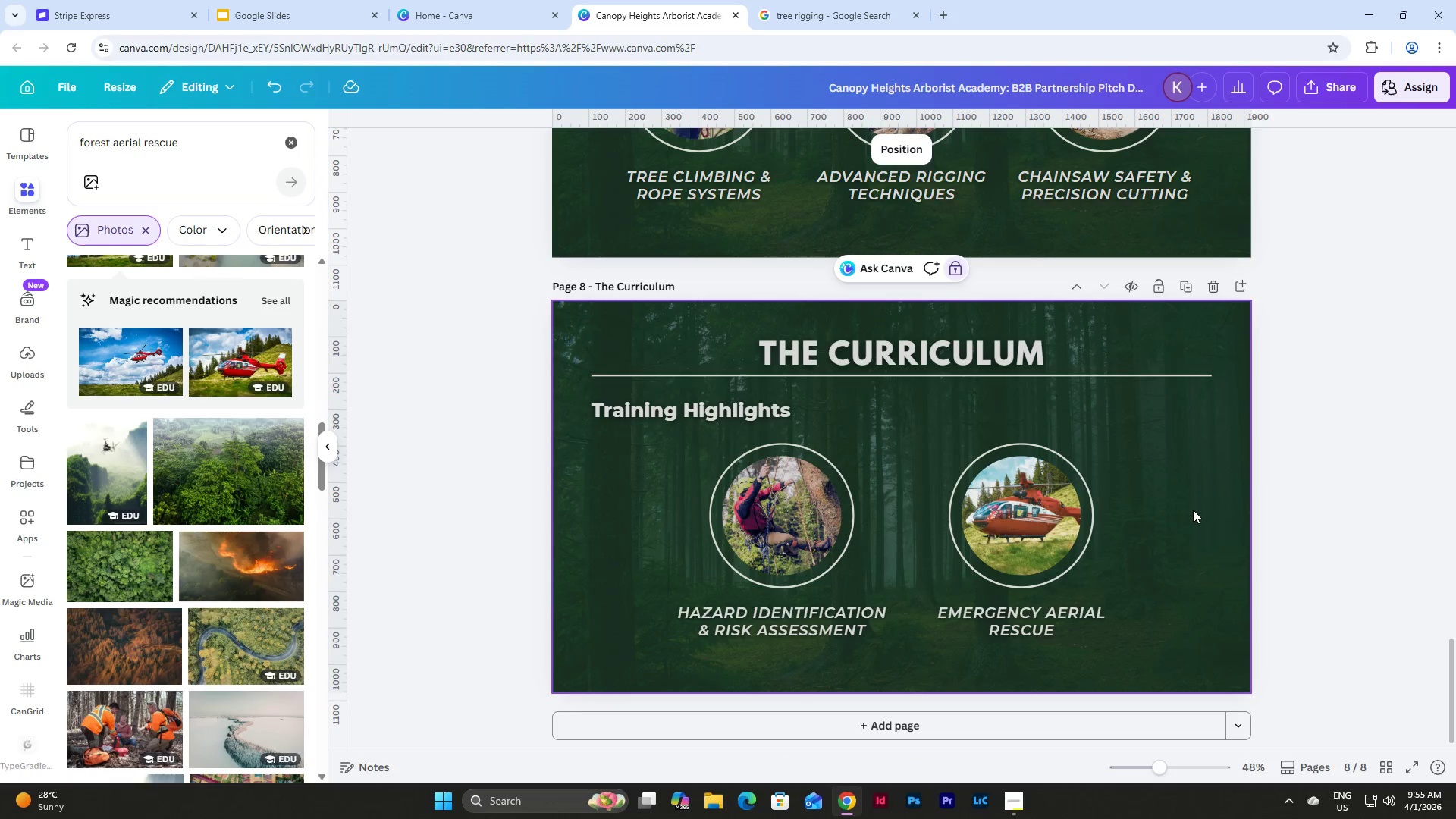 
scroll: coordinate [1192, 511], scroll_direction: up, amount: 5.0
 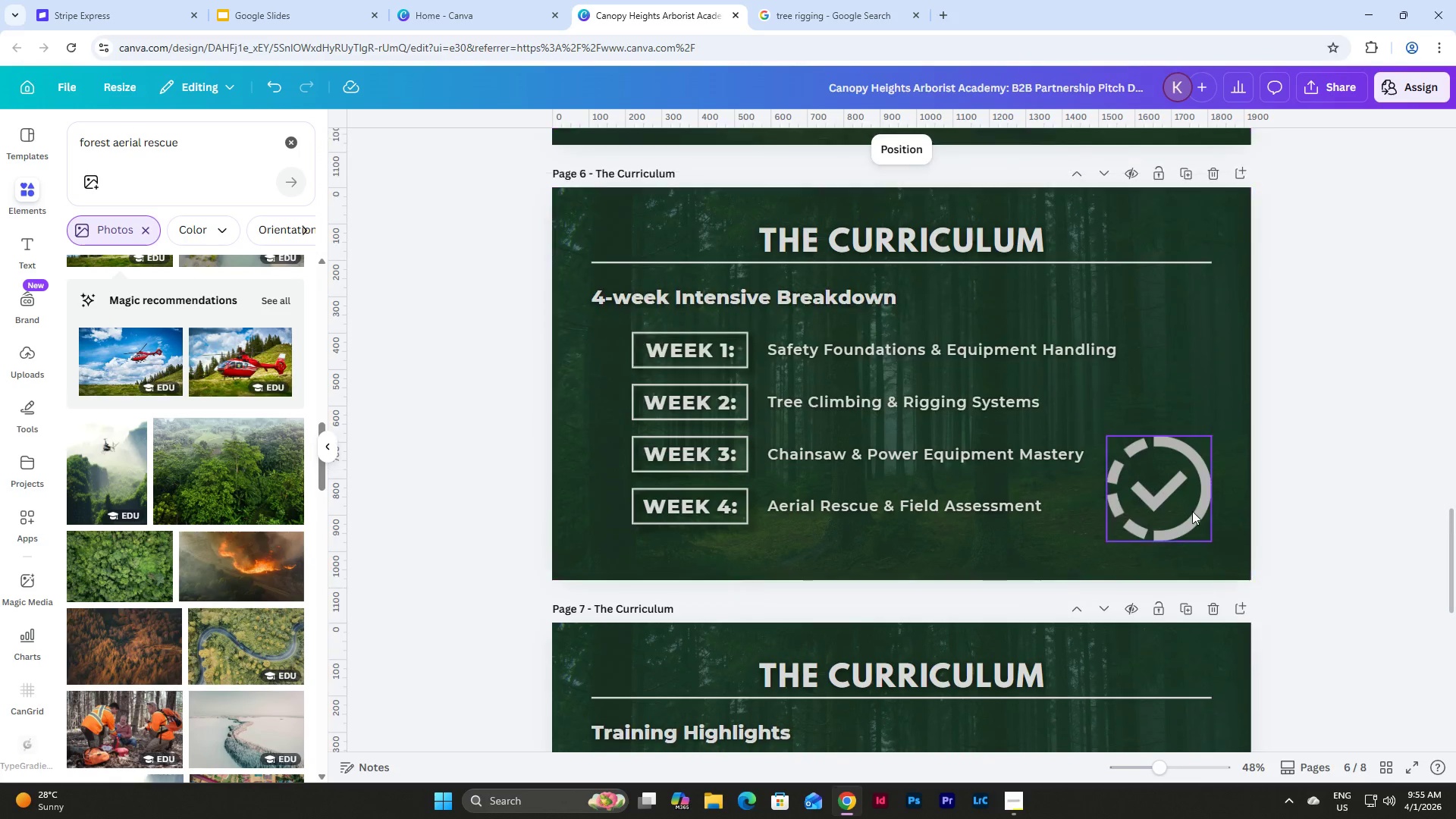 
scroll: coordinate [1192, 511], scroll_direction: down, amount: 5.0
 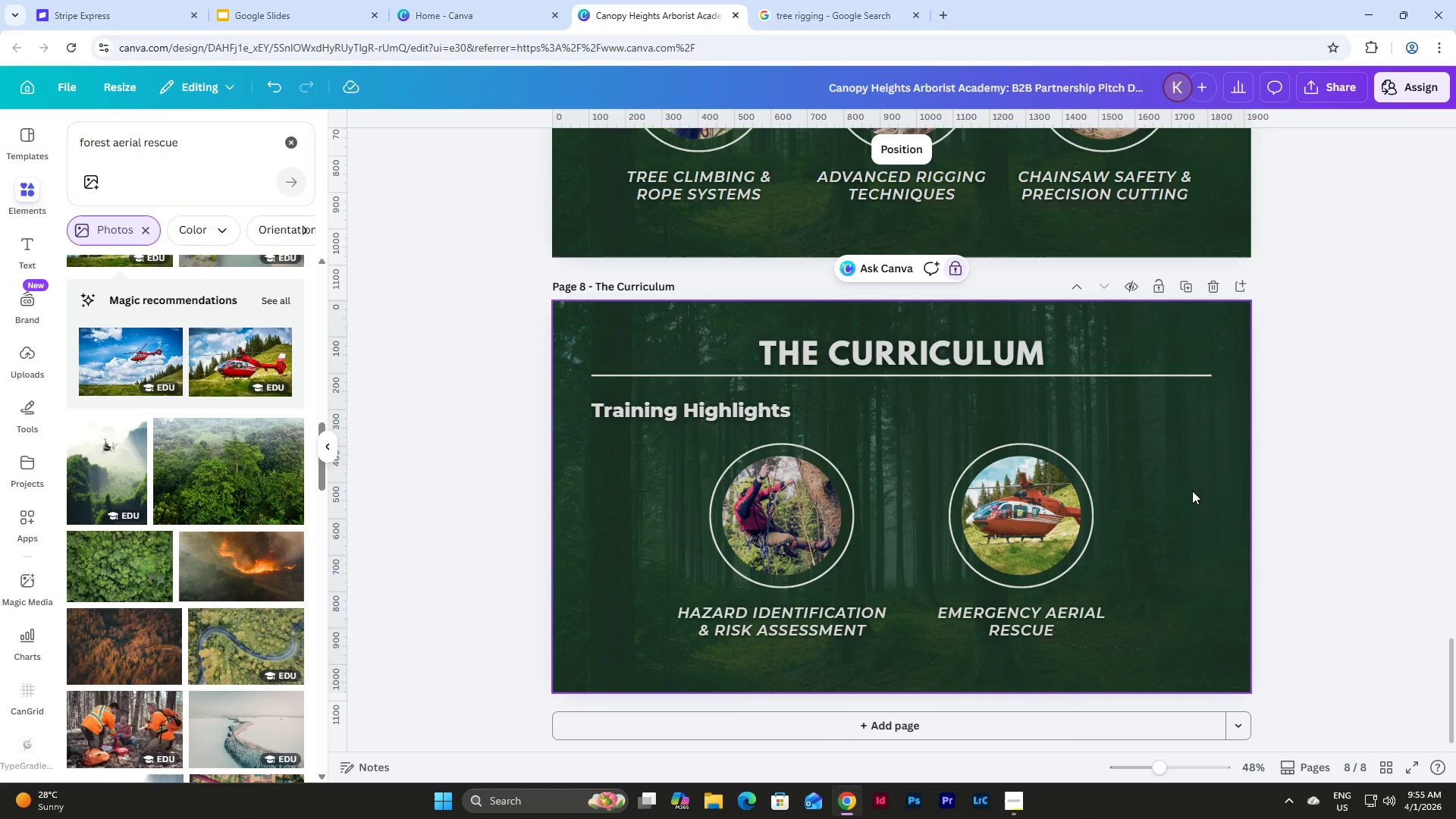 
left_click([1184, 283])
 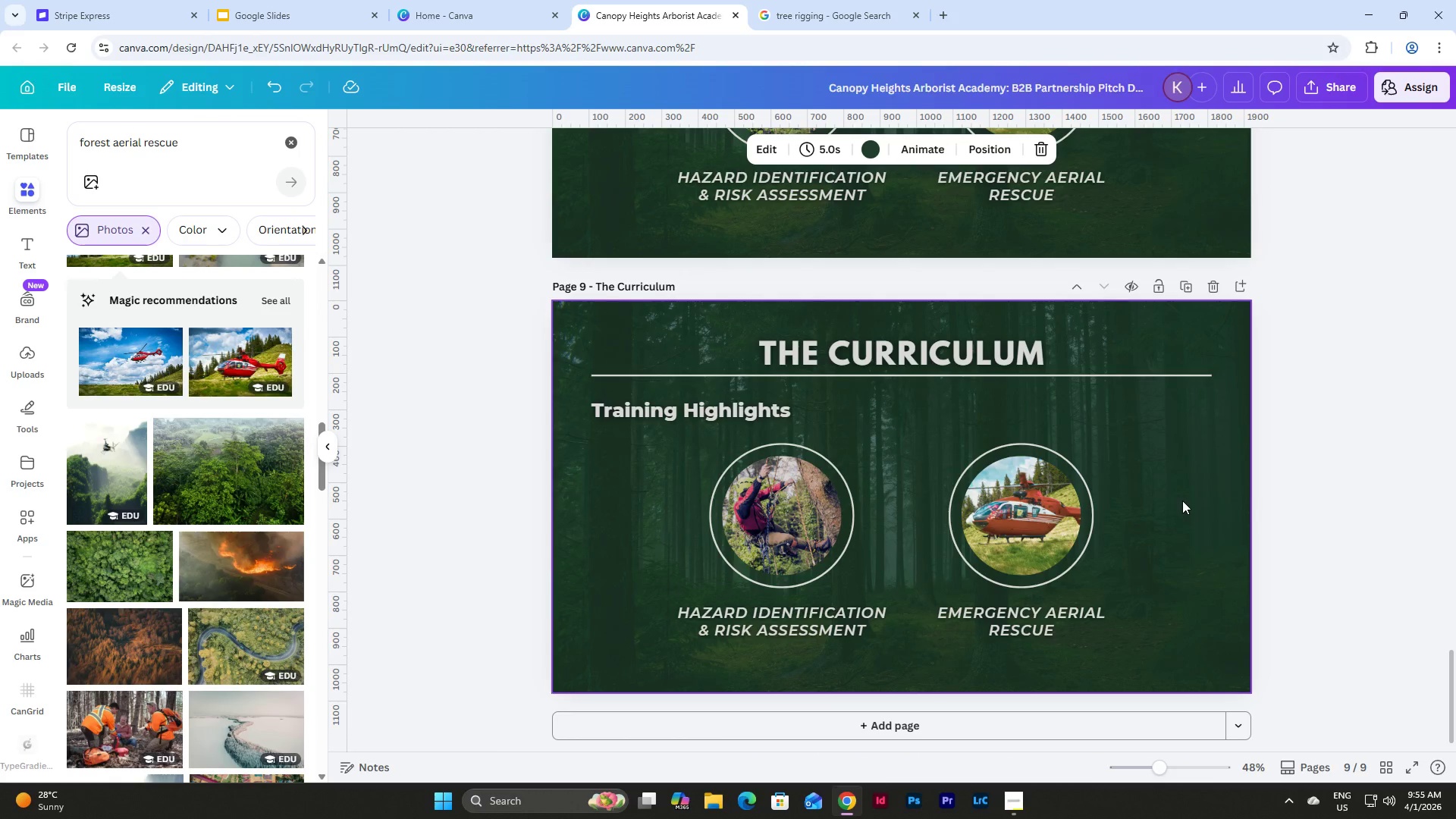 
left_click([1012, 800])